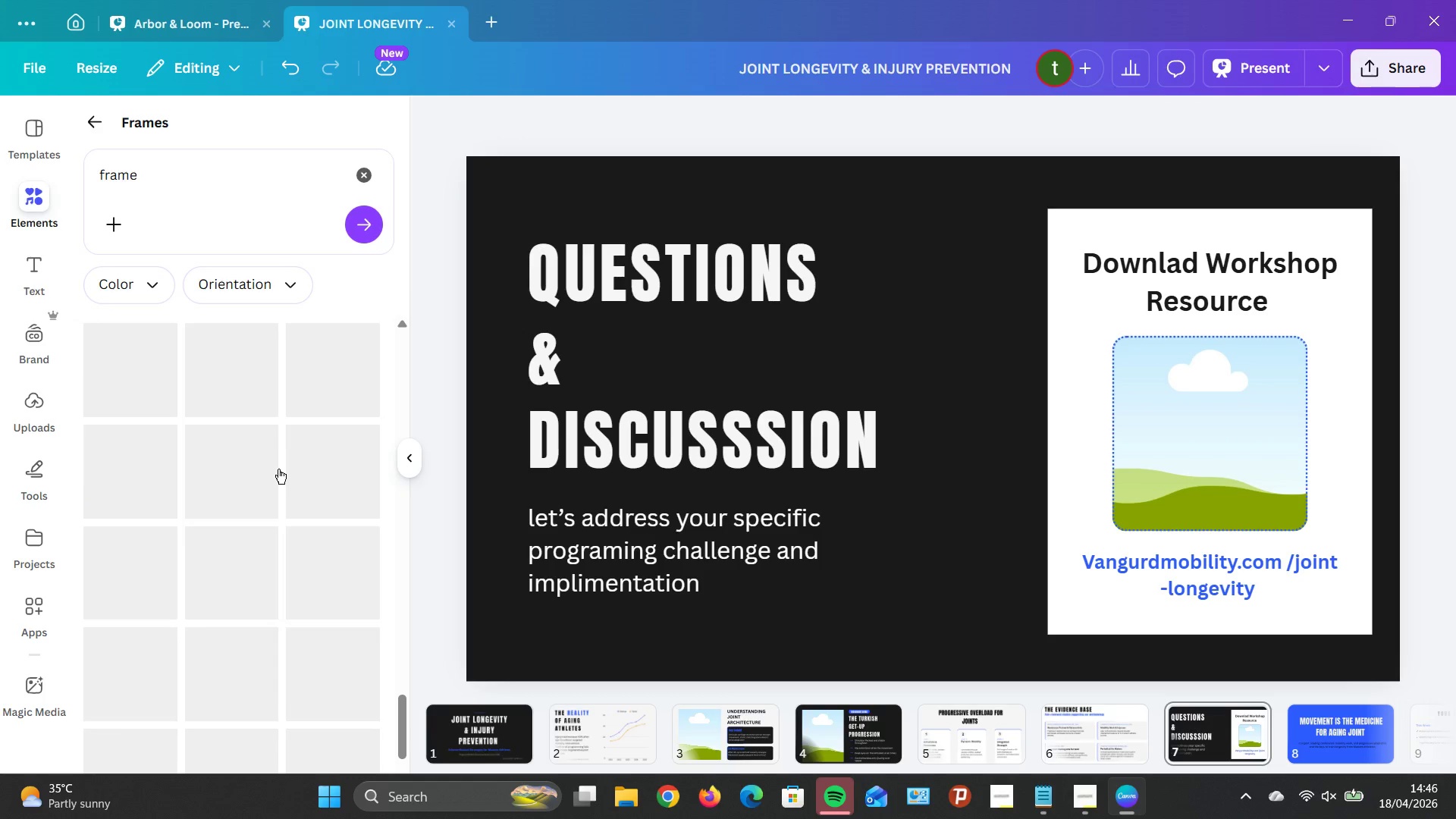 
scroll: coordinate [277, 468], scroll_direction: up, amount: 6.0
 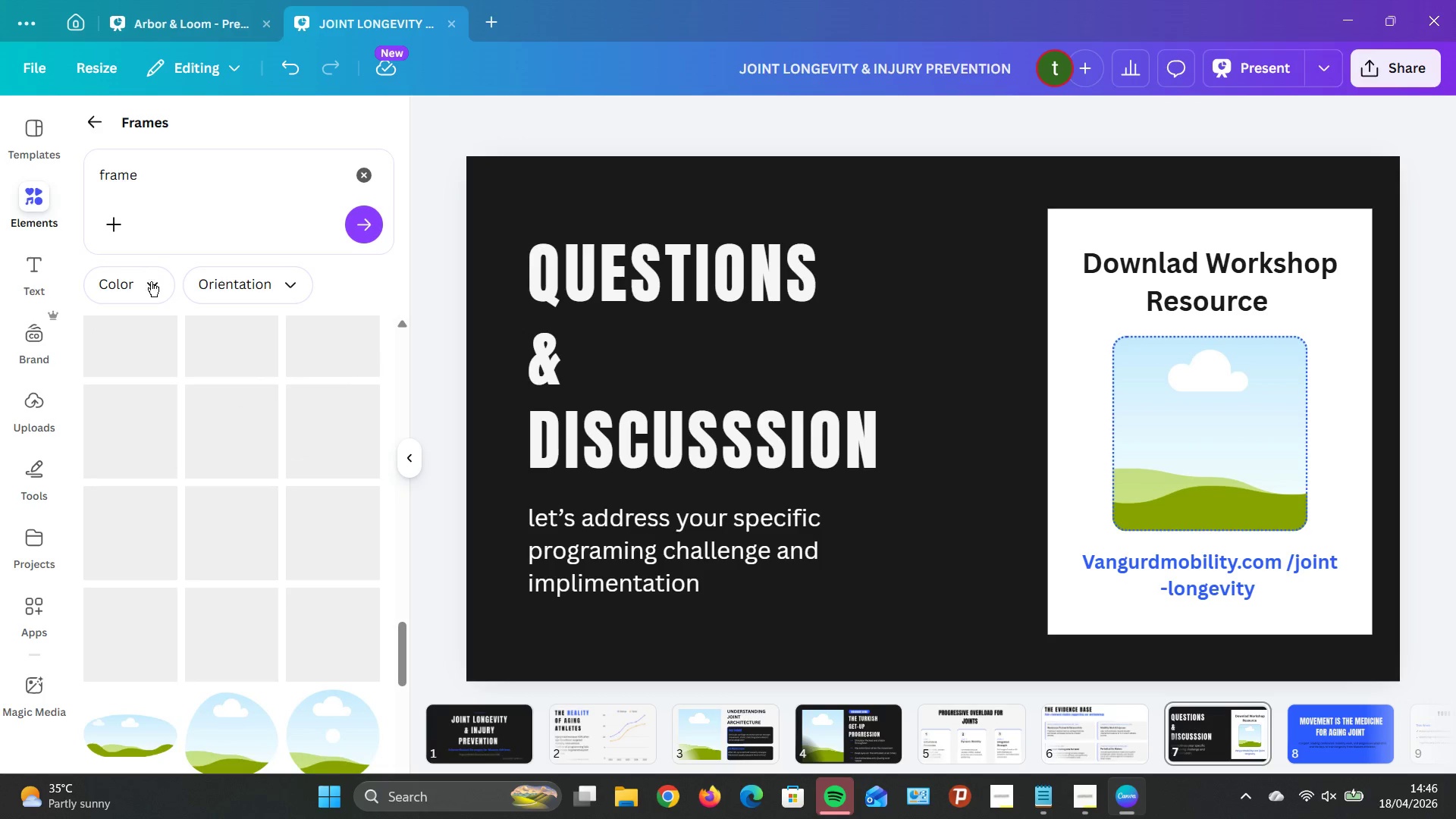 
left_click([146, 276])
 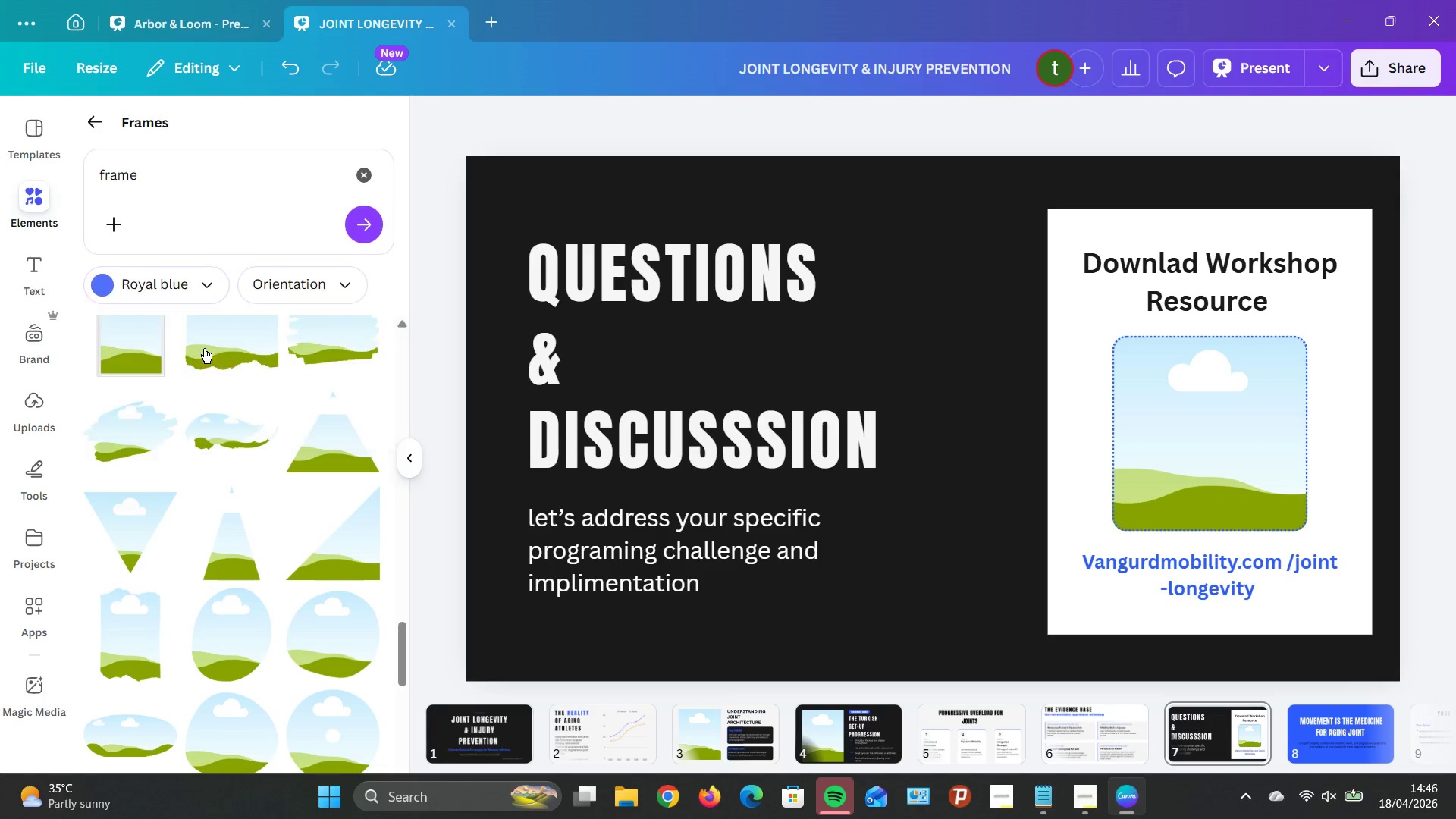 
scroll: coordinate [250, 456], scroll_direction: up, amount: 5.0
 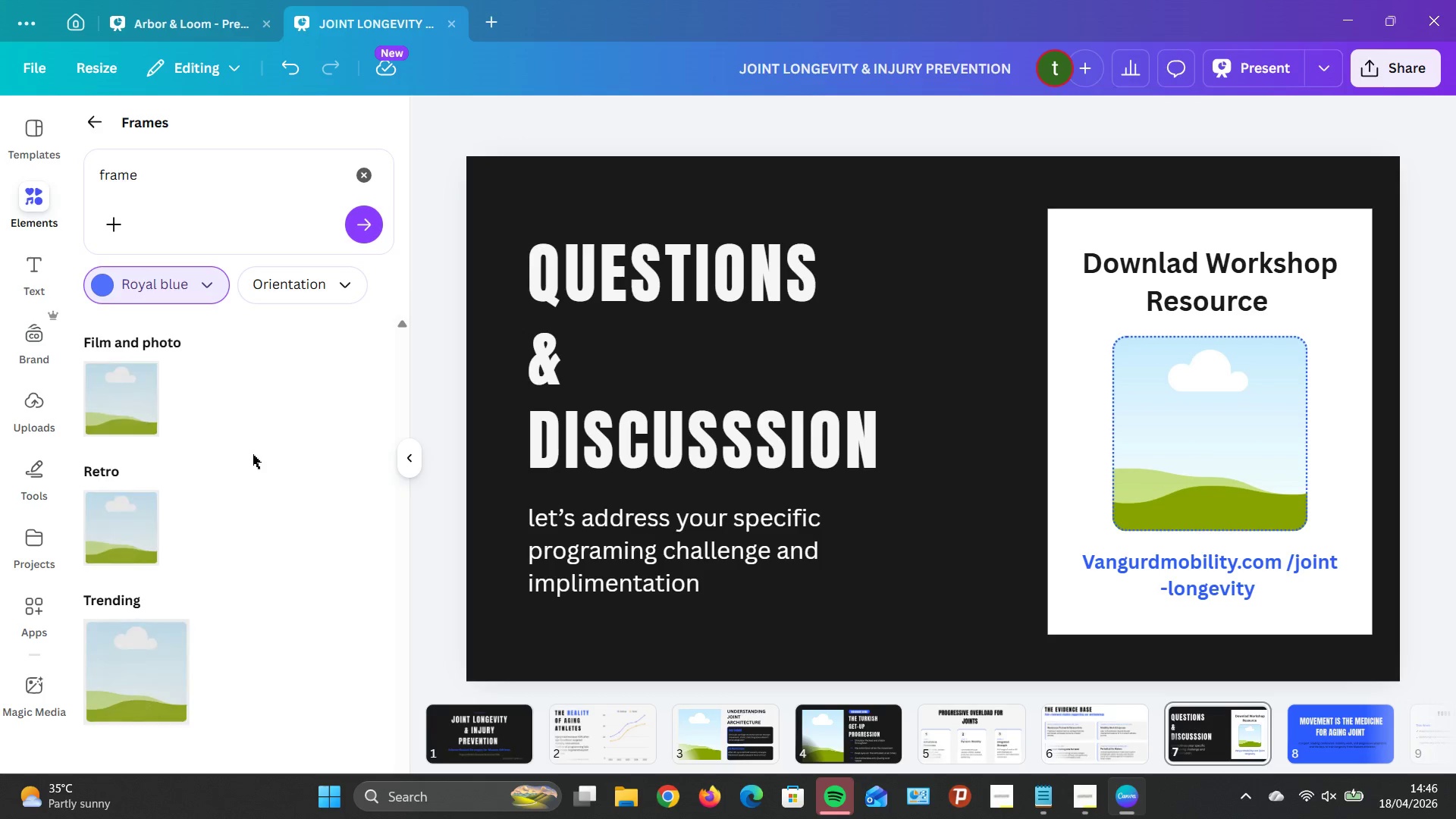 
scroll: coordinate [256, 451], scroll_direction: down, amount: 5.0
 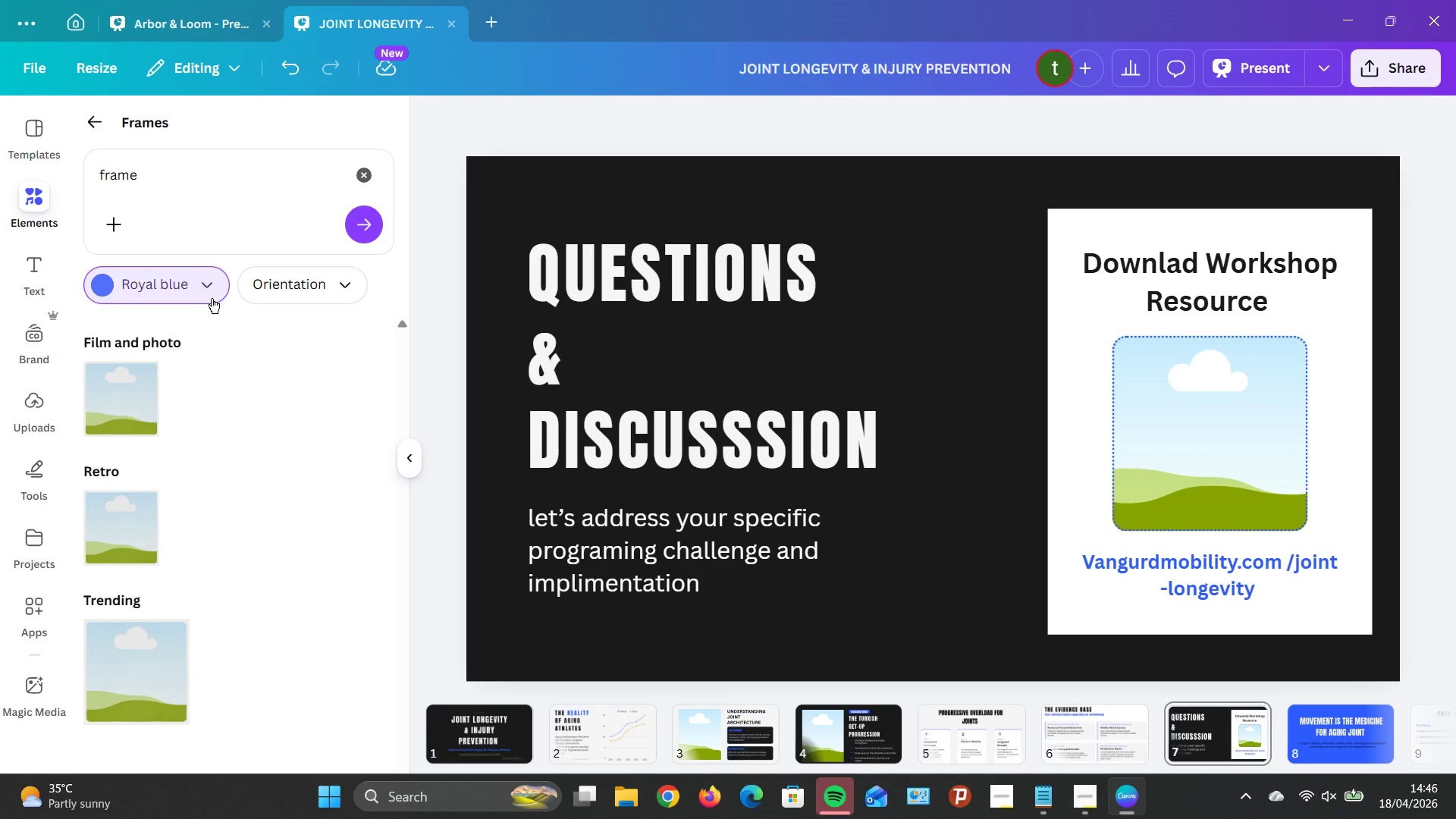 
left_click([205, 277])
 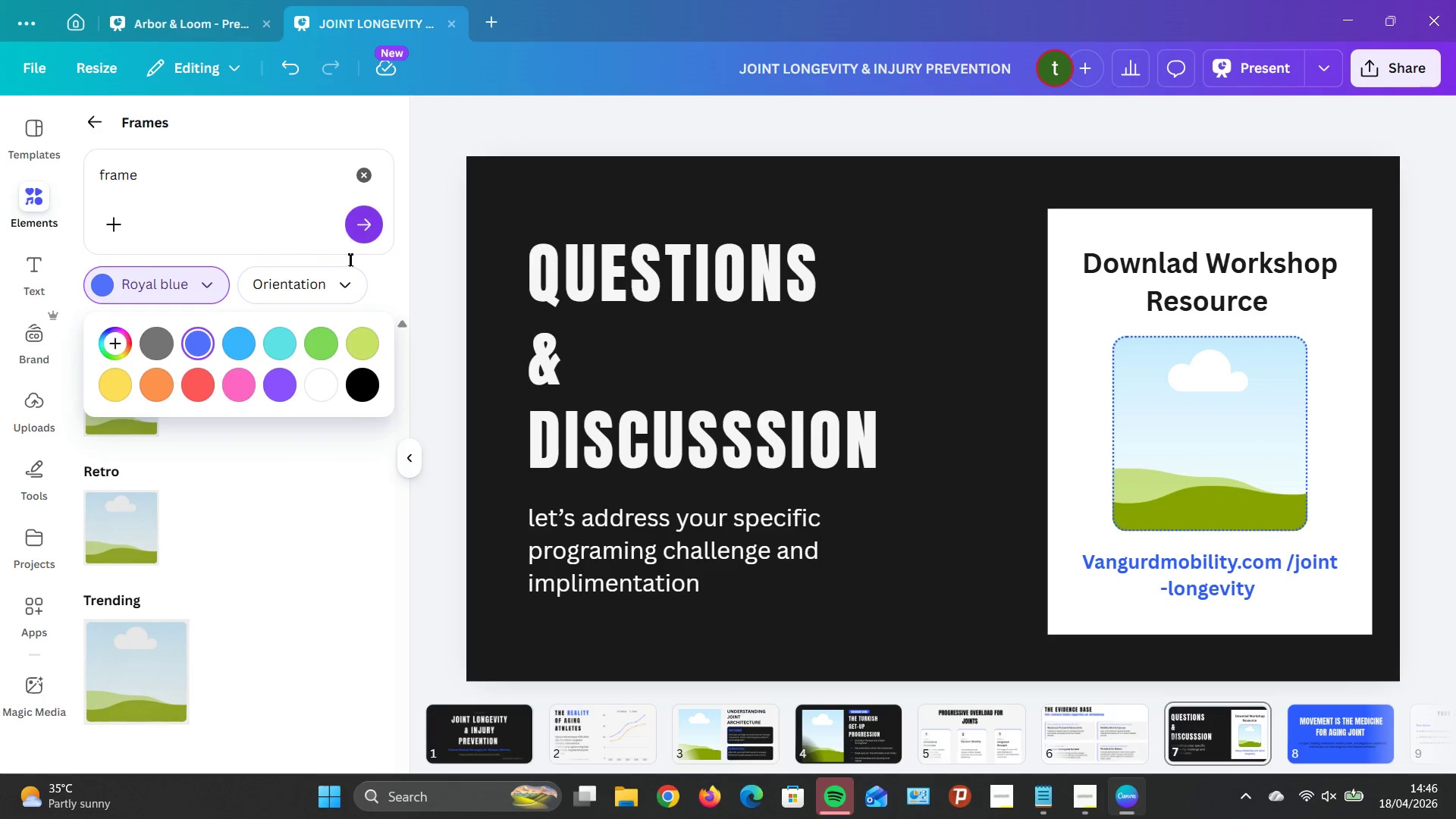 
left_click([200, 283])
 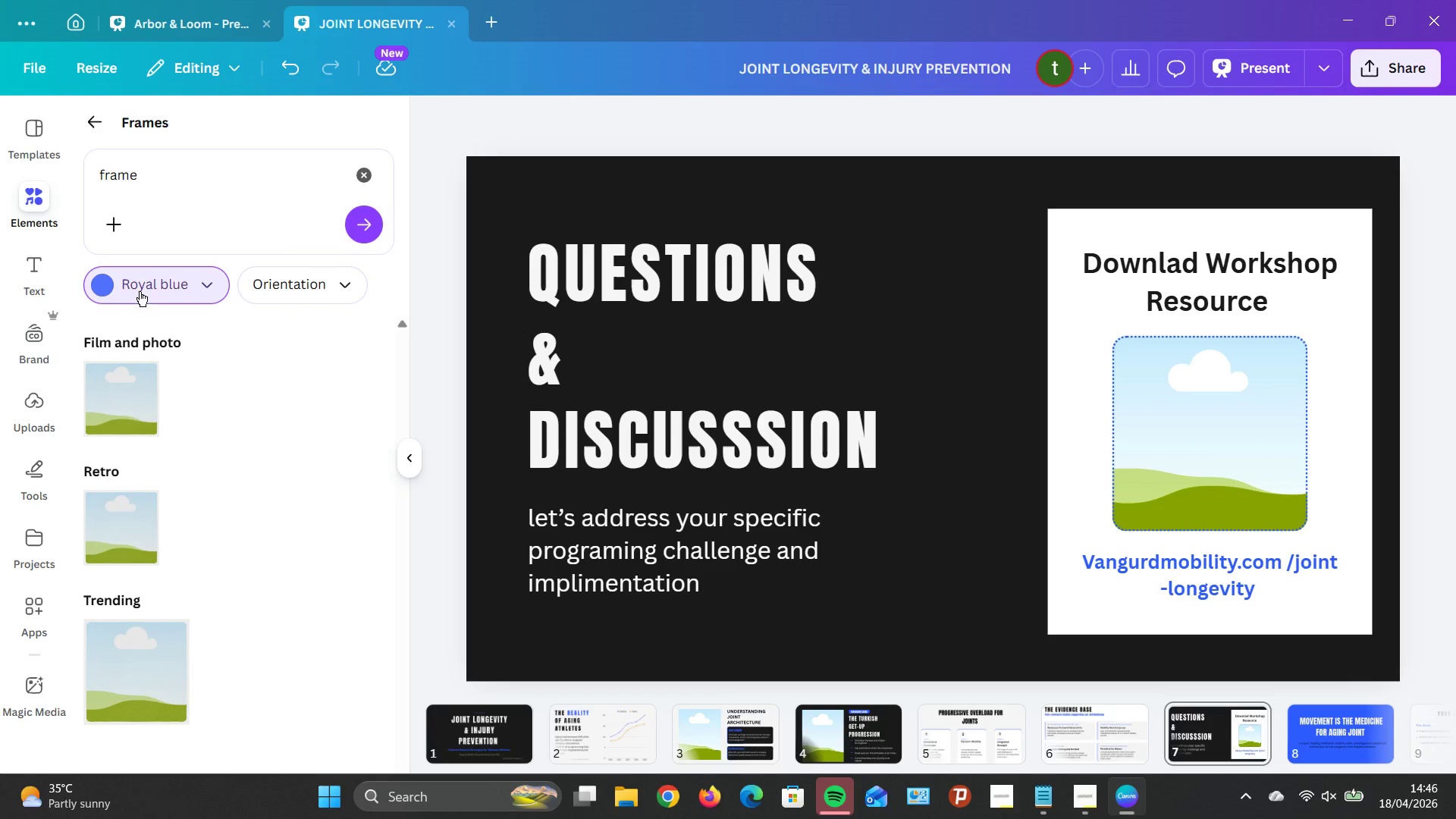 
left_click([124, 282])
 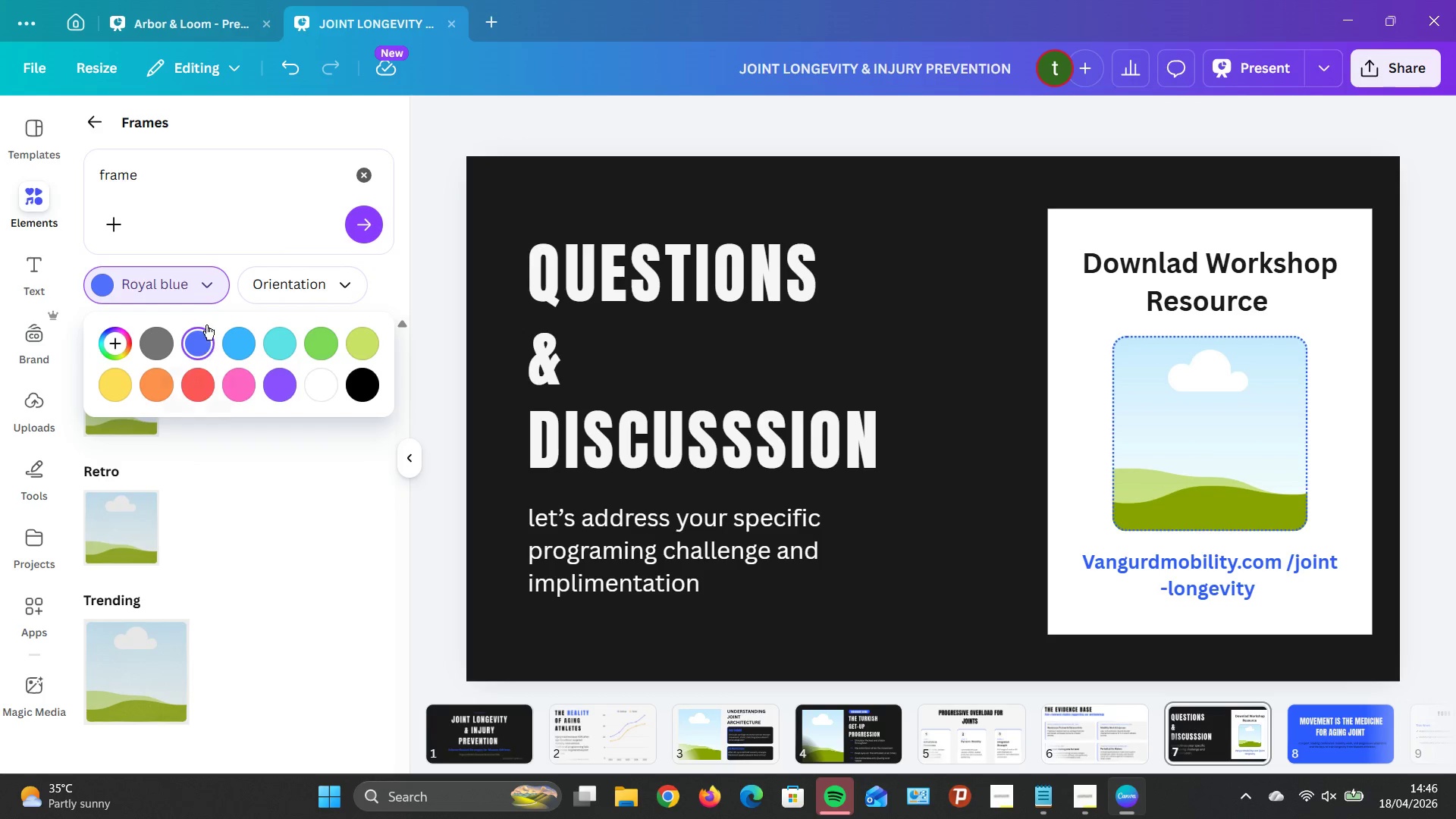 
left_click([186, 293])
 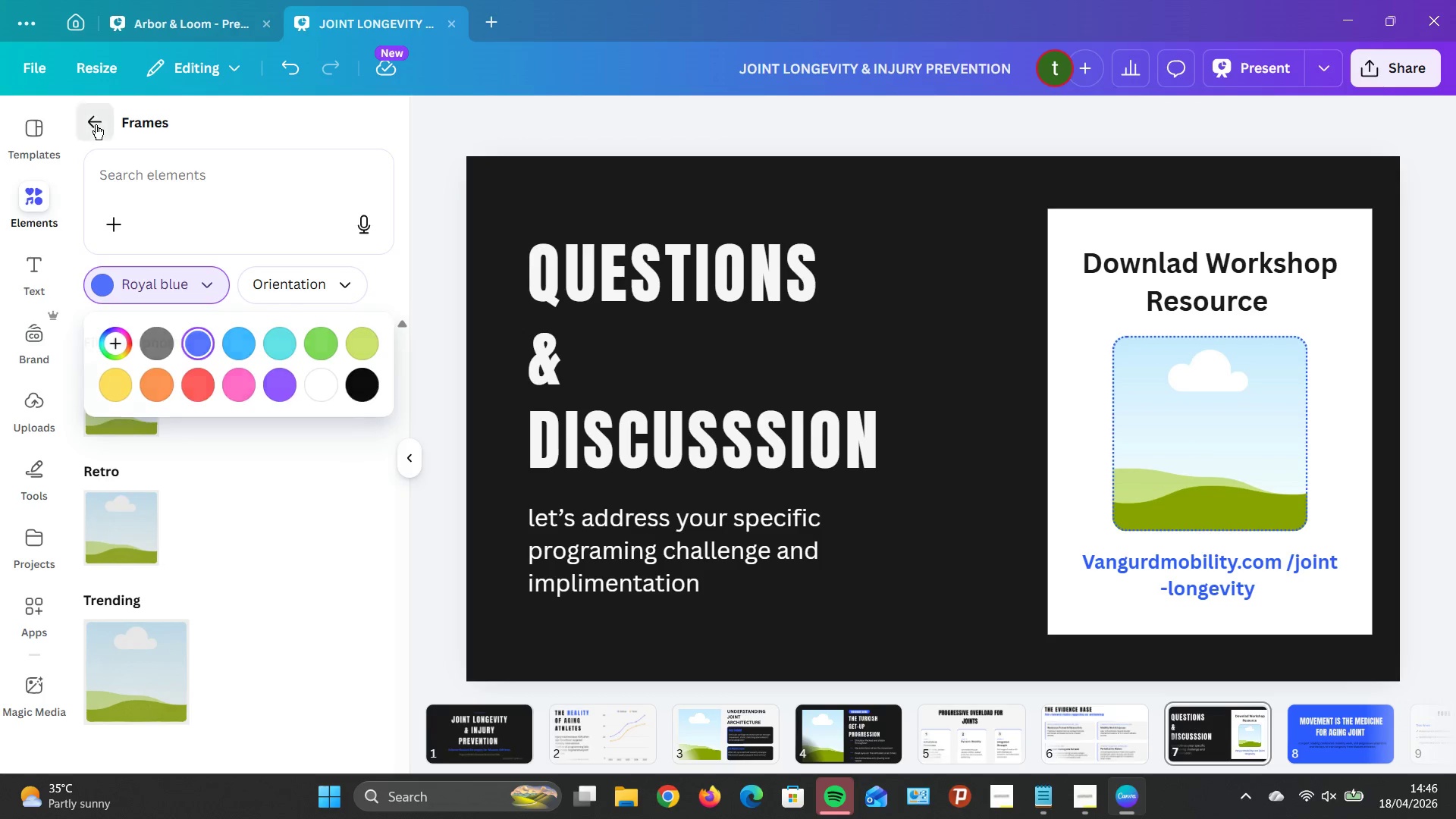 
scroll: coordinate [276, 413], scroll_direction: down, amount: 4.0
 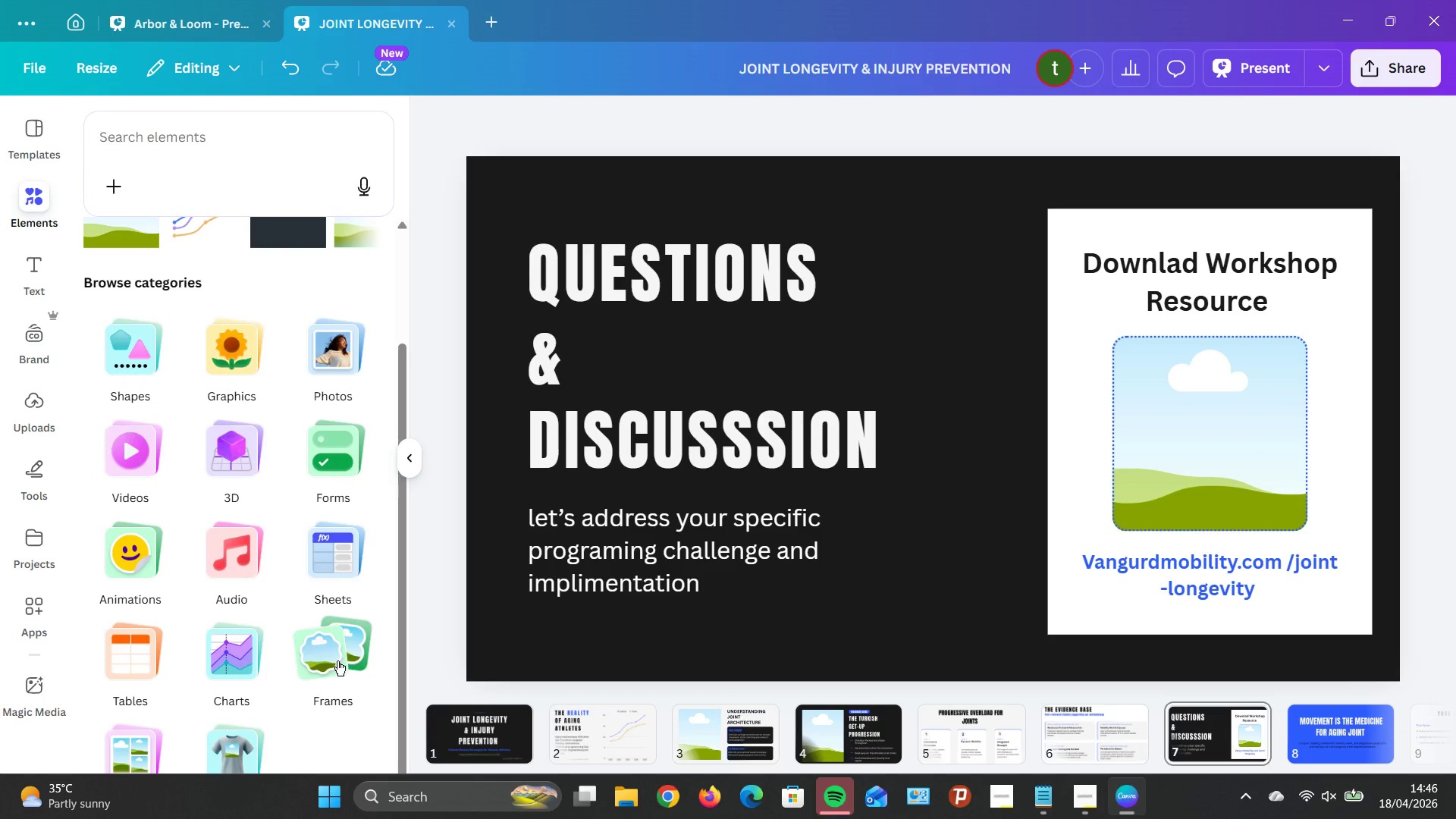 
left_click([337, 659])
 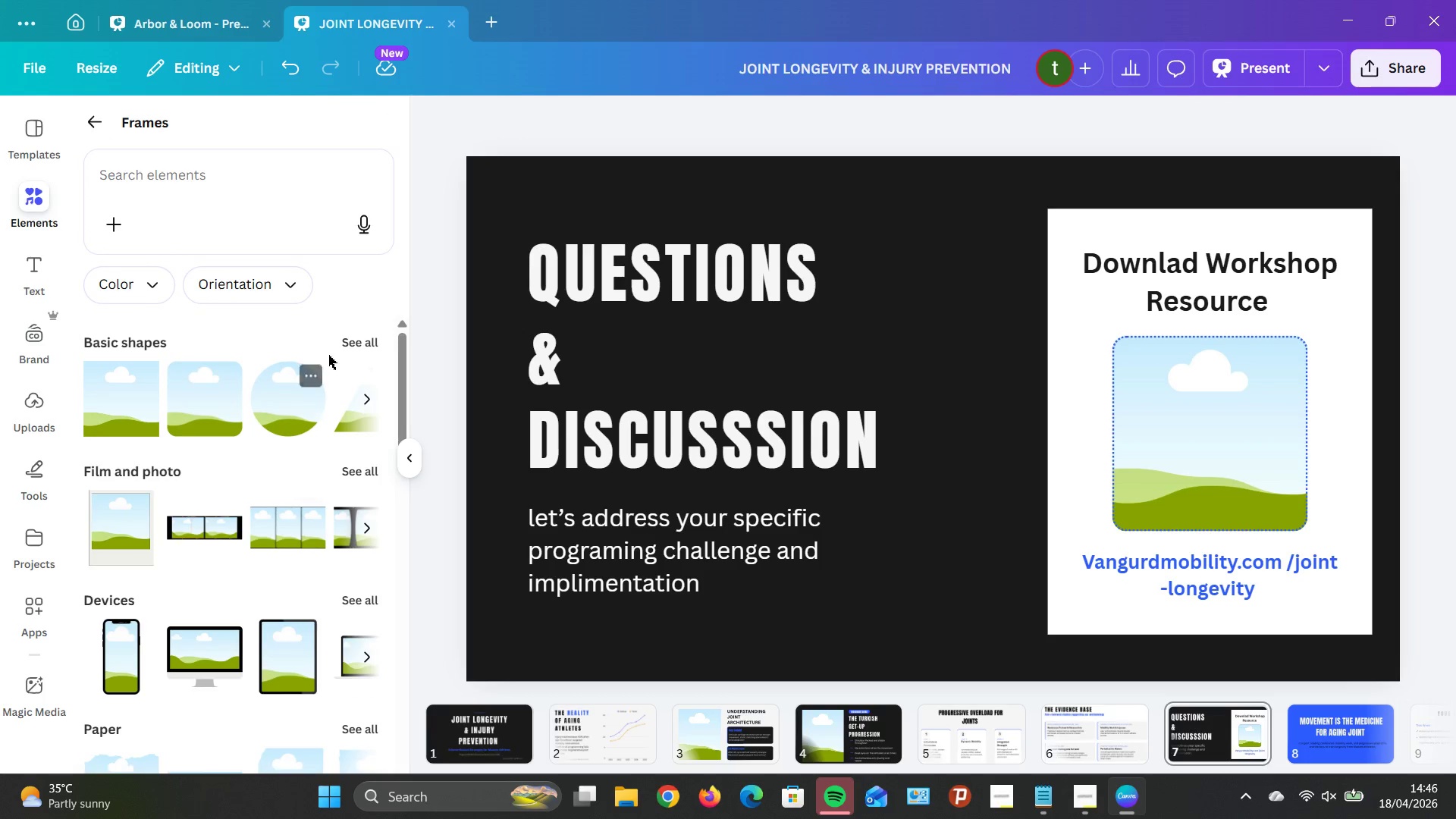 
left_click([369, 341])
 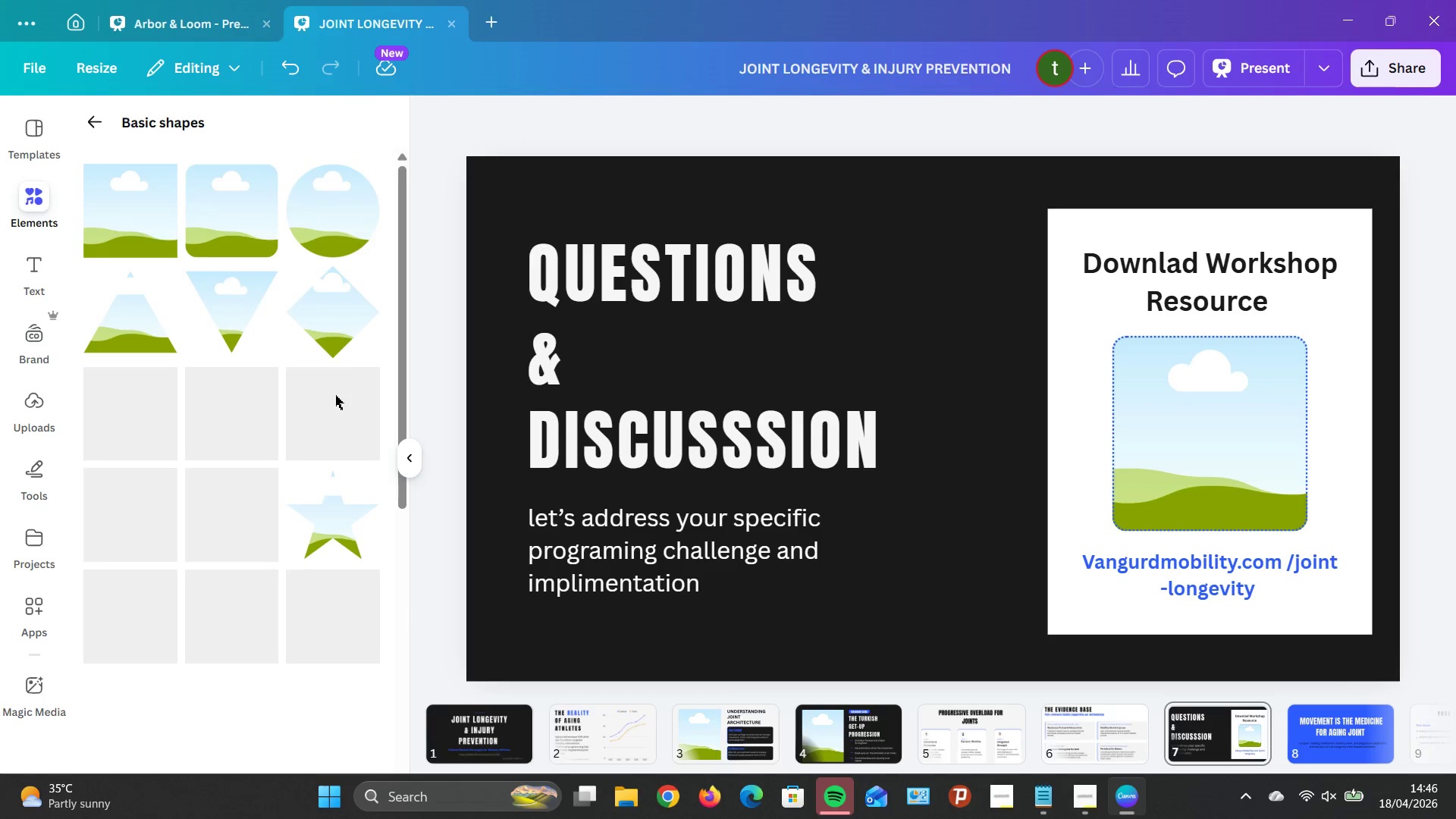 
scroll: coordinate [334, 400], scroll_direction: down, amount: 4.0
 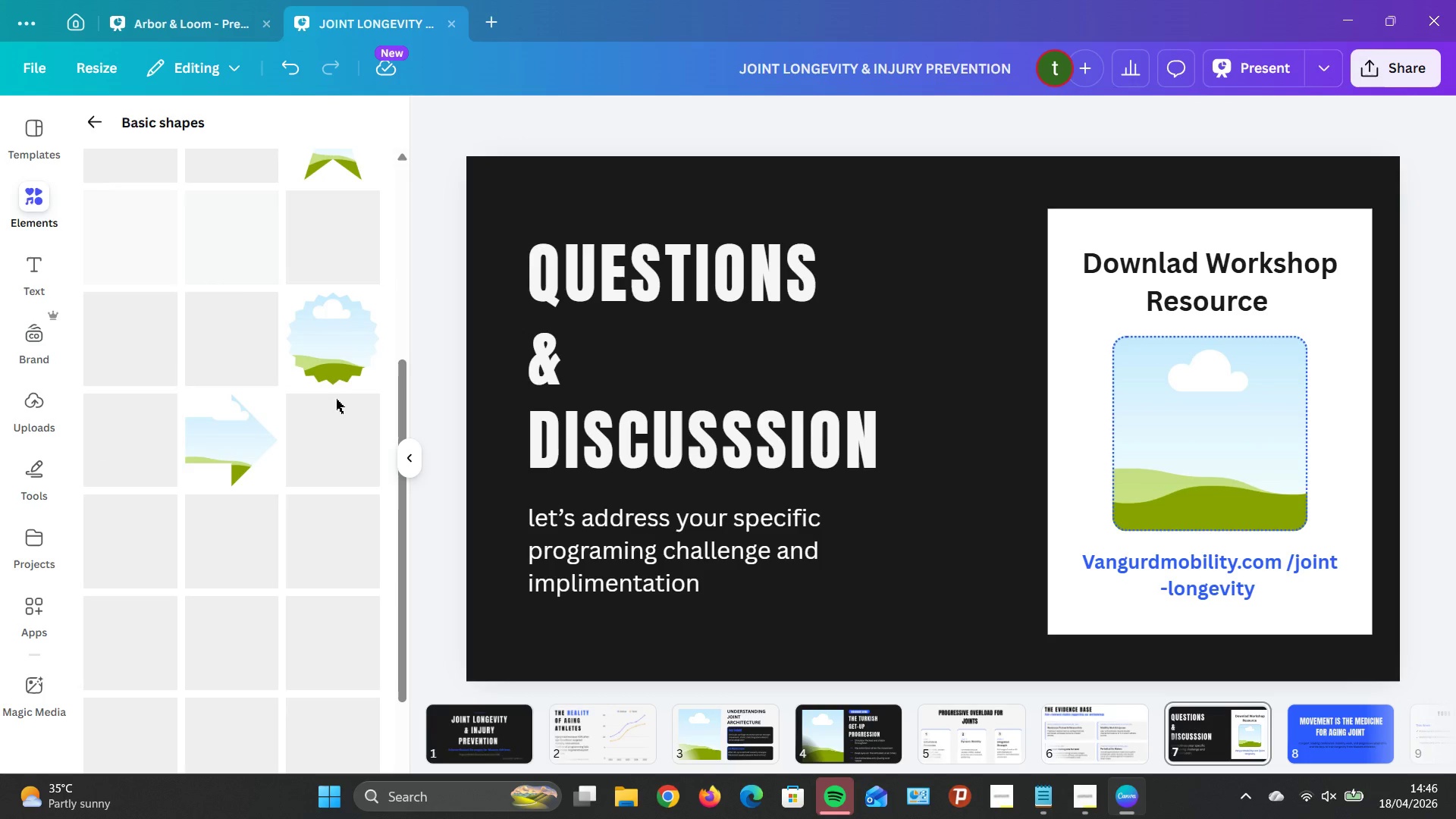 
scroll: coordinate [340, 398], scroll_direction: up, amount: 2.0
 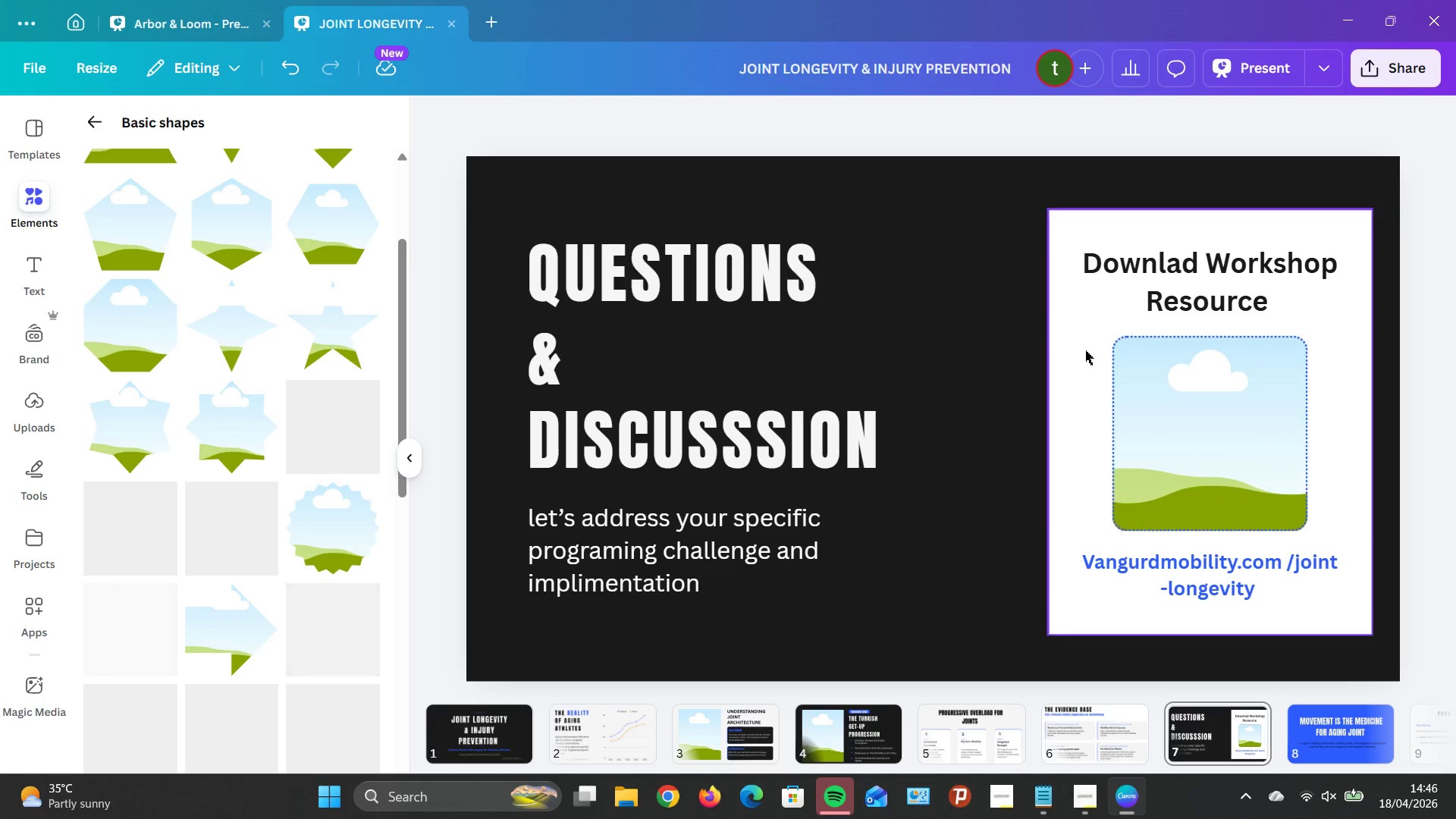 
left_click([1066, 306])
 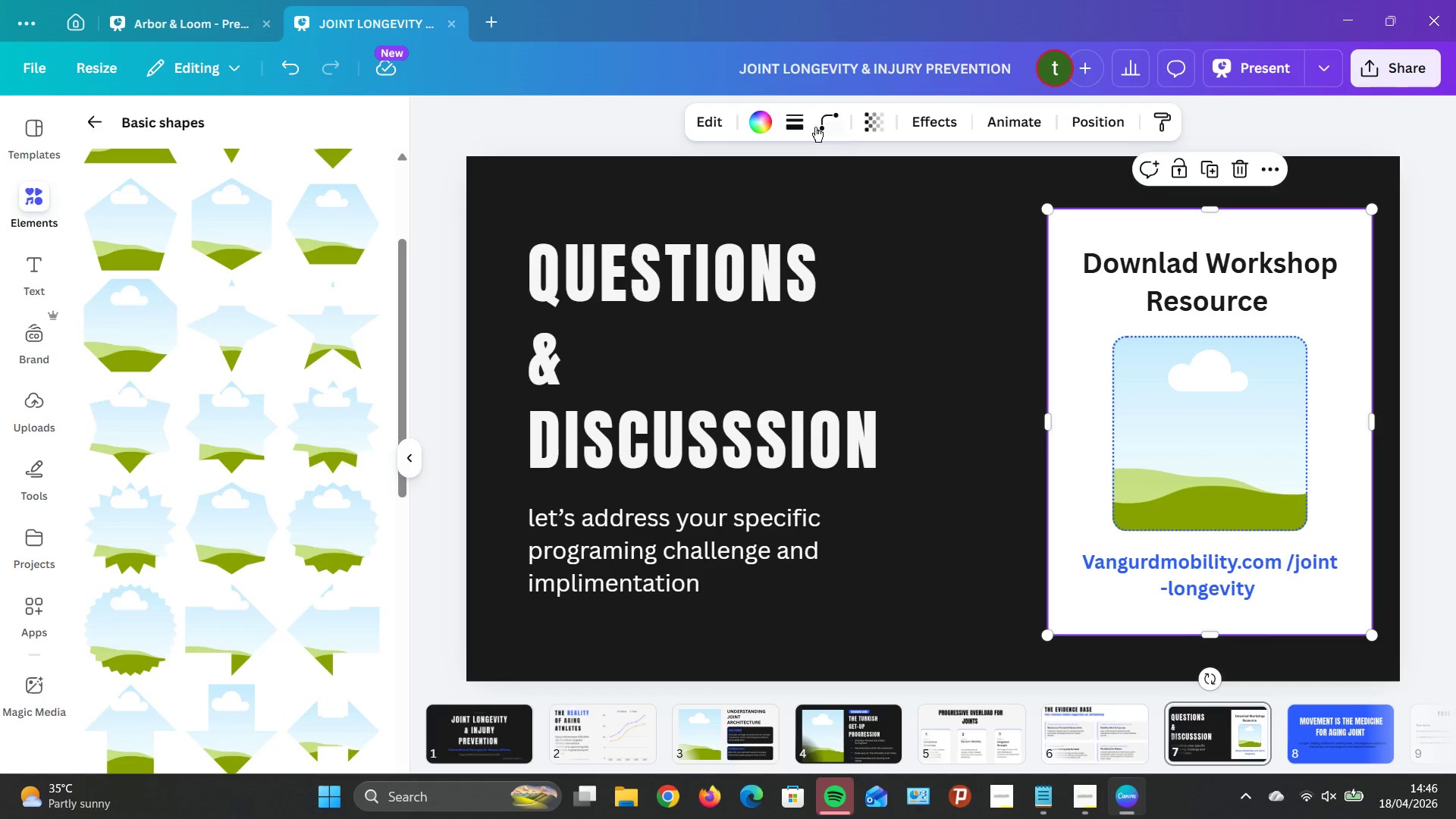 
left_click([821, 118])
 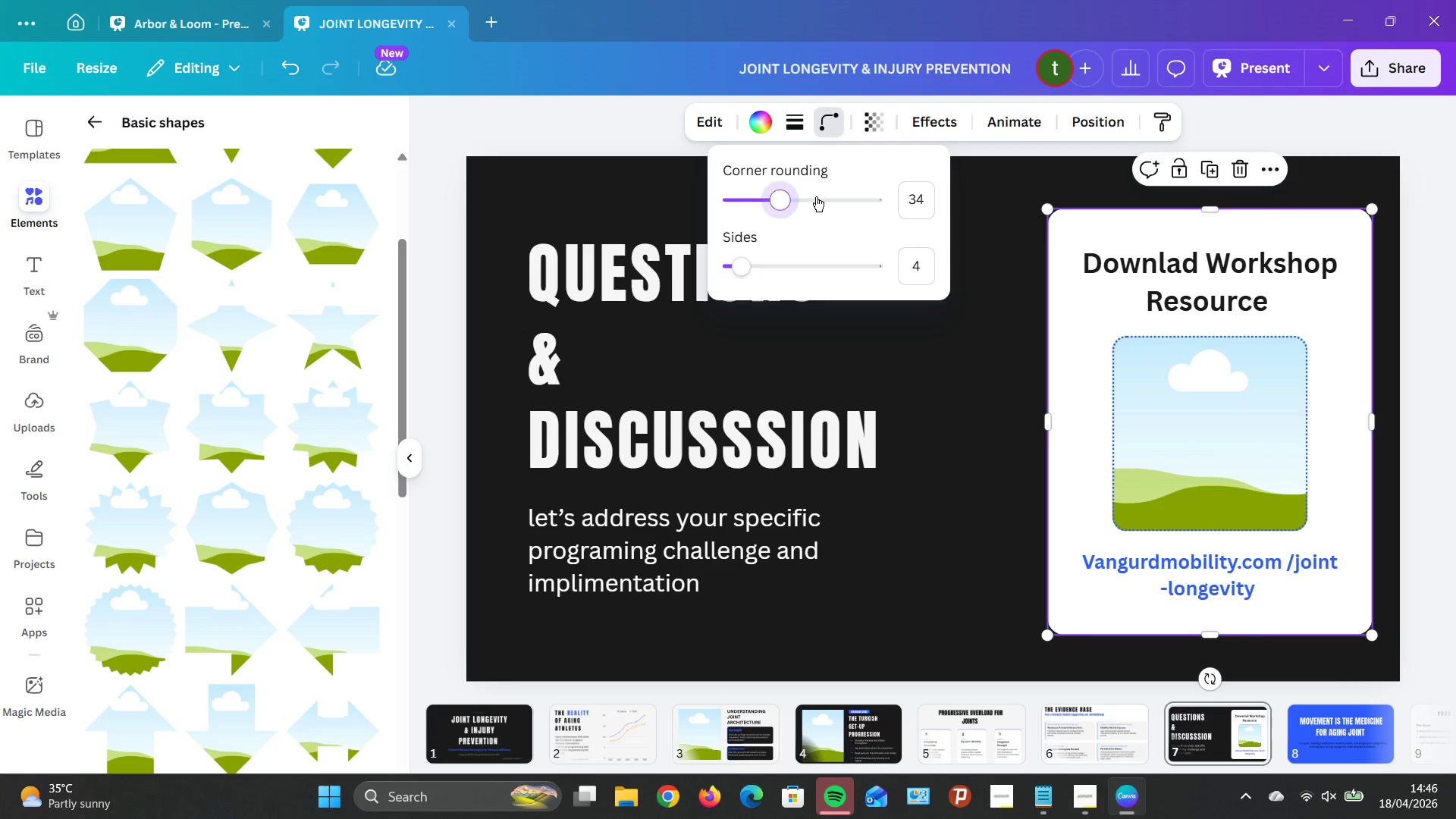 
key(ArrowLeft)
 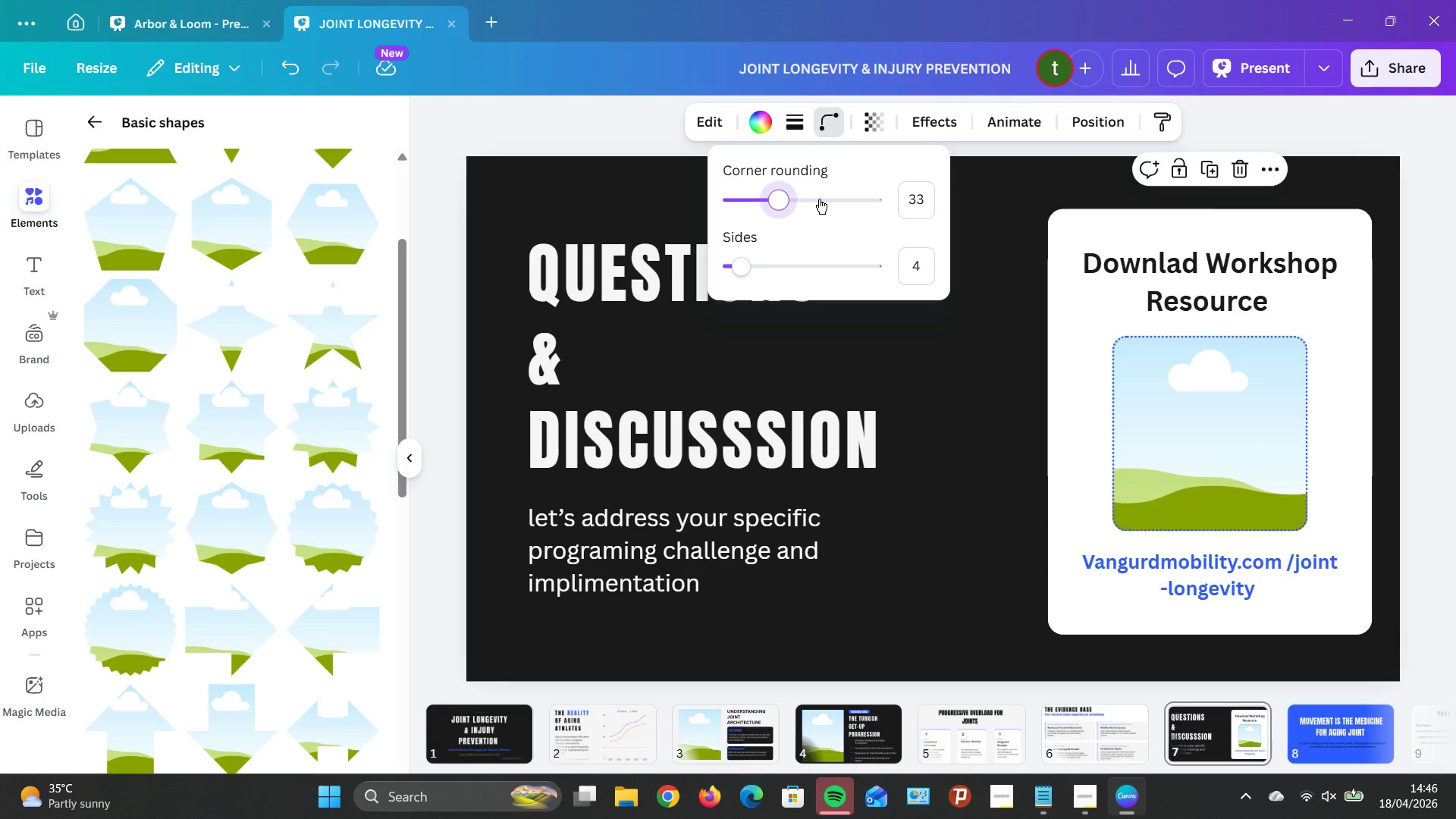 
key(ArrowLeft)
 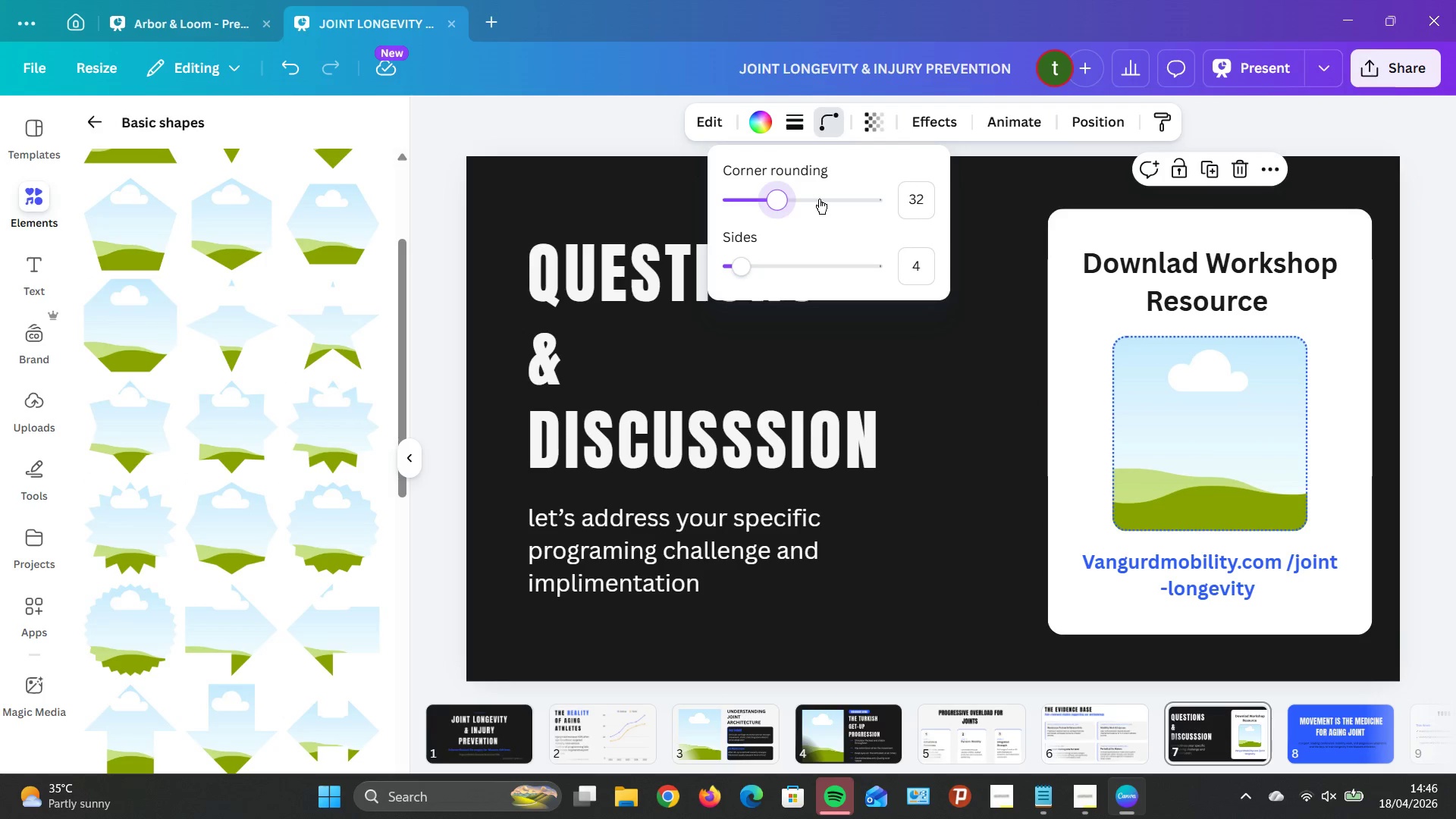 
key(ArrowLeft)
 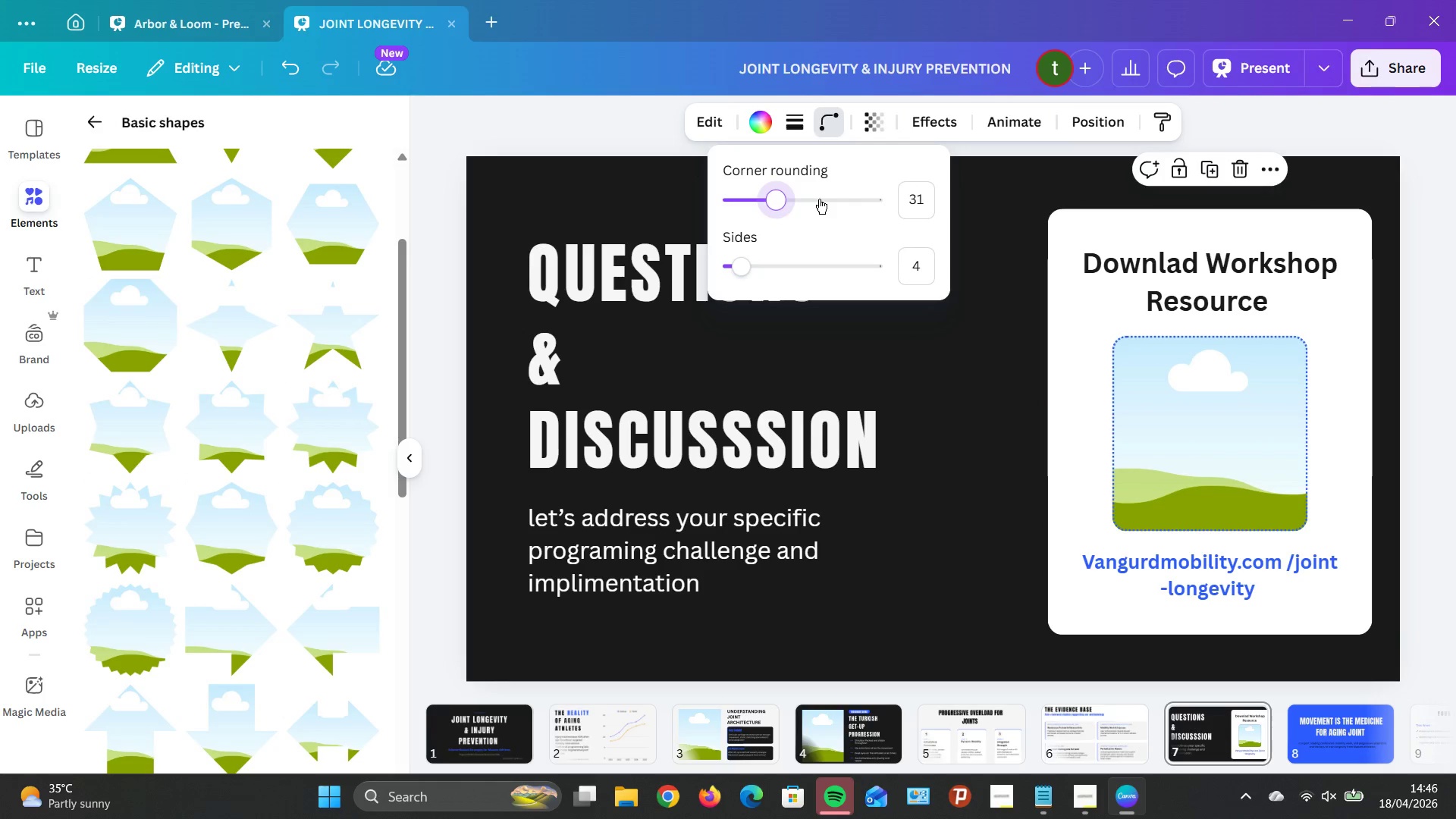 
key(ArrowLeft)
 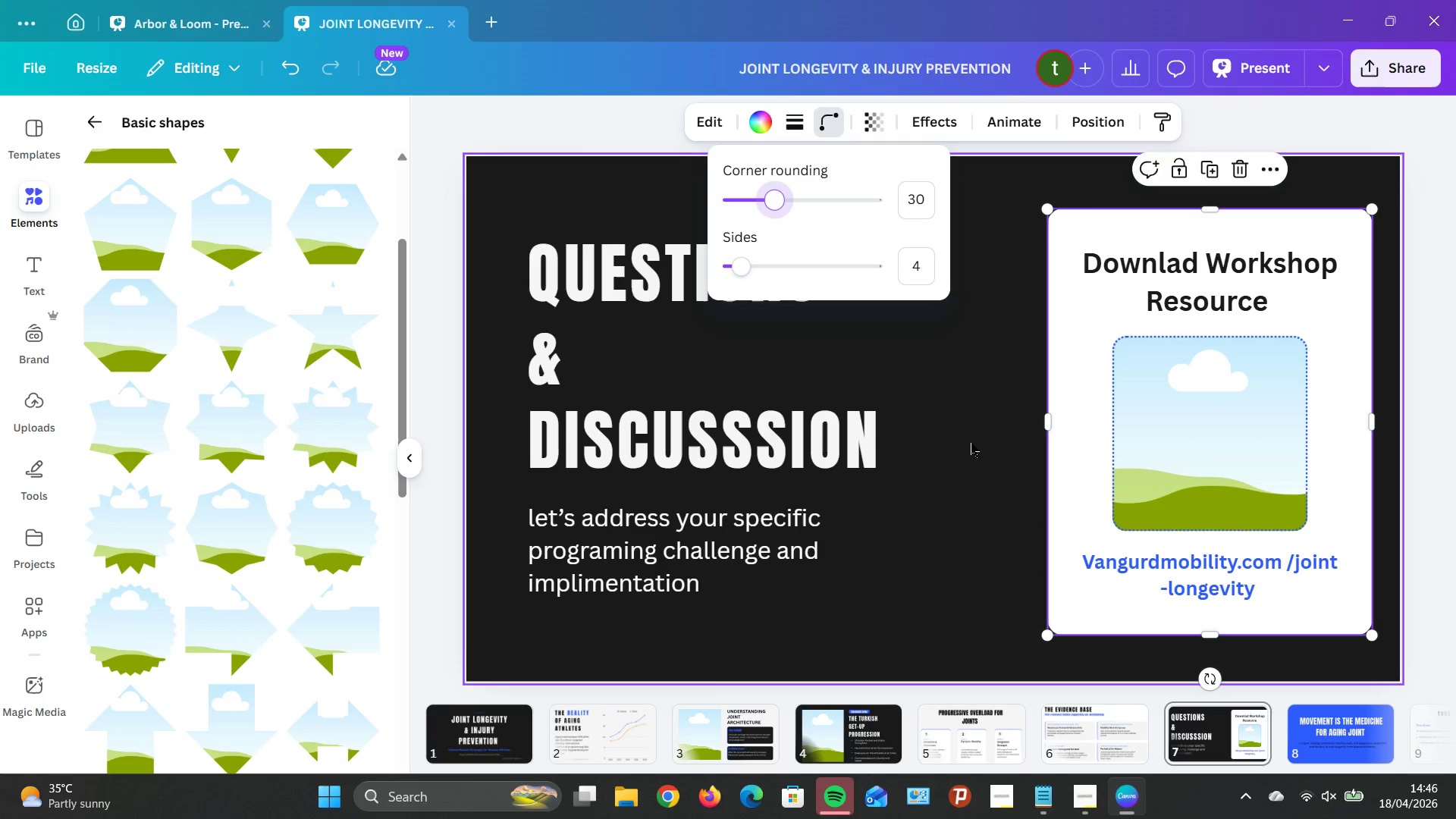 
left_click([973, 448])
 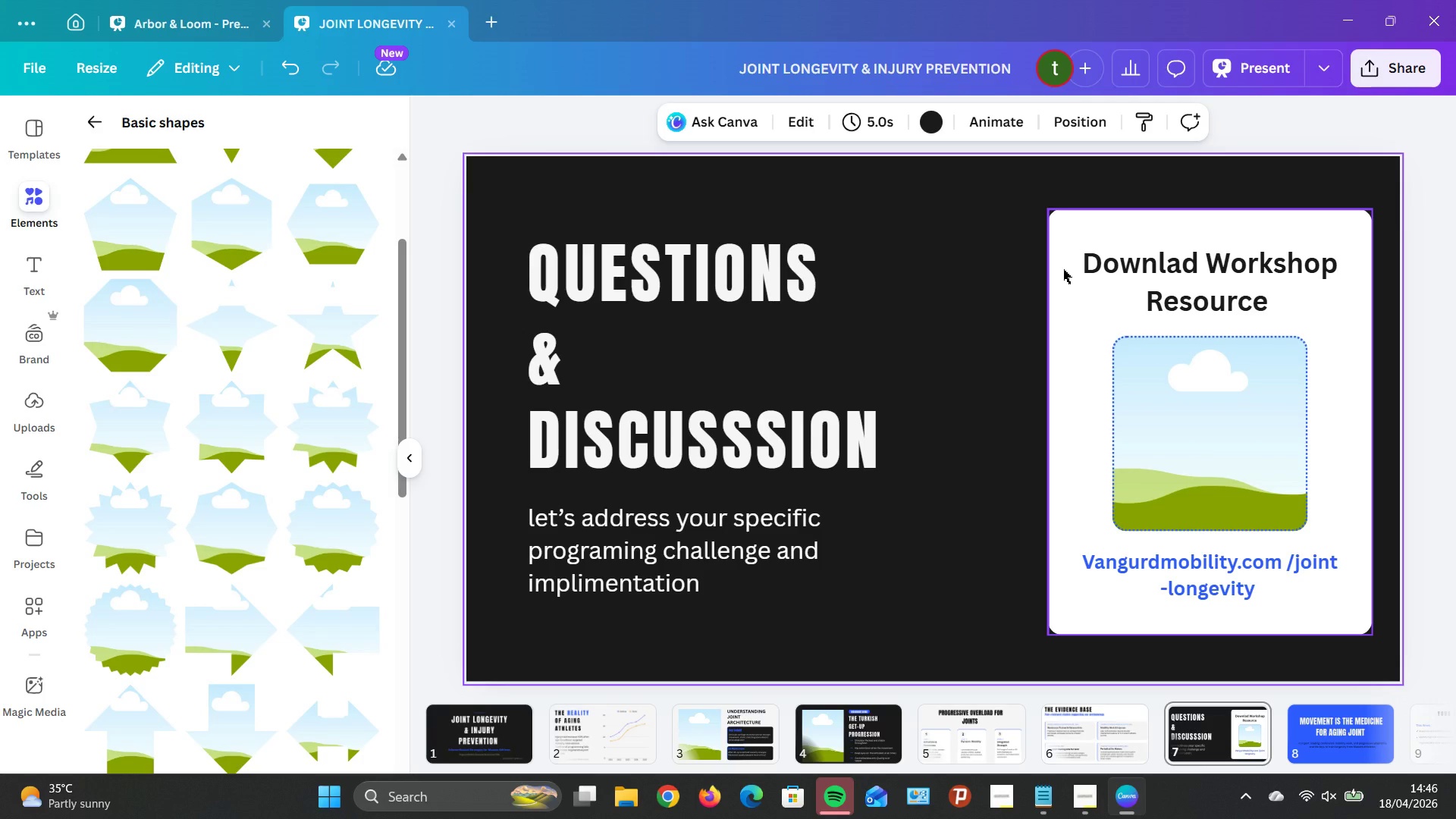 
wait(7.42)
 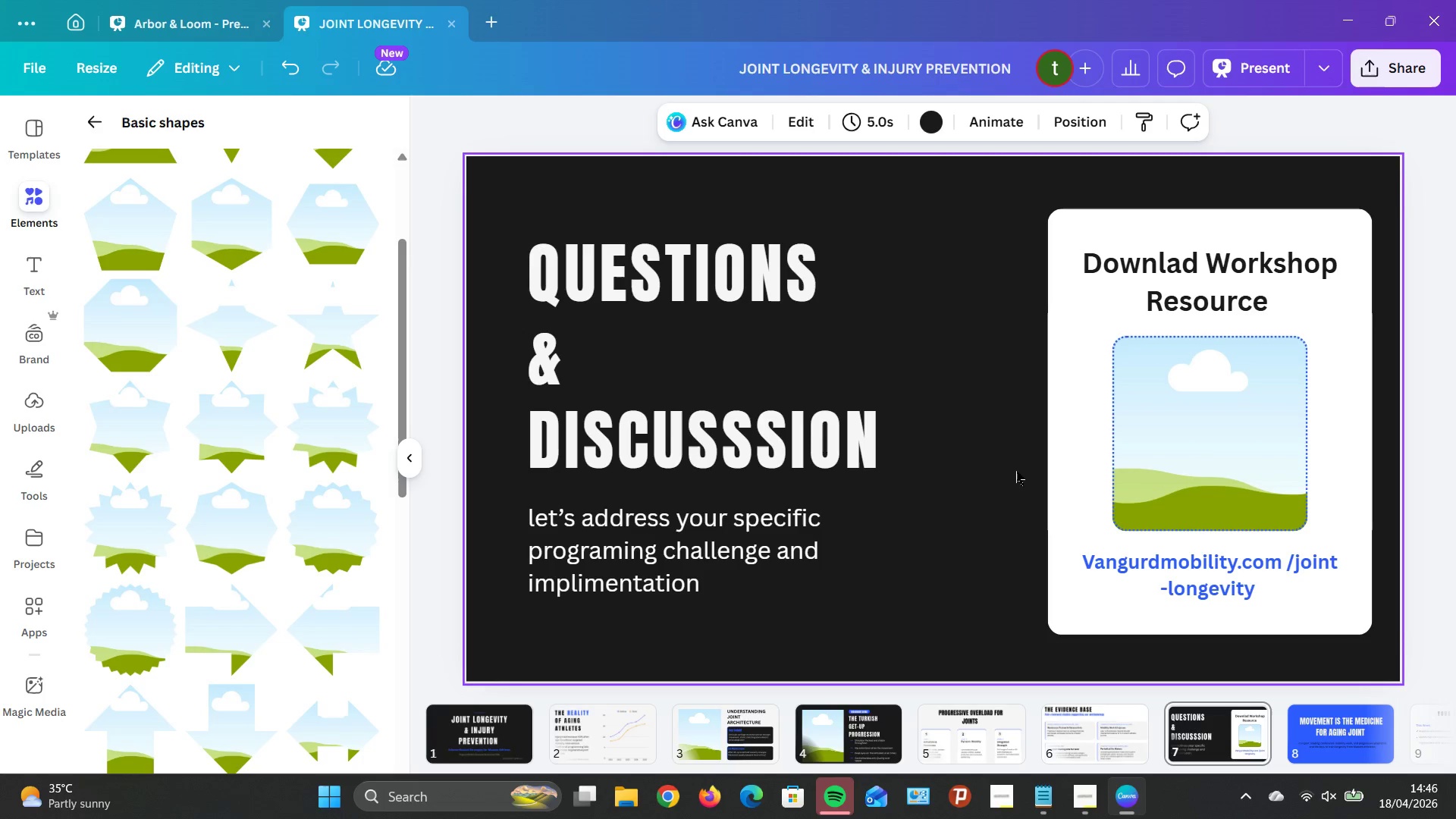 
left_click_drag(start_coordinate=[1051, 422], to_coordinate=[1031, 420])
 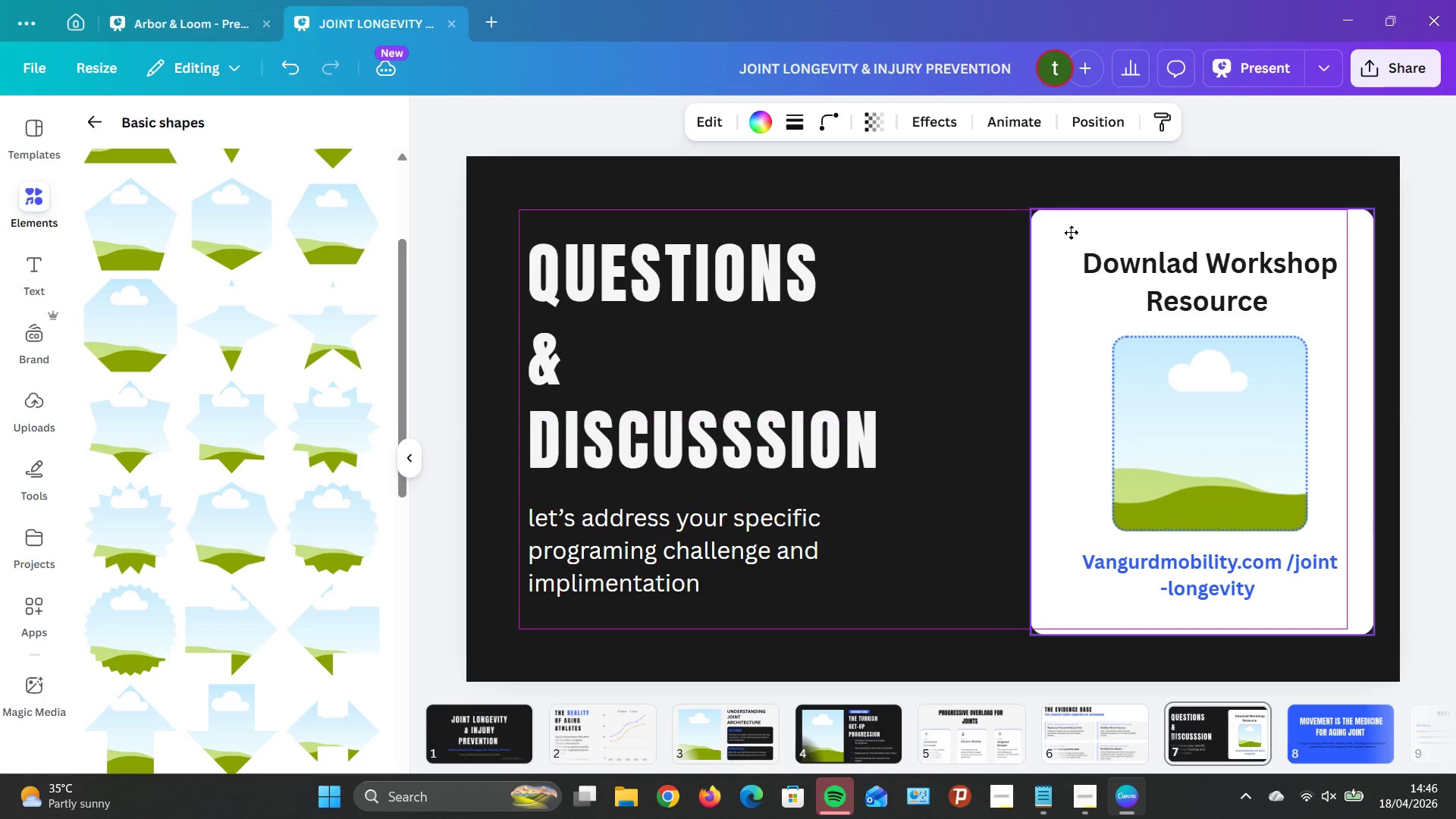 
wait(6.78)
 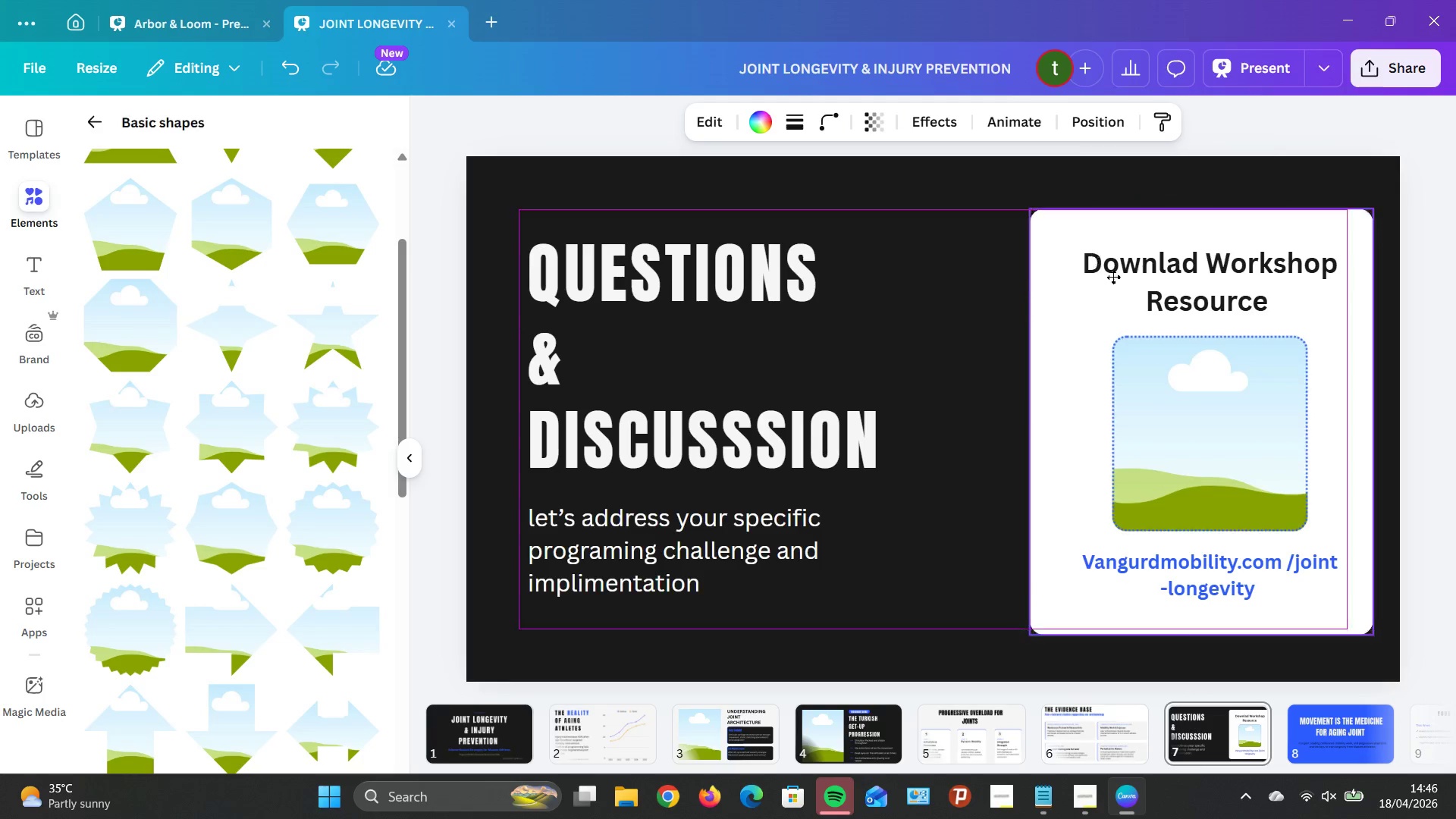 
left_click([1287, 644])
 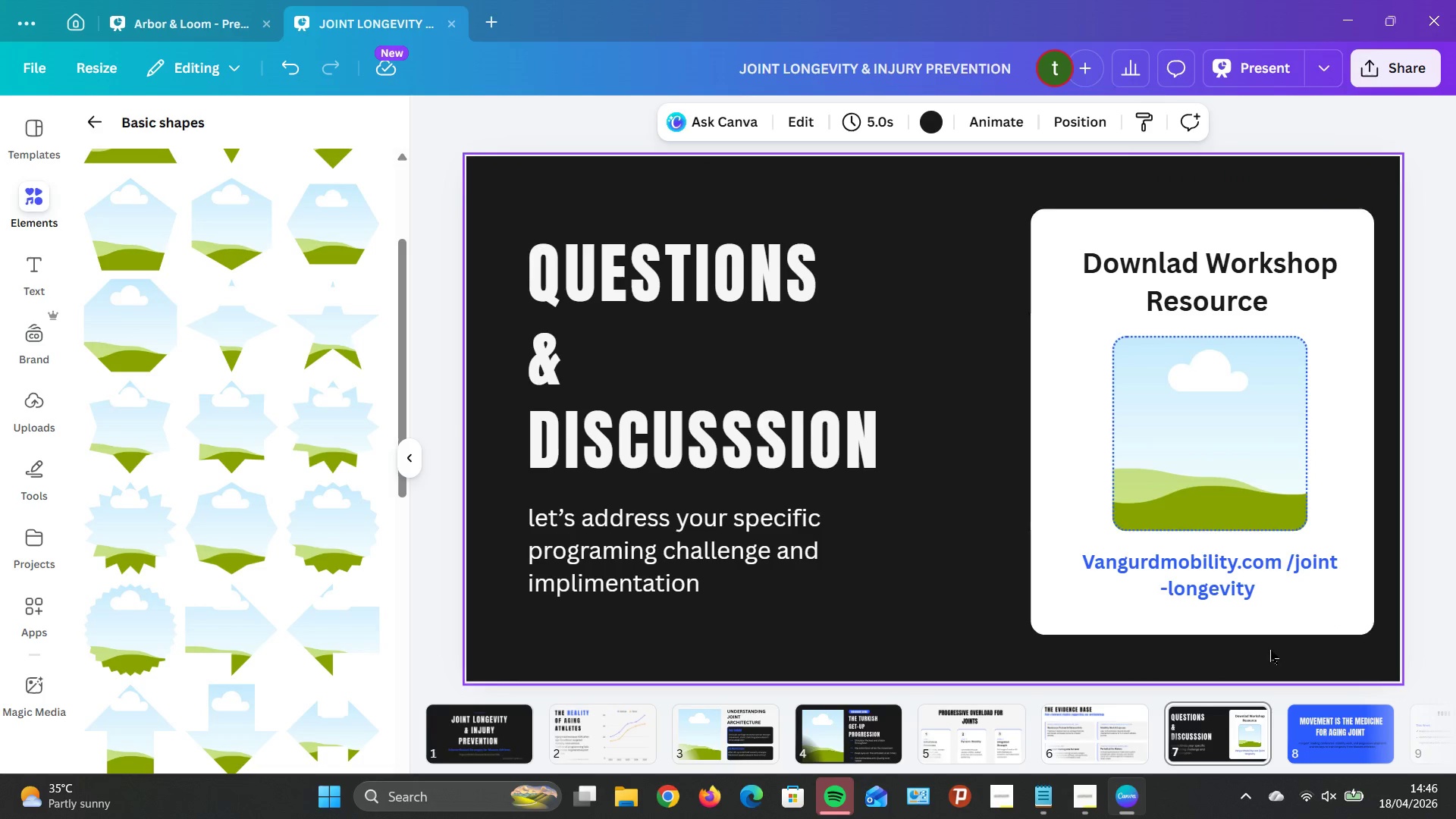 
left_click_drag(start_coordinate=[1269, 652], to_coordinate=[1124, 203])
 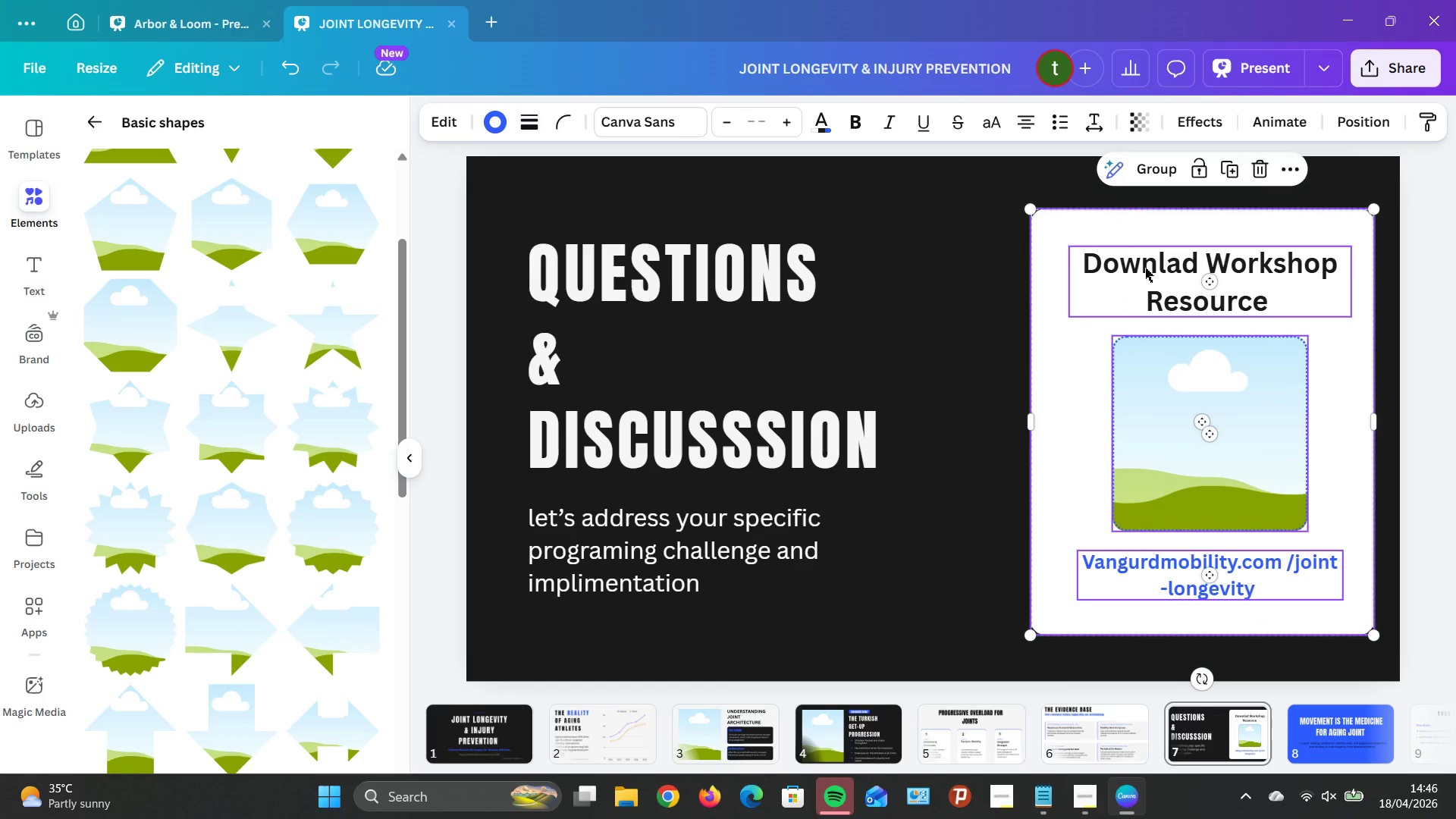 
hold_key(key=ArrowLeft, duration=1.52)
 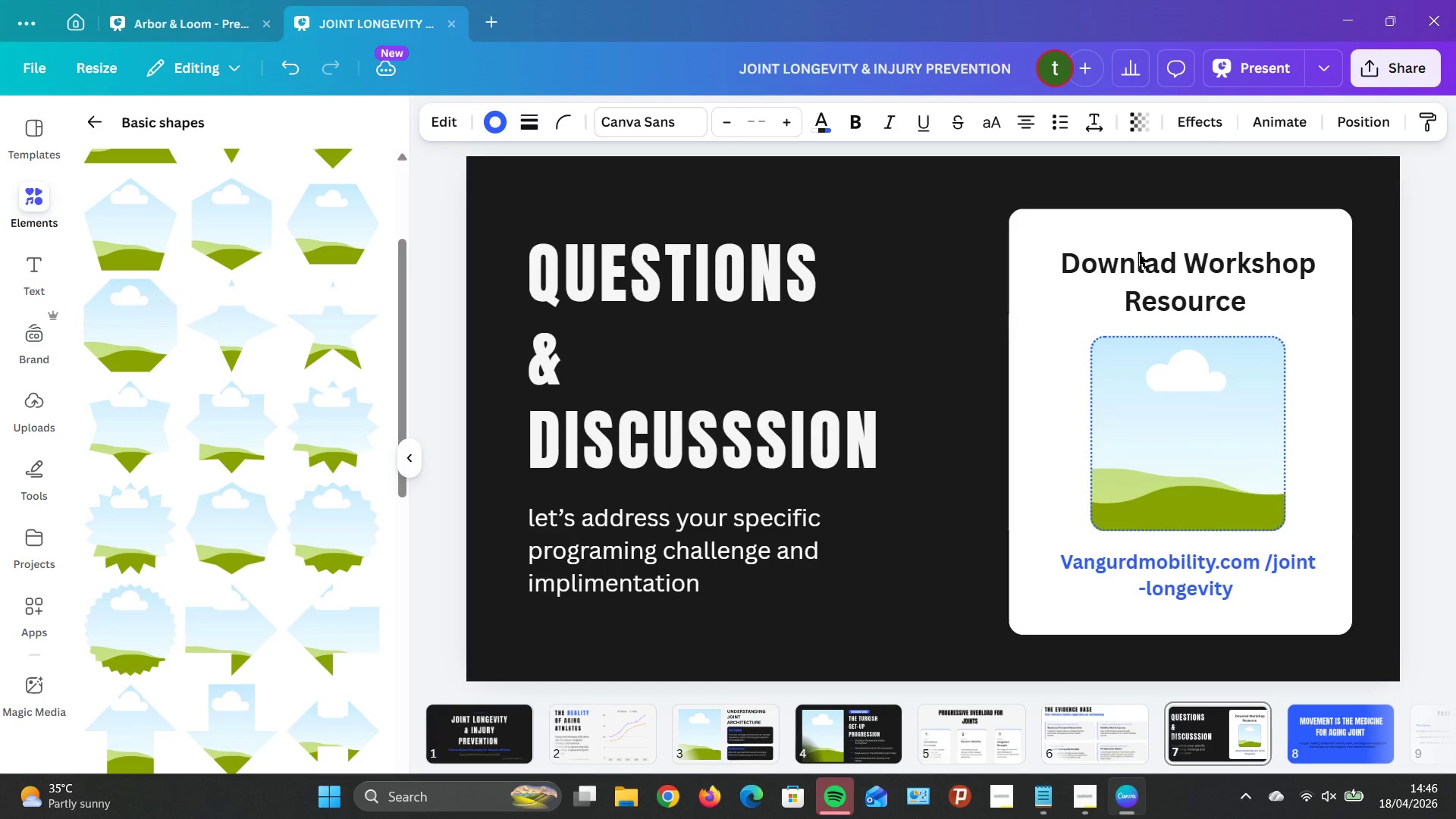 
hold_key(key=ArrowLeft, duration=0.36)
 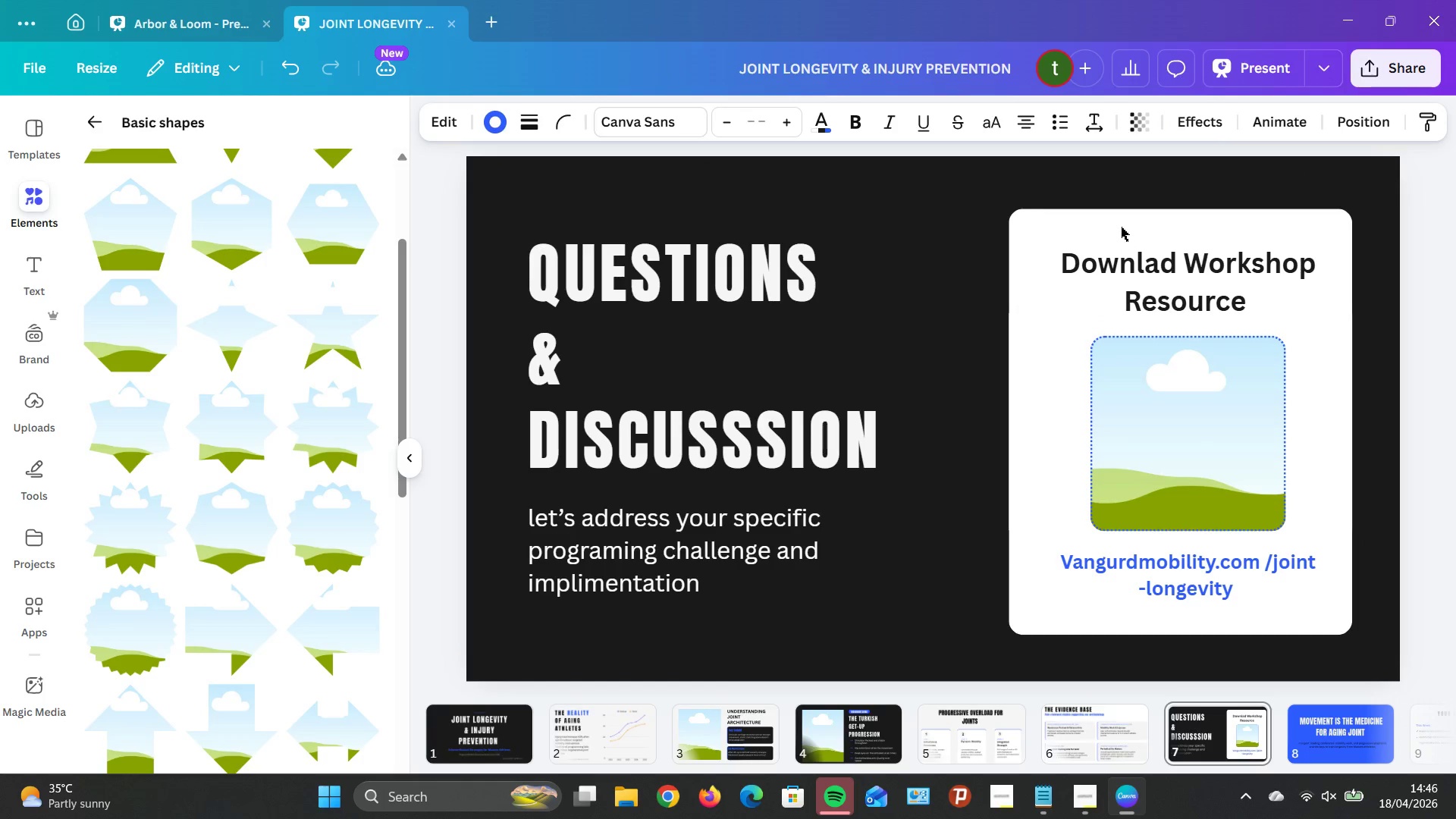 
left_click([1119, 226])
 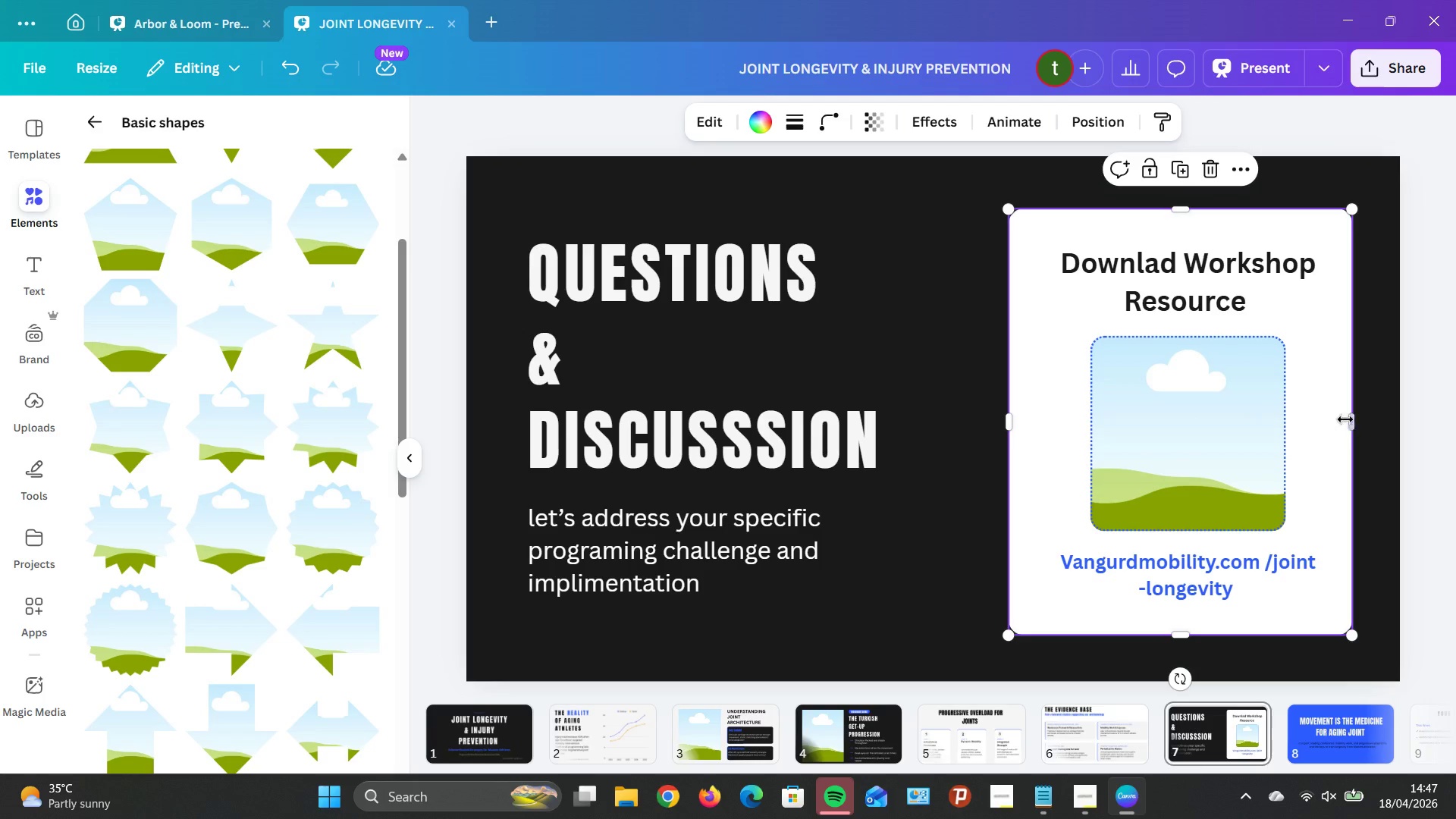 
left_click_drag(start_coordinate=[1351, 420], to_coordinate=[1369, 416])
 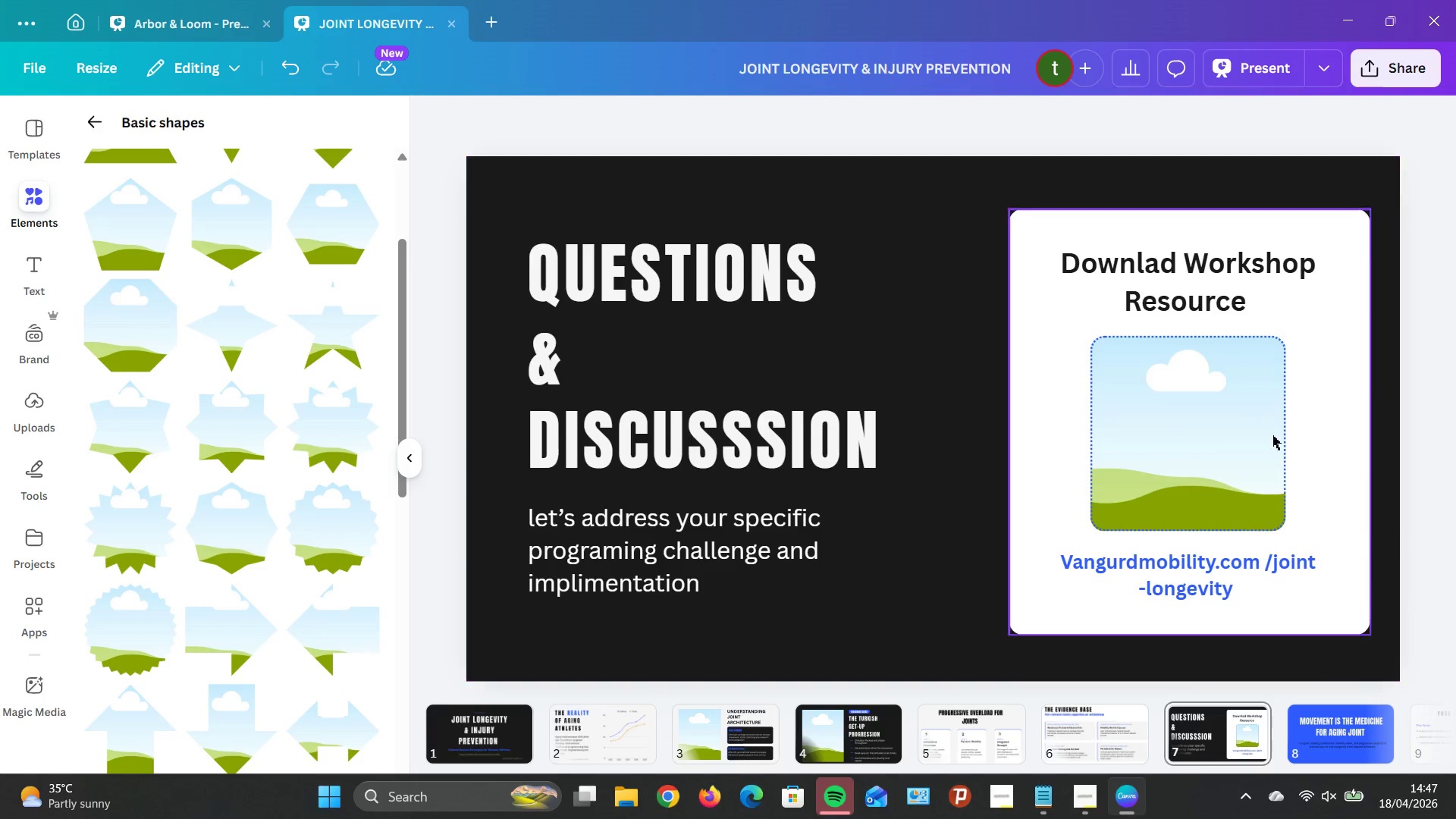 
left_click([1034, 400])
 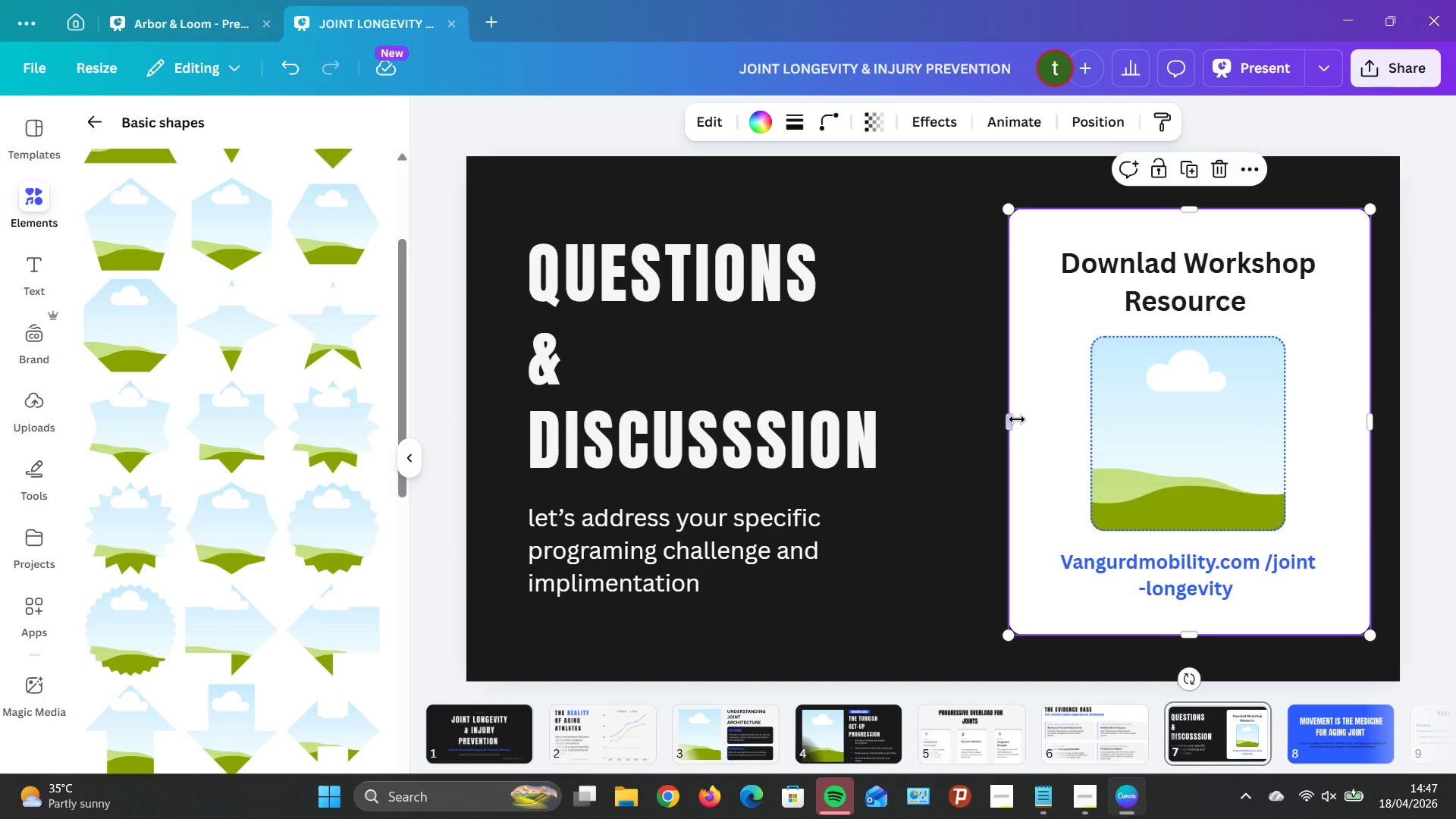 
left_click_drag(start_coordinate=[1005, 424], to_coordinate=[999, 427])
 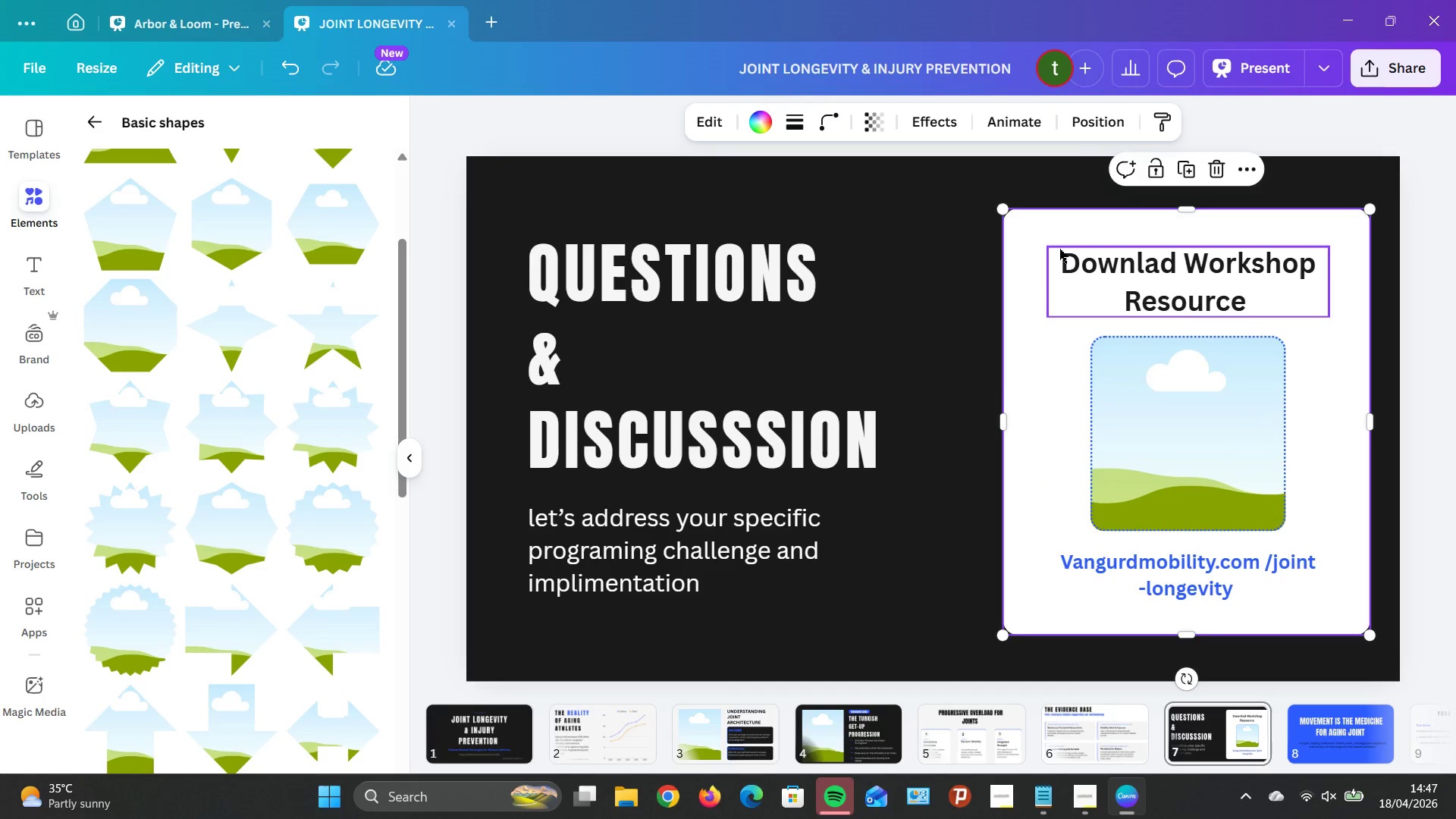 
left_click([1076, 281])
 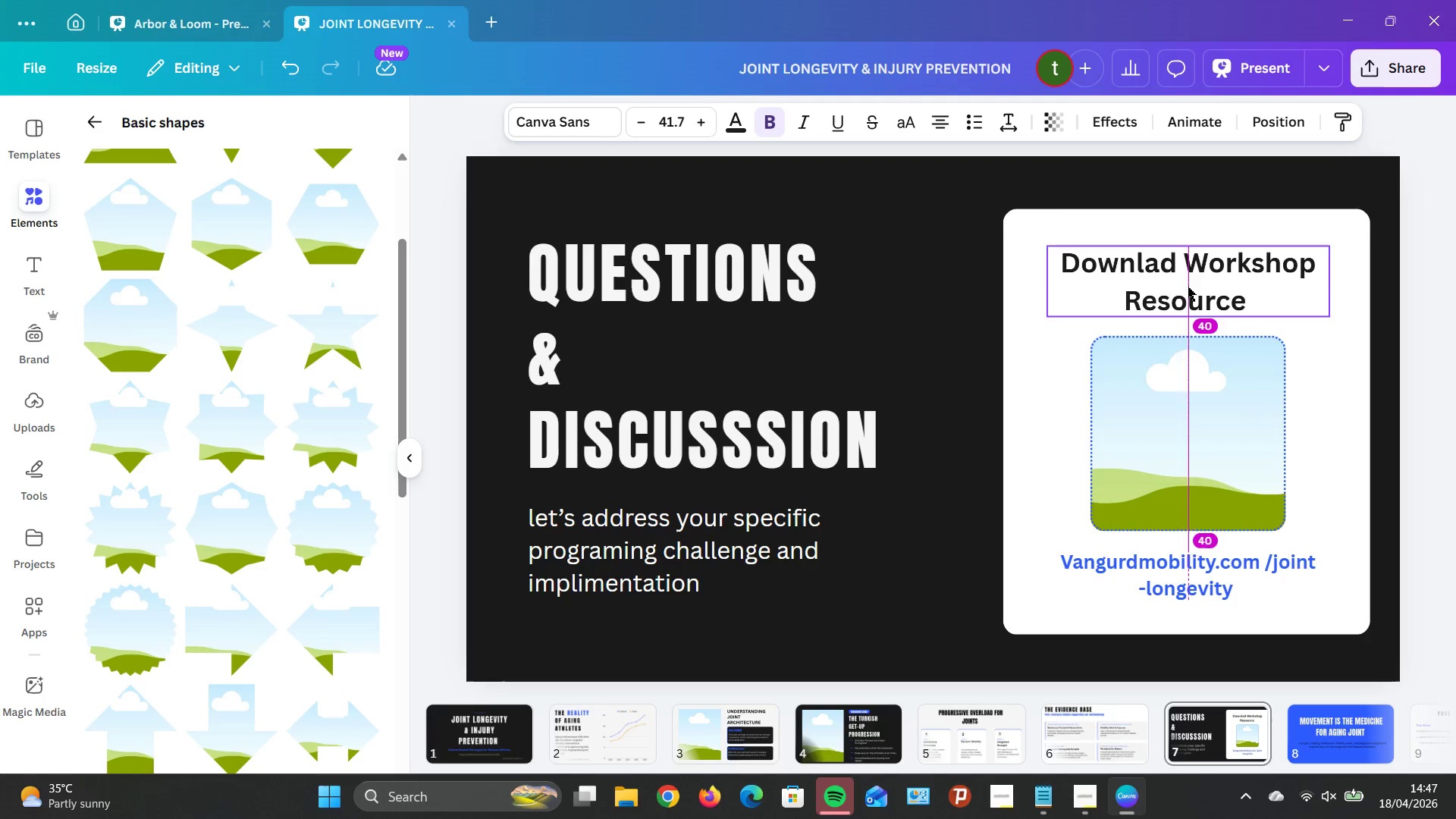 
left_click_drag(start_coordinate=[1194, 287], to_coordinate=[1190, 290])
 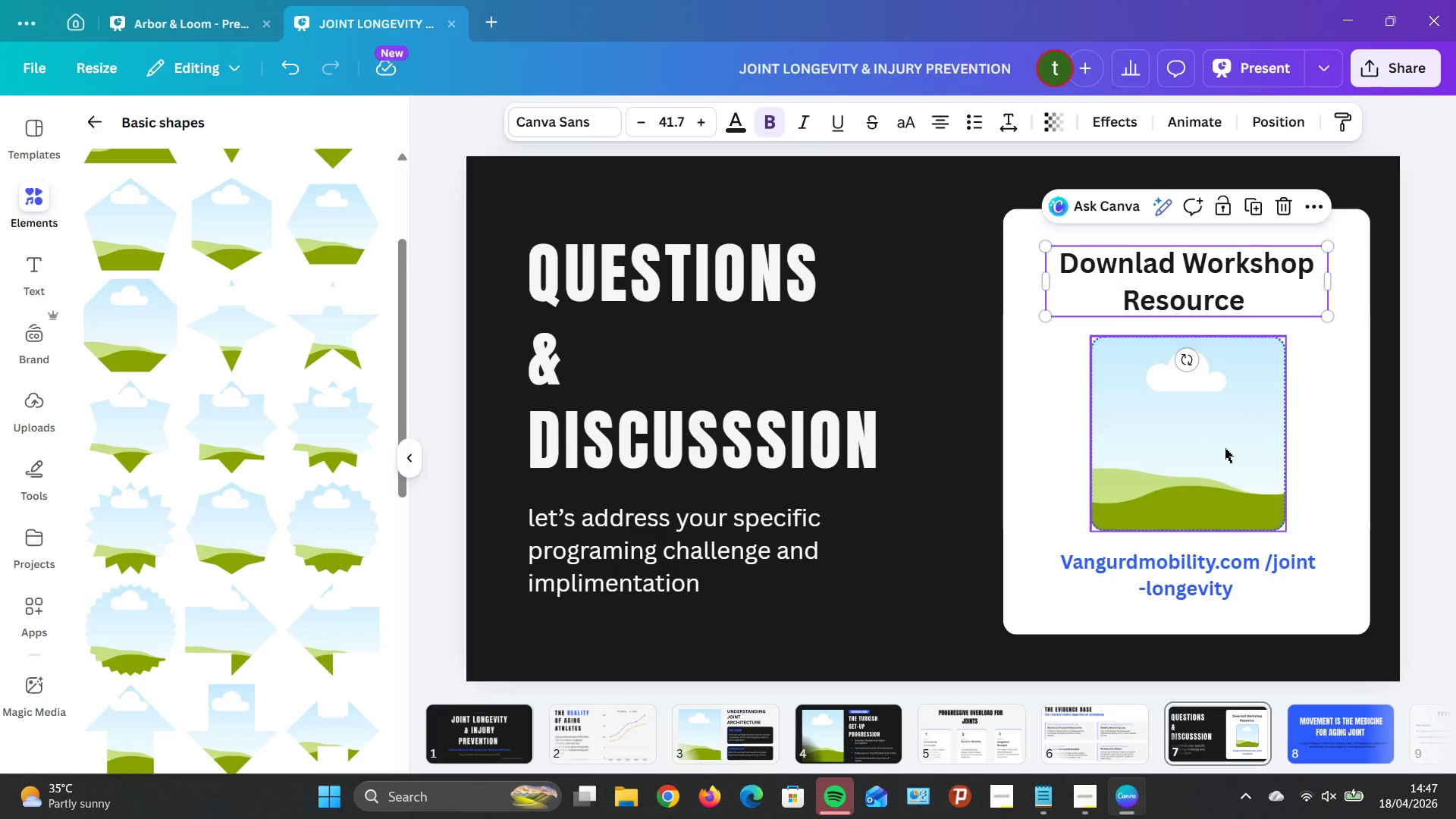 
left_click_drag(start_coordinate=[1225, 448], to_coordinate=[1221, 438])
 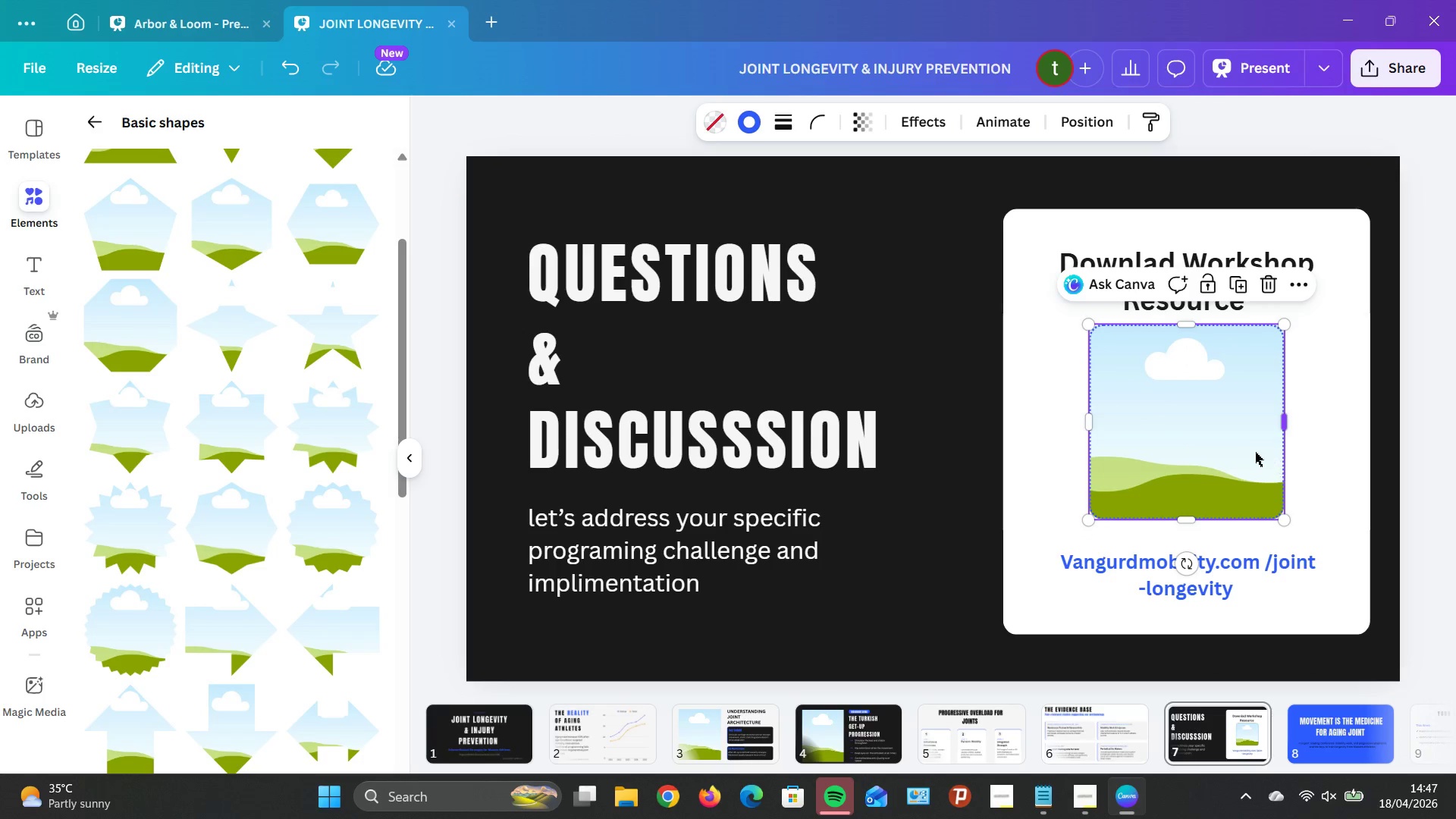 
left_click_drag(start_coordinate=[1226, 442], to_coordinate=[1225, 456])
 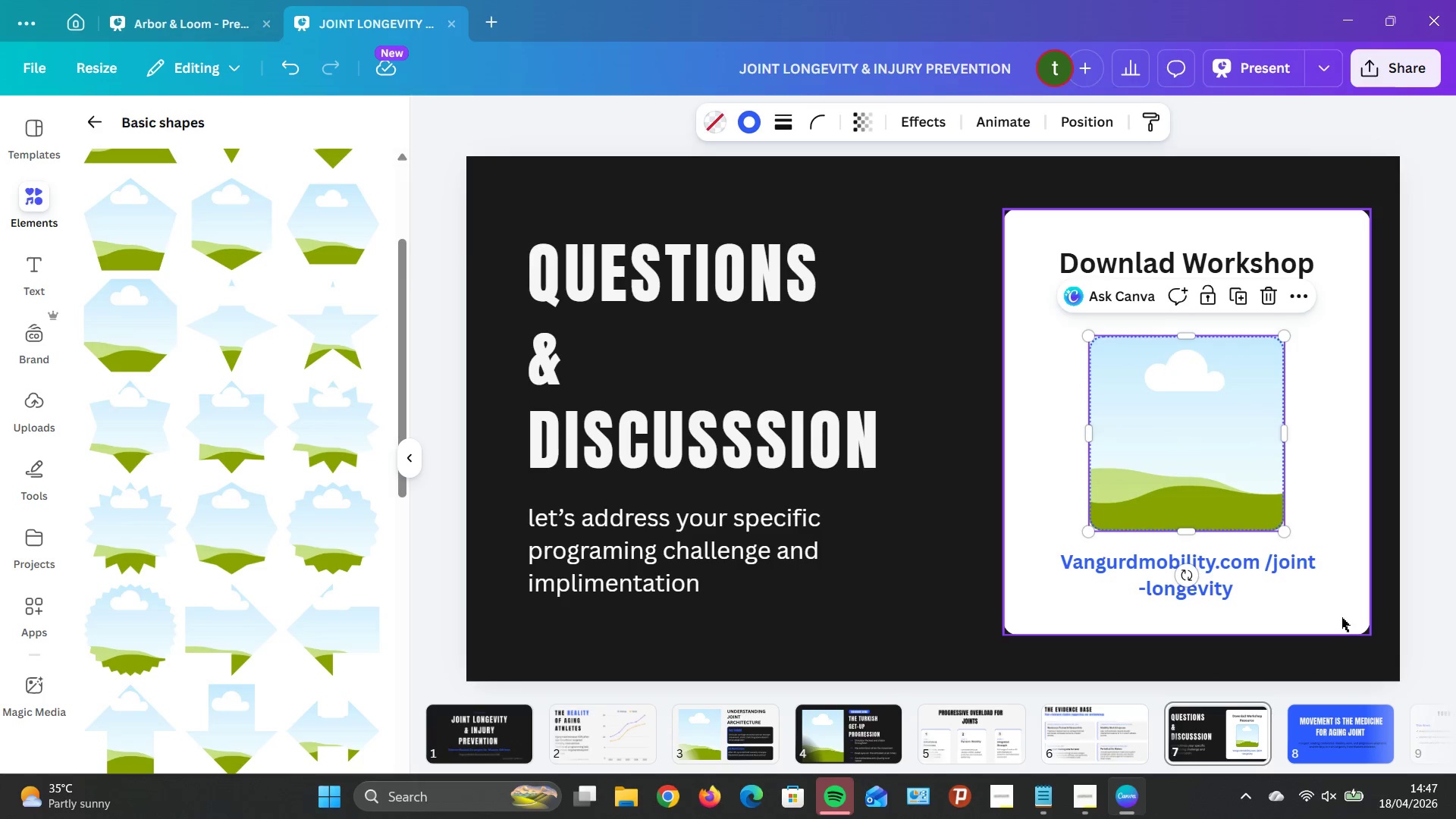 
left_click([1344, 623])
 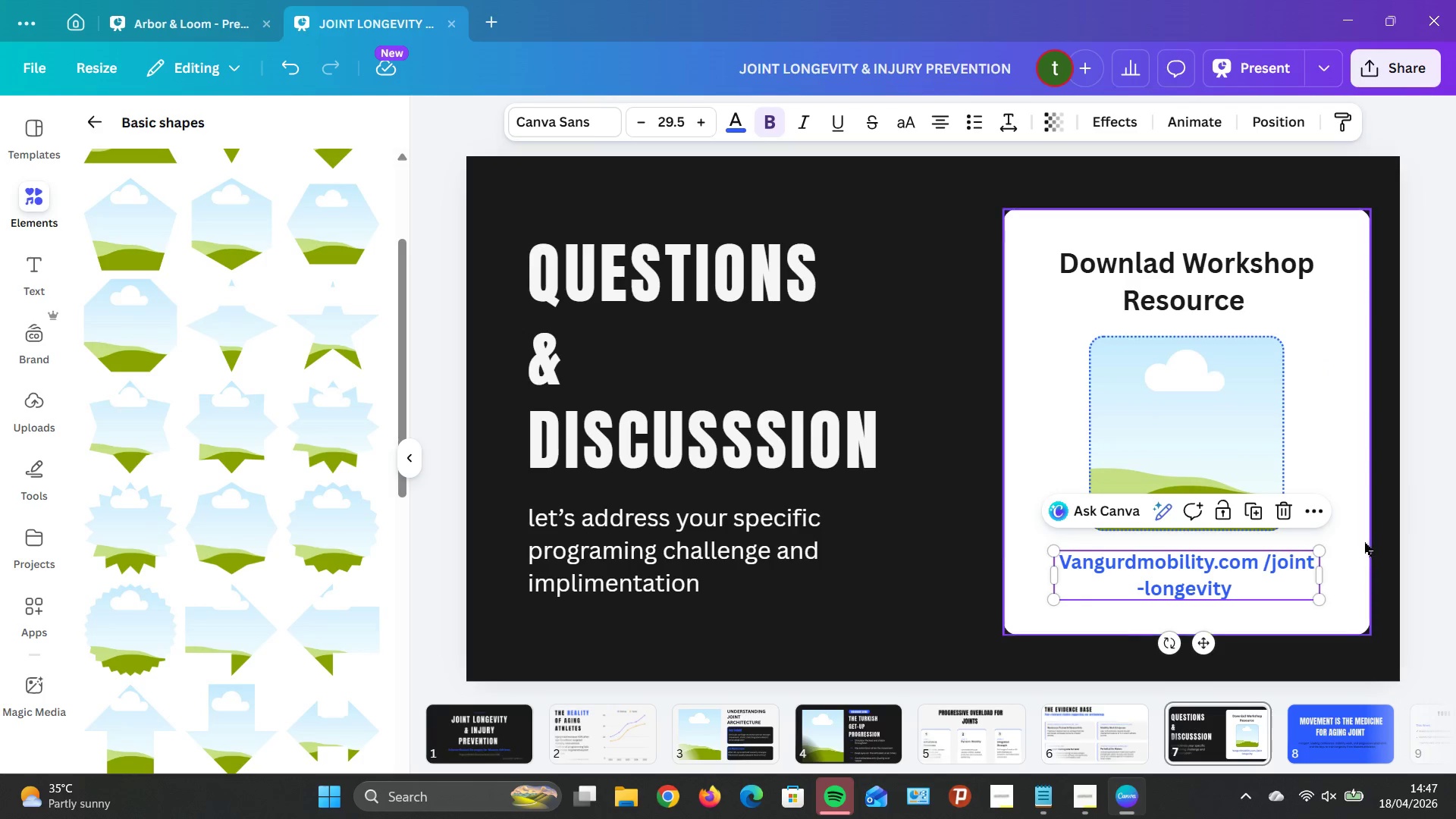 
wait(10.19)
 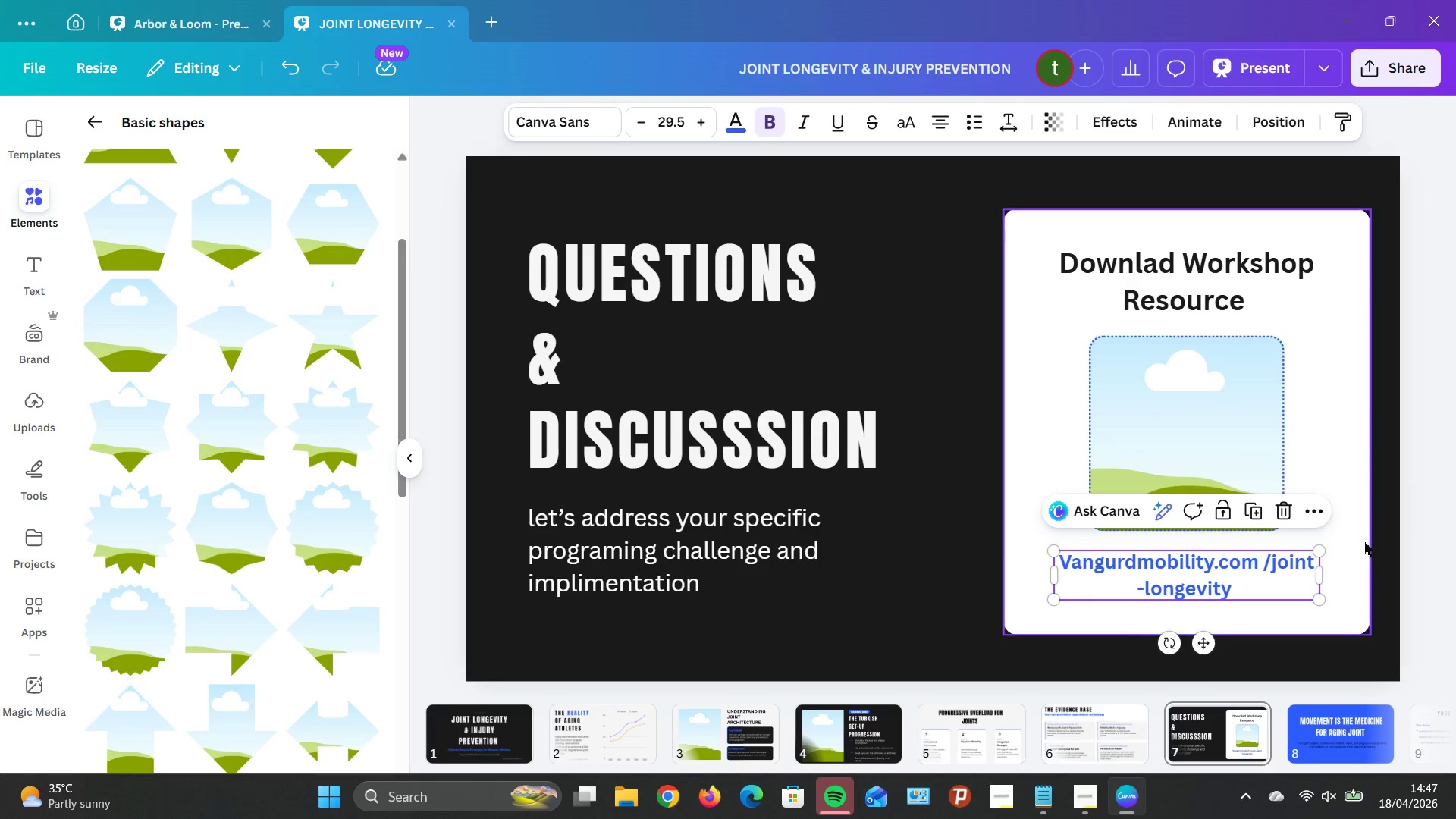 
scroll: coordinate [737, 375], scroll_direction: up, amount: 11.0
 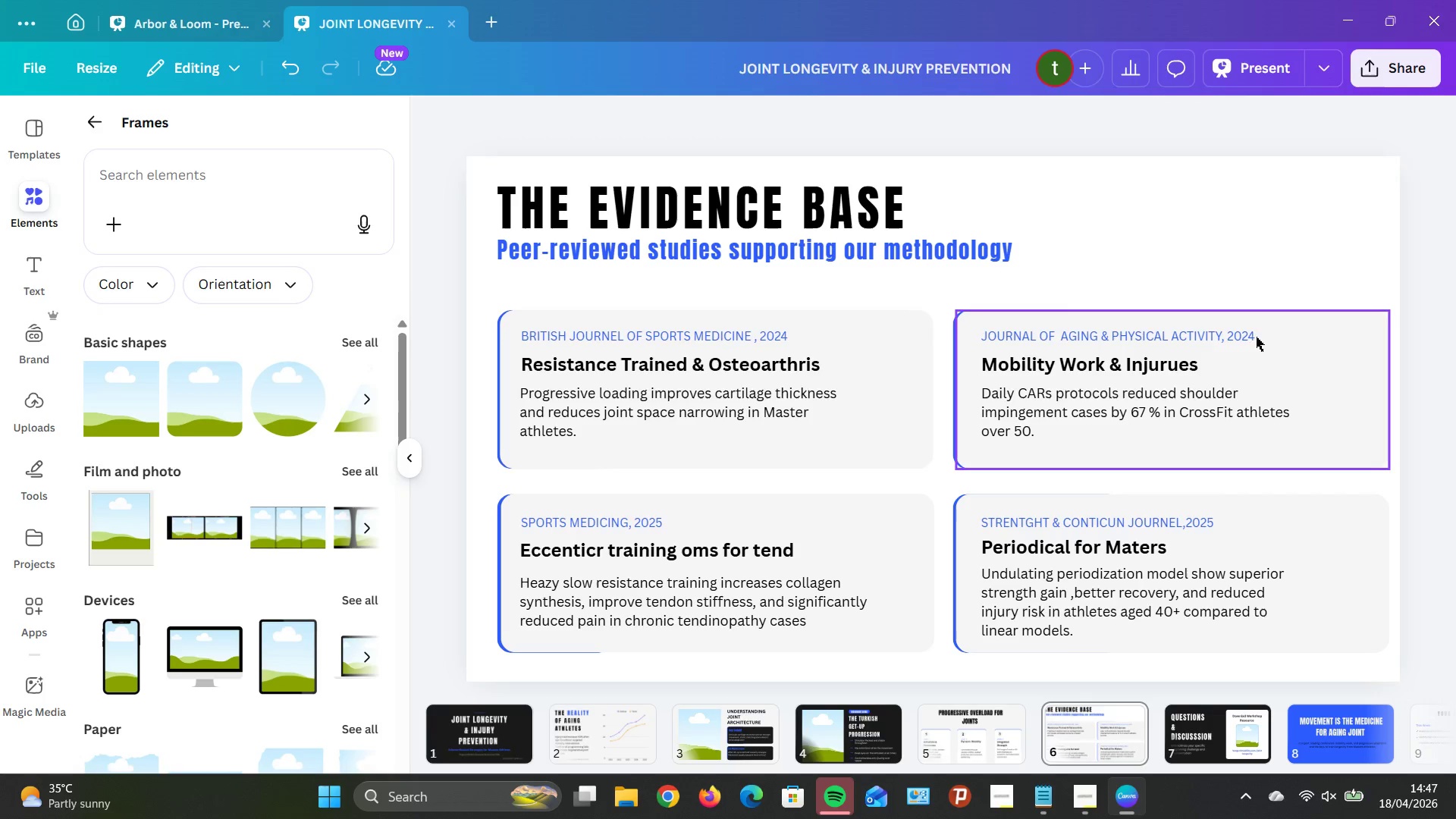 
scroll: coordinate [1357, 543], scroll_direction: down, amount: 2.0
 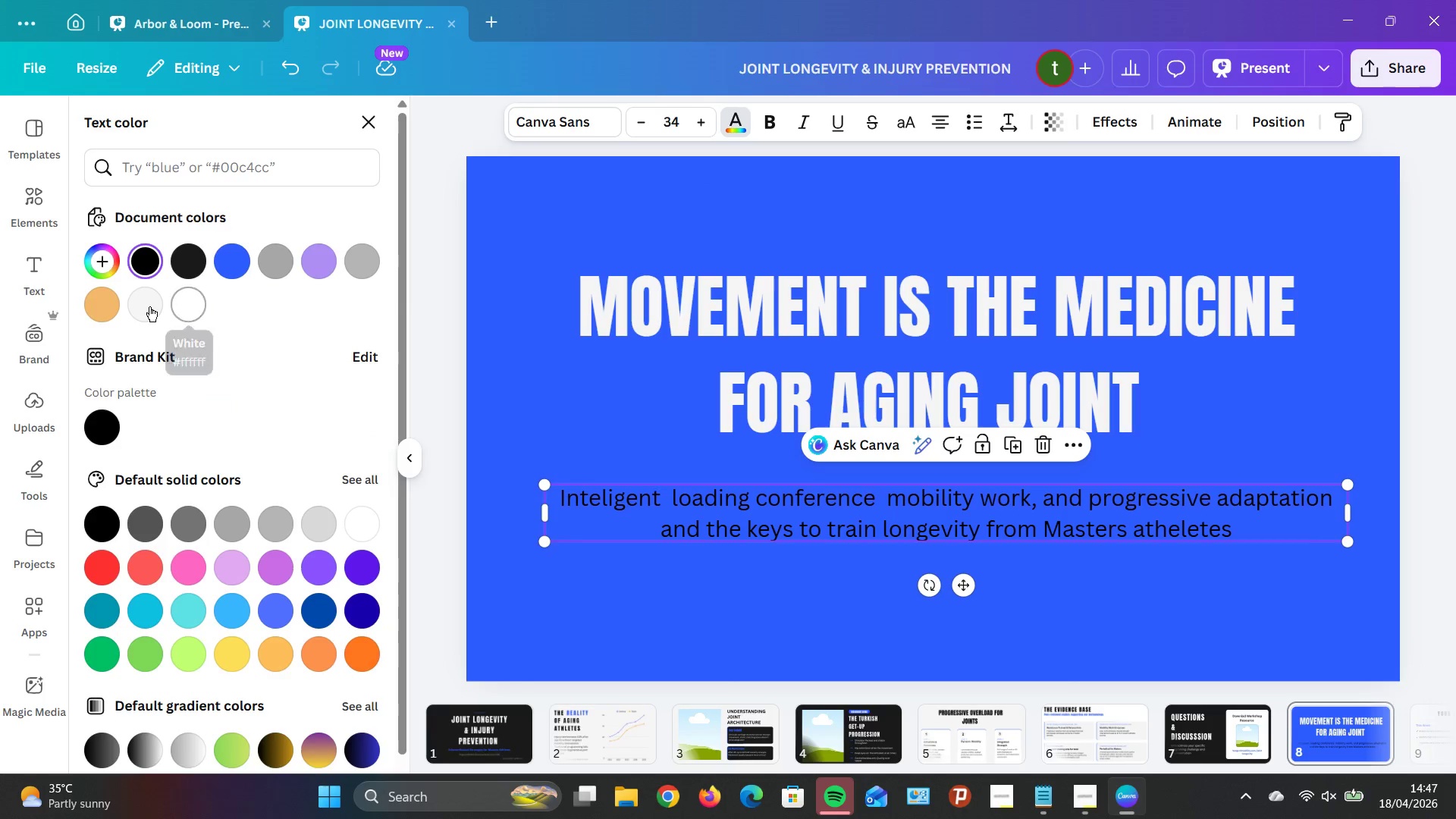 
wait(17.23)
 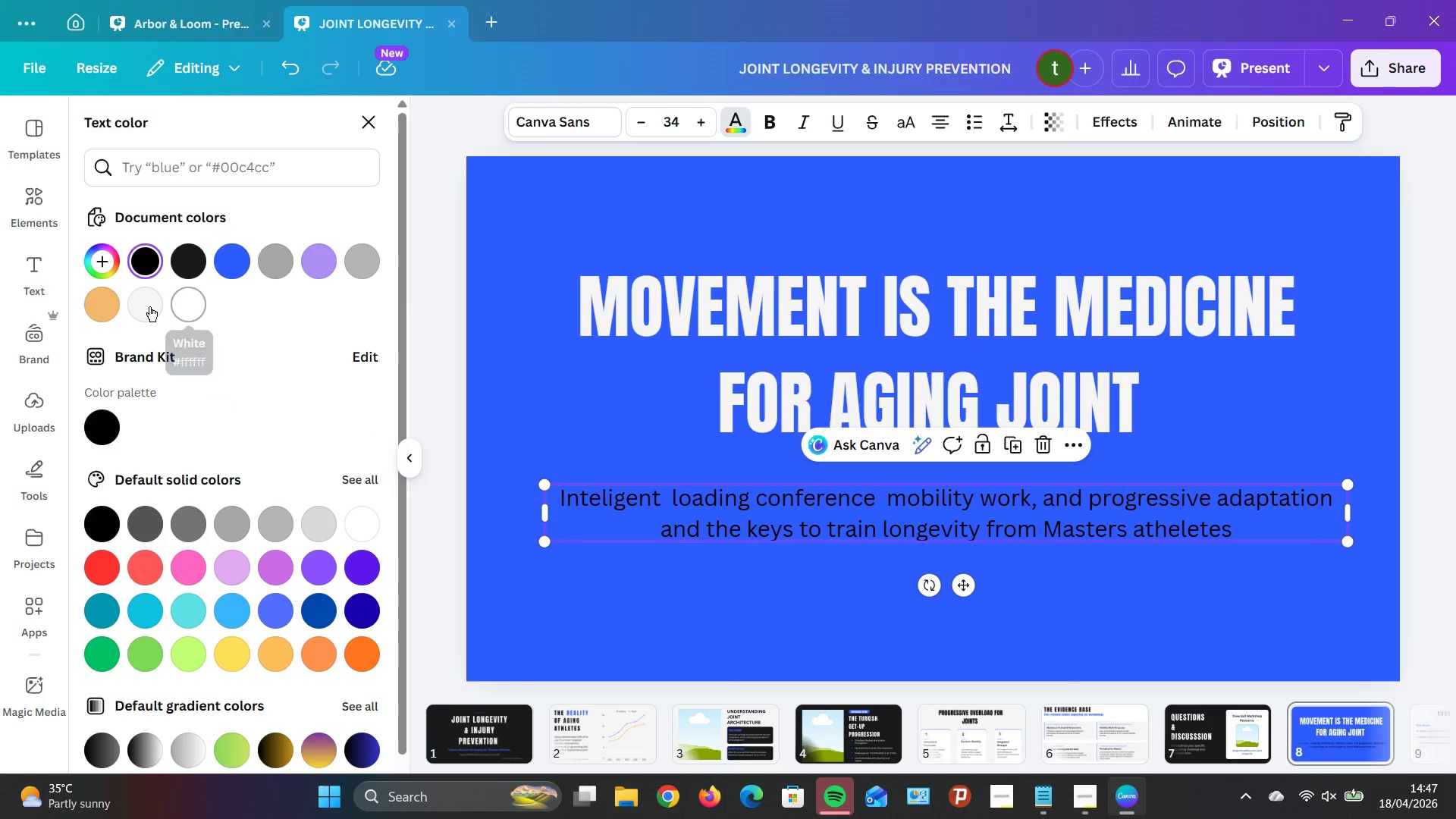 
left_click_drag(start_coordinate=[878, 366], to_coordinate=[874, 382])
 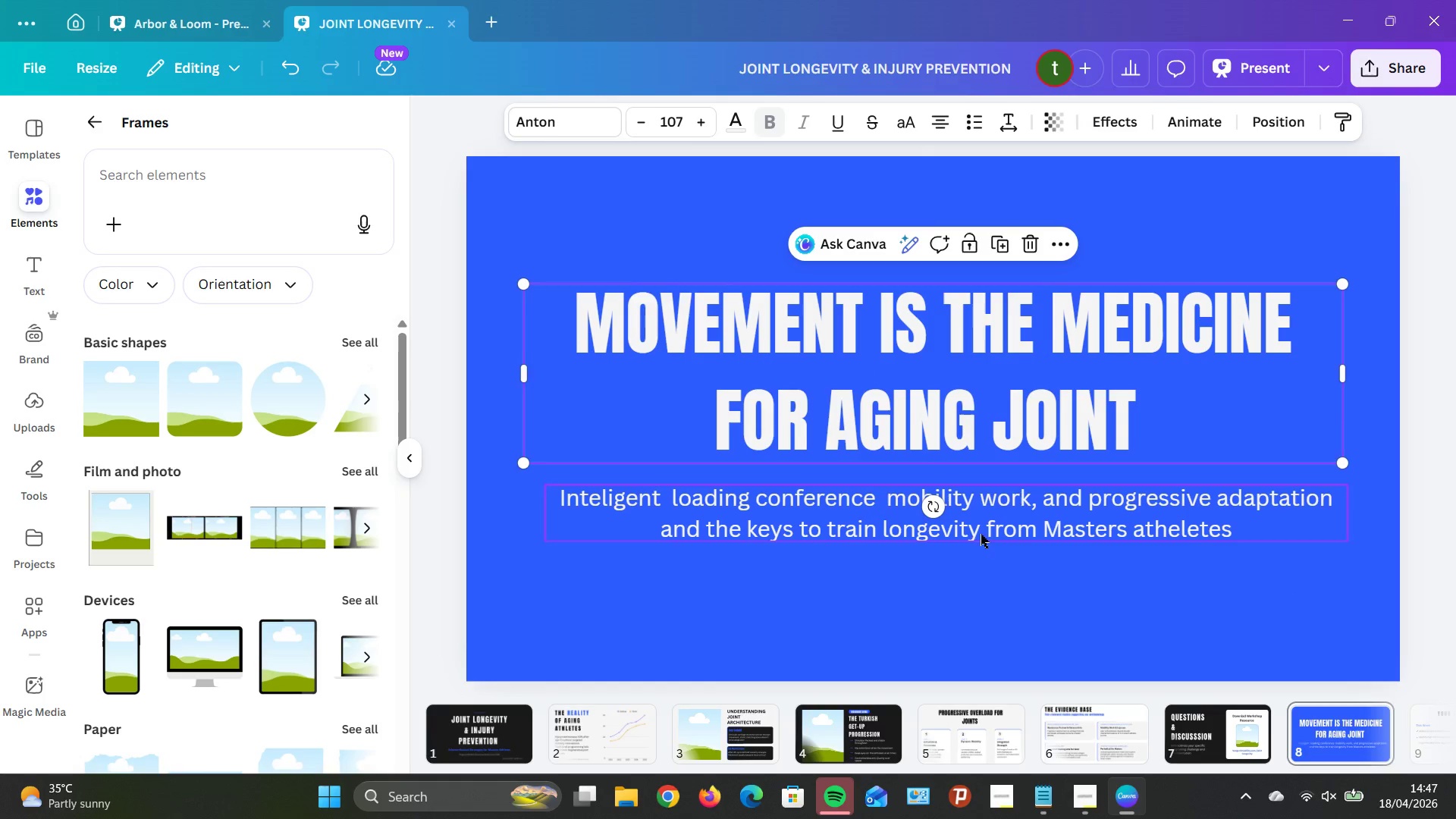 
left_click_drag(start_coordinate=[988, 519], to_coordinate=[974, 526])
 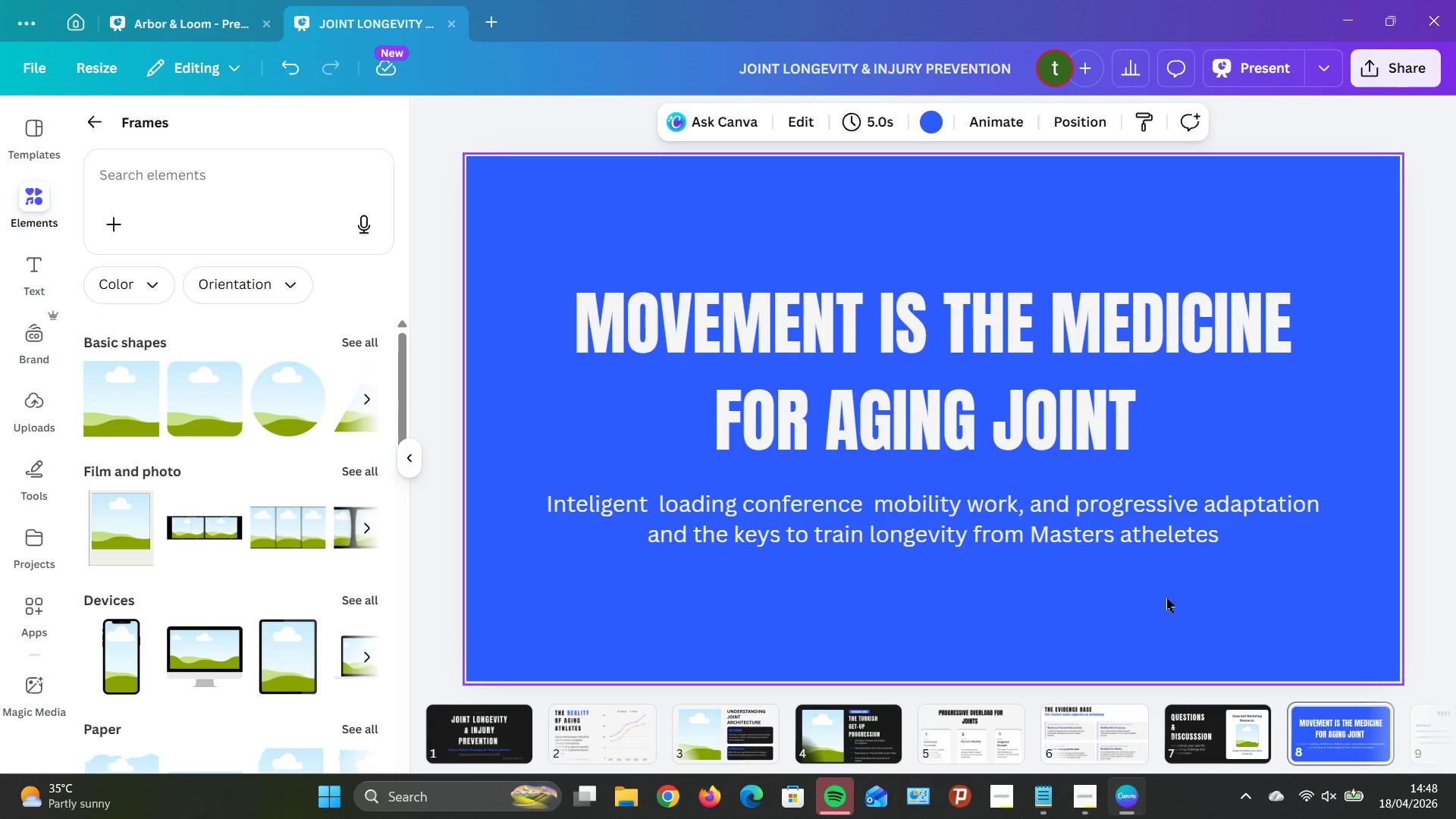 
scroll: coordinate [1169, 582], scroll_direction: down, amount: 1.0
 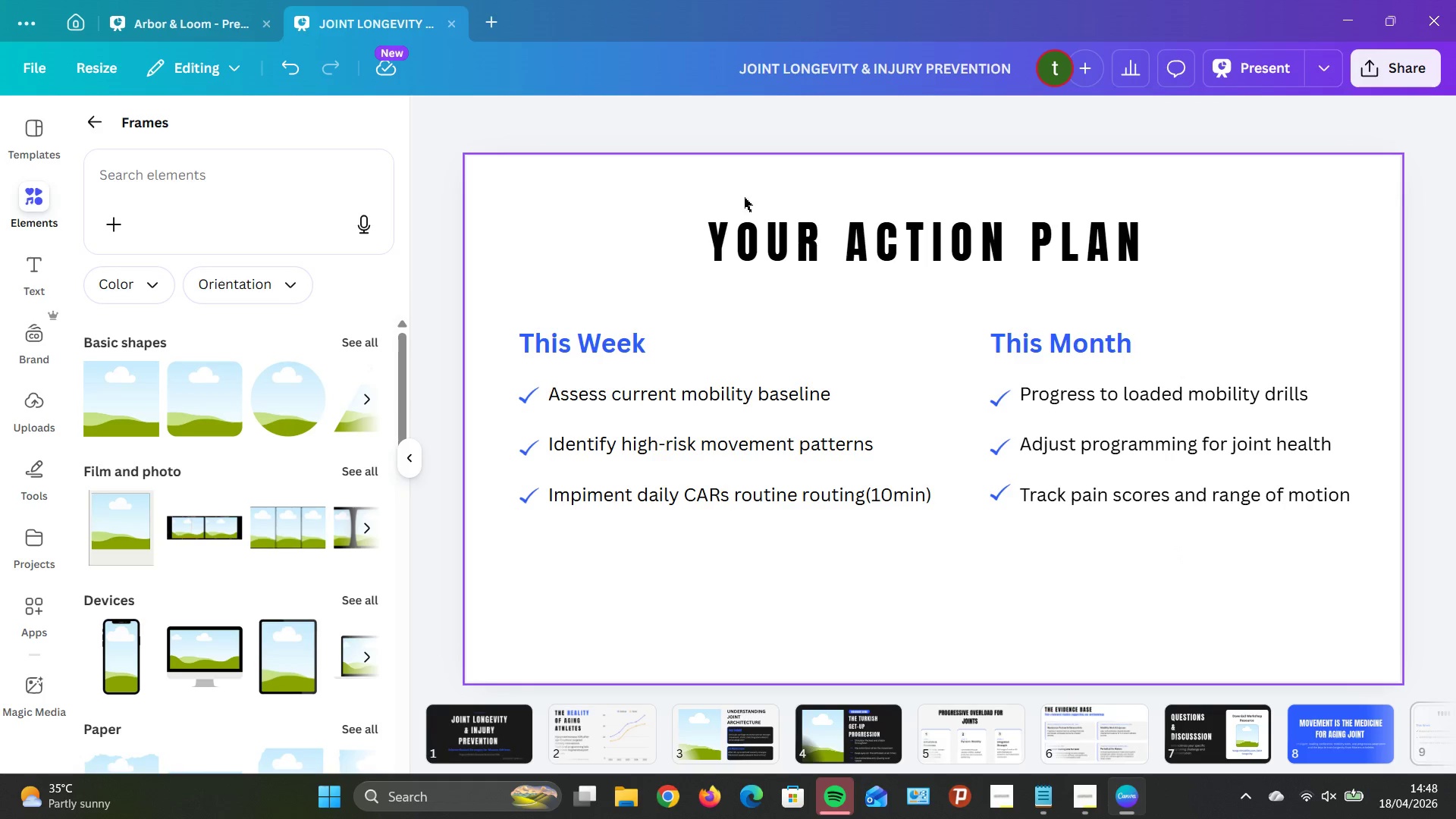 
left_click_drag(start_coordinate=[493, 224], to_coordinate=[1363, 639])
 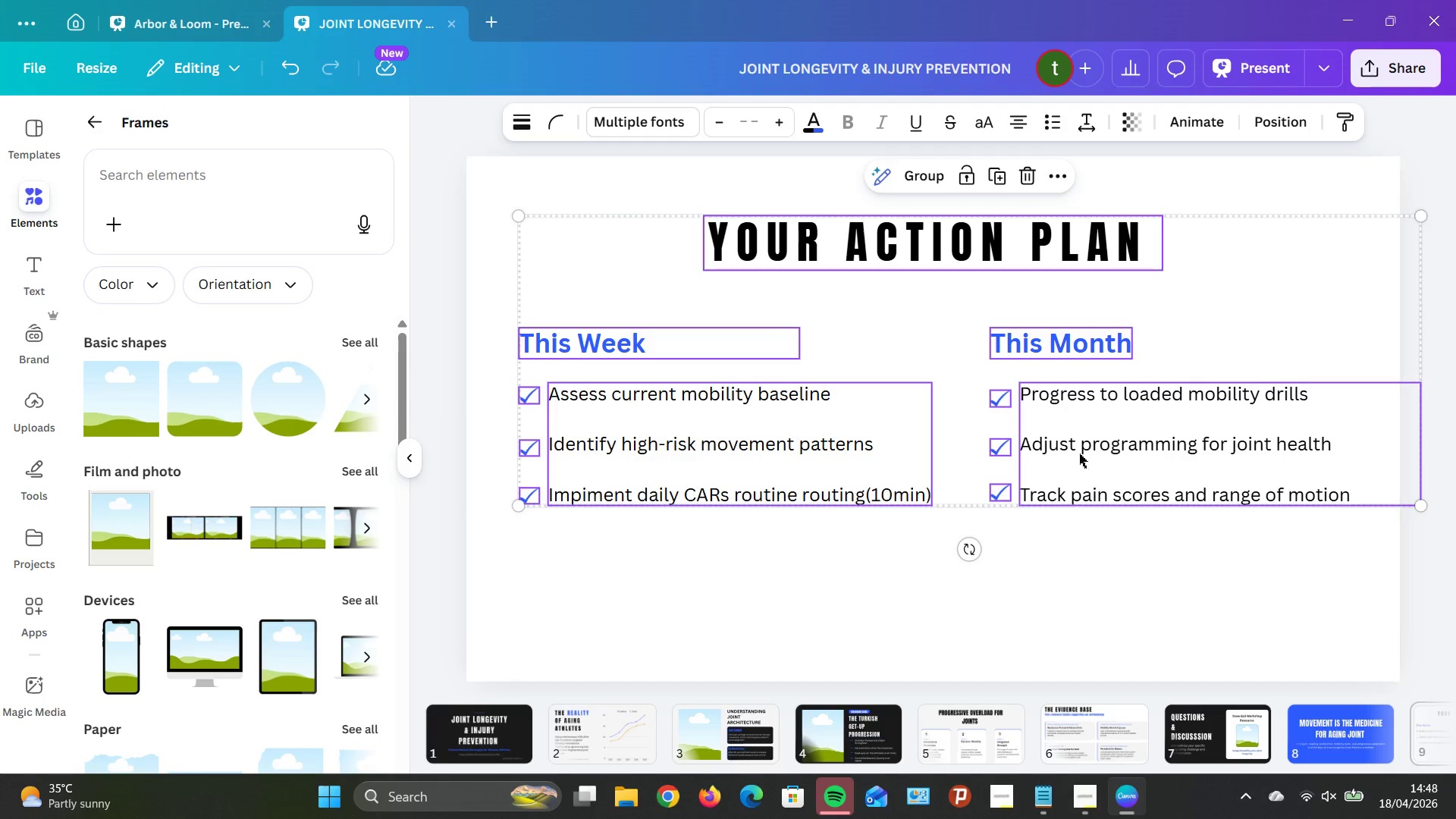 
left_click([1178, 588])
 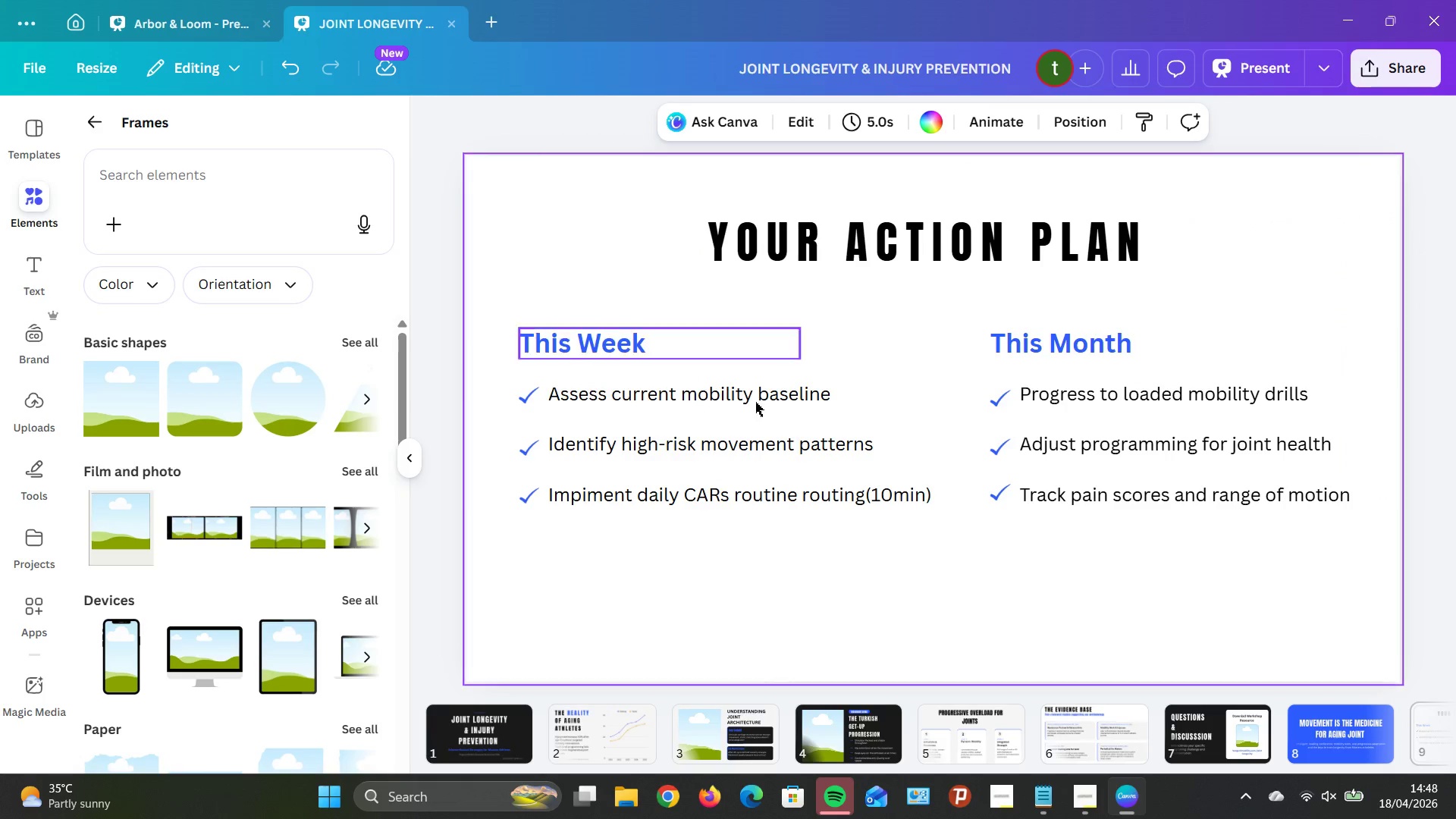 
left_click([952, 444])
 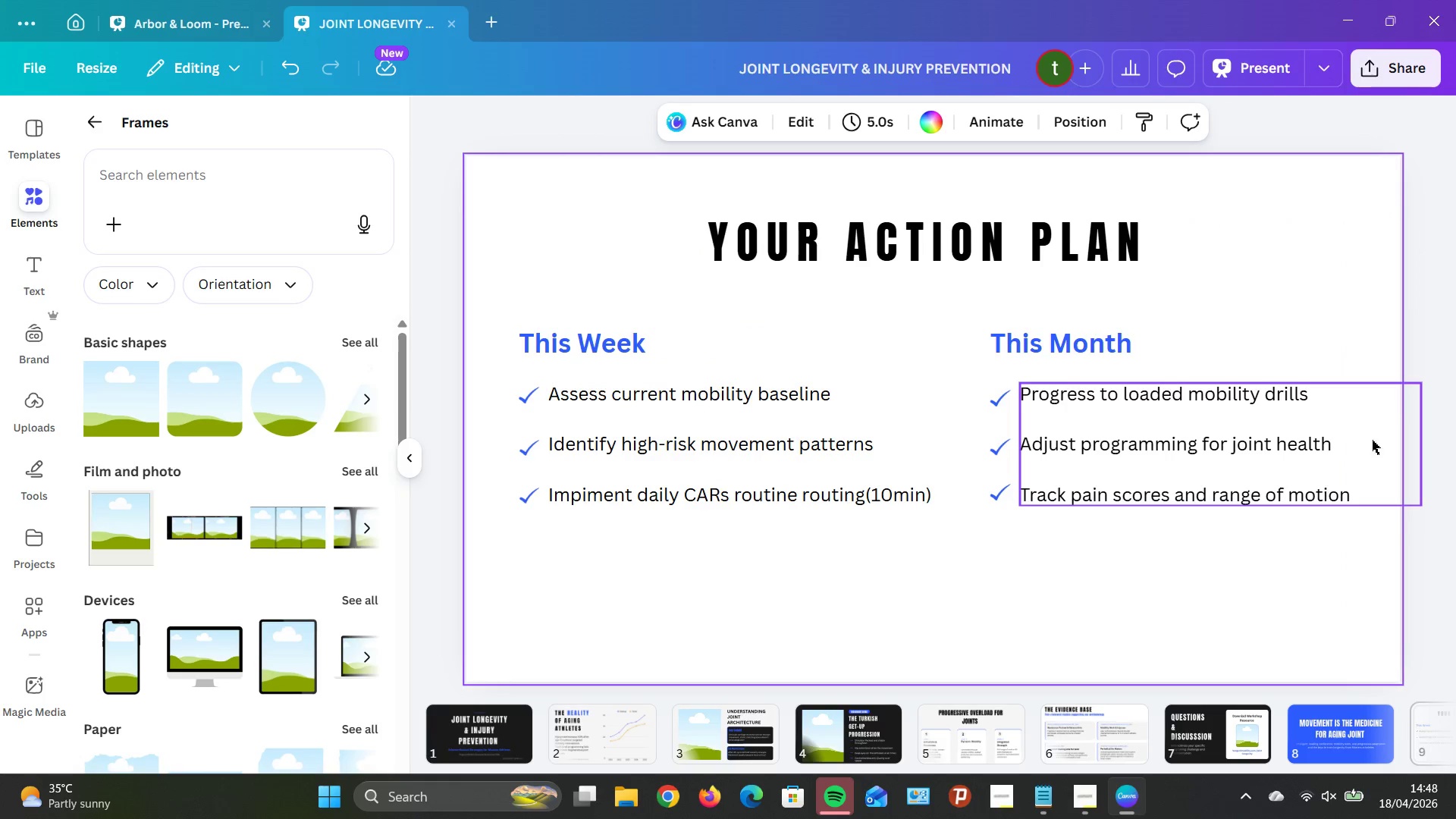 
left_click_drag(start_coordinate=[502, 309], to_coordinate=[1395, 610])
 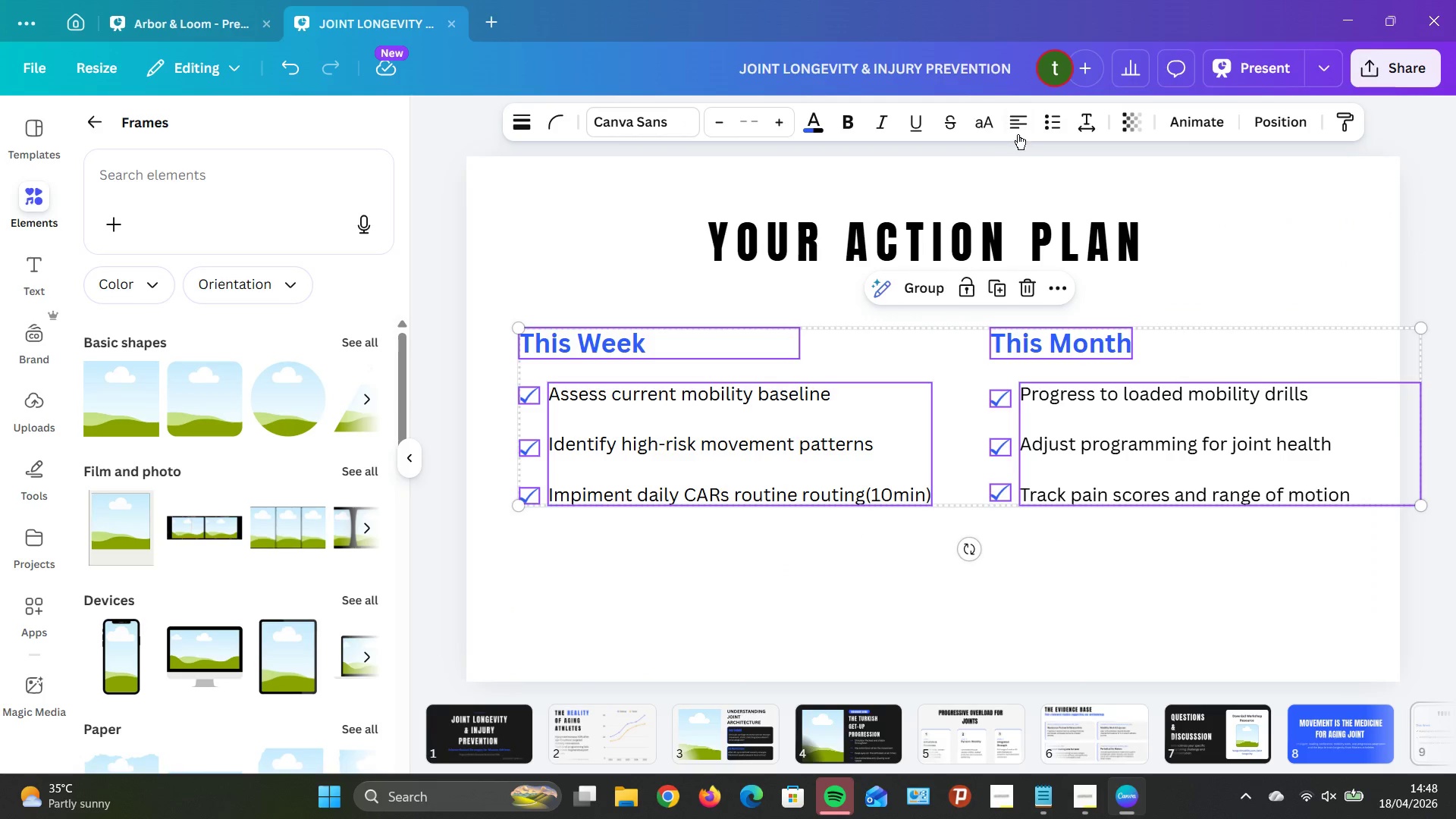 
left_click([1017, 126])
 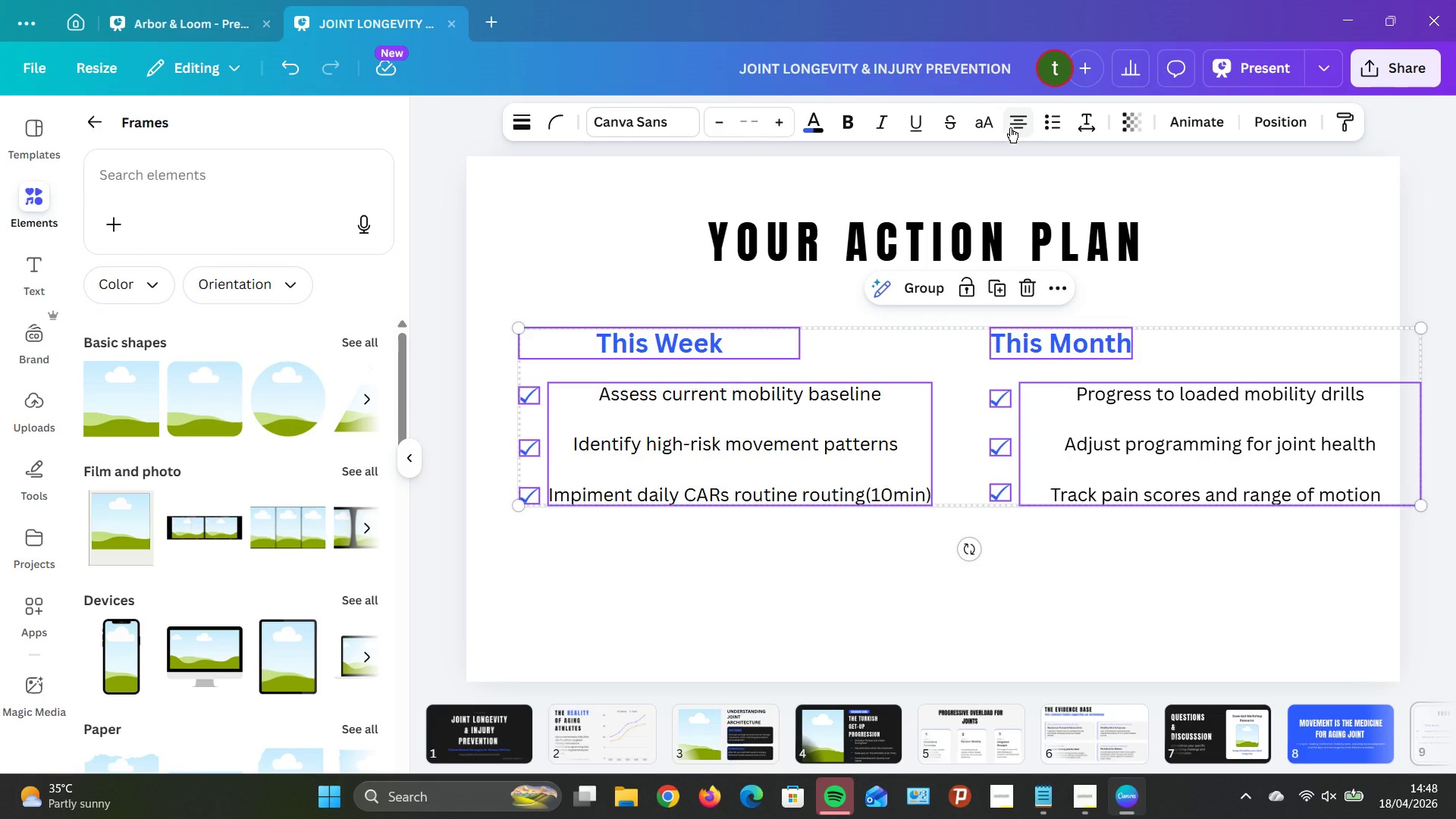 
double_click([1009, 127])
 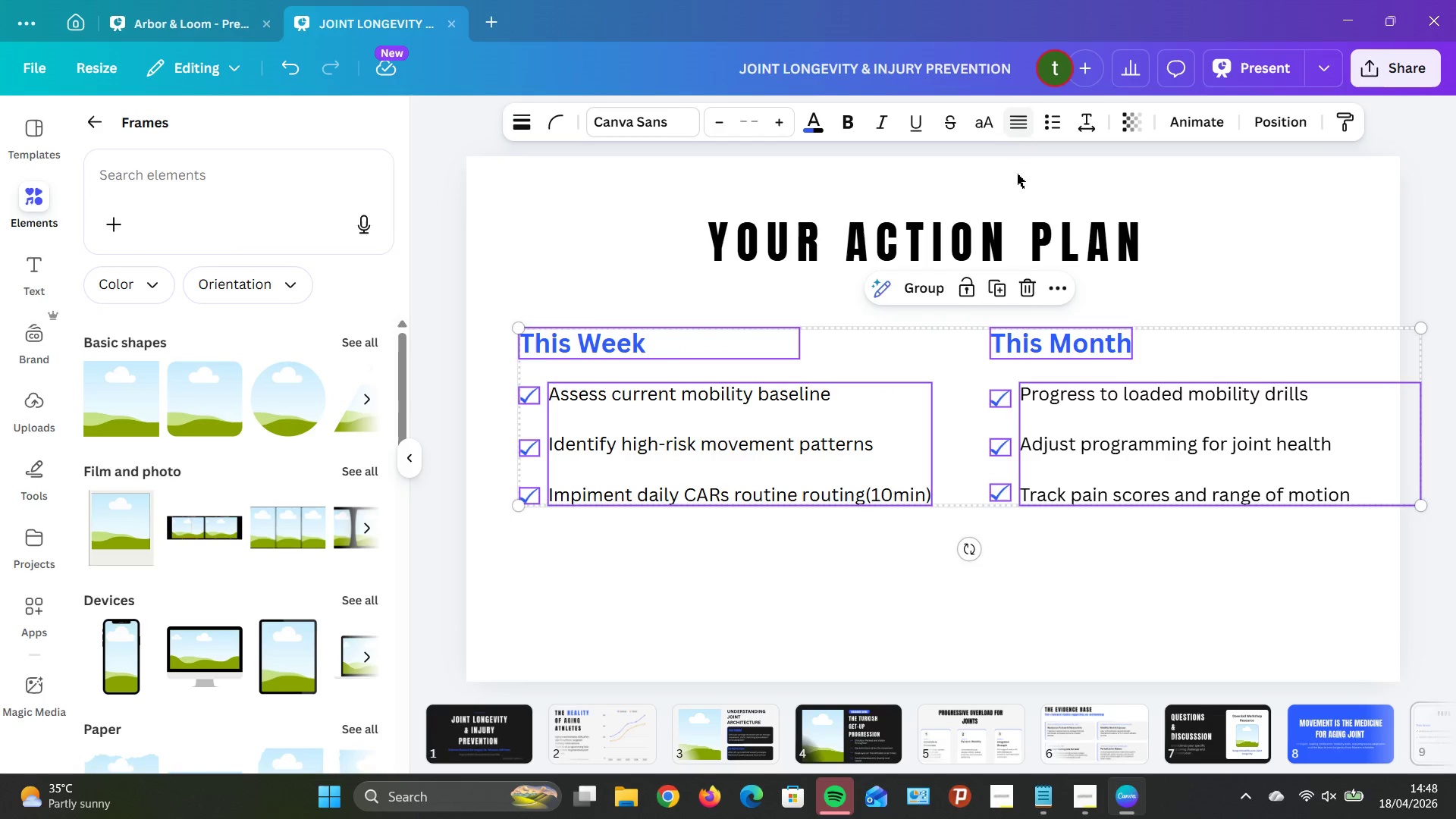 
left_click([1097, 630])
 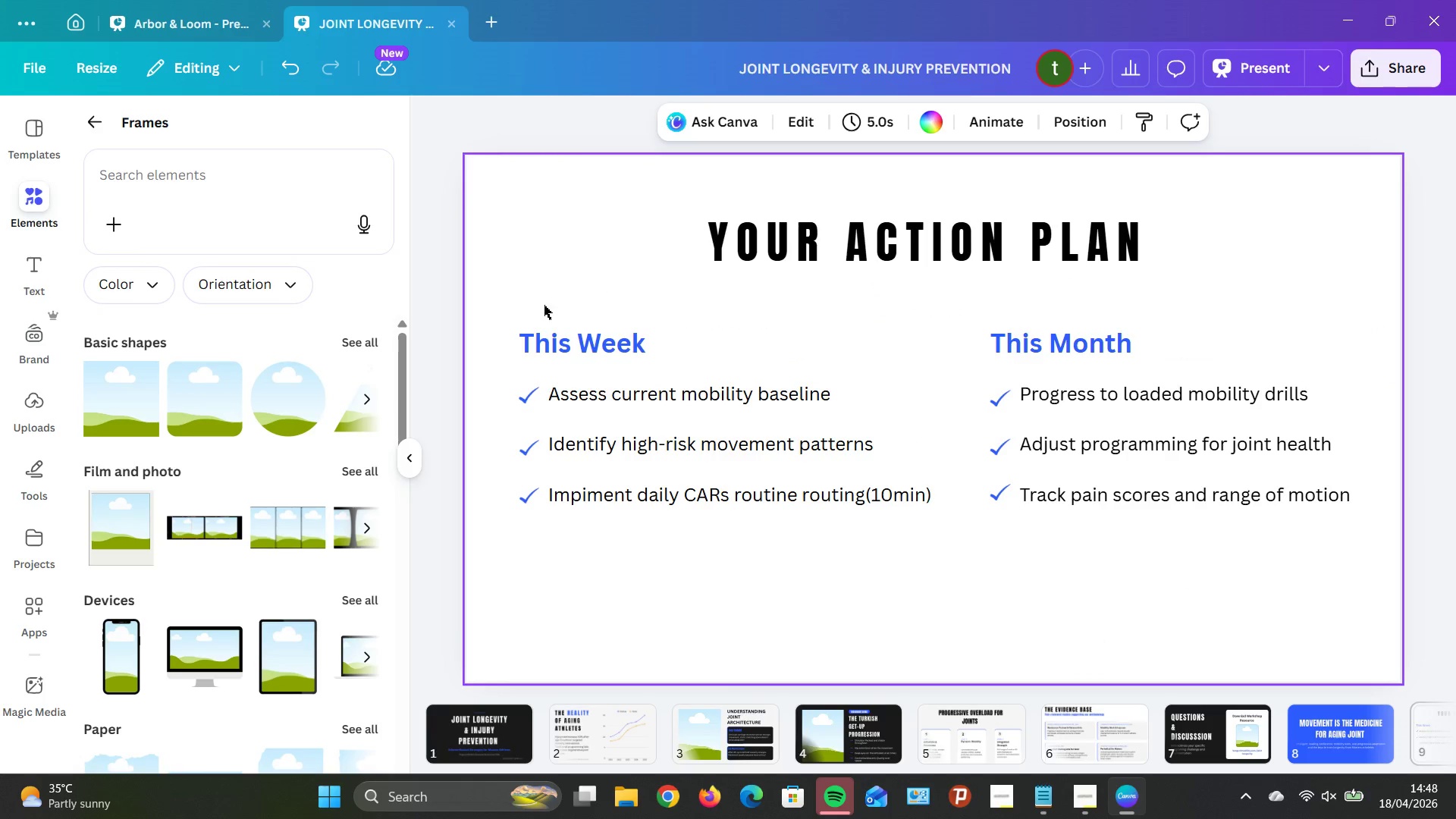 
left_click_drag(start_coordinate=[510, 323], to_coordinate=[1353, 526])
 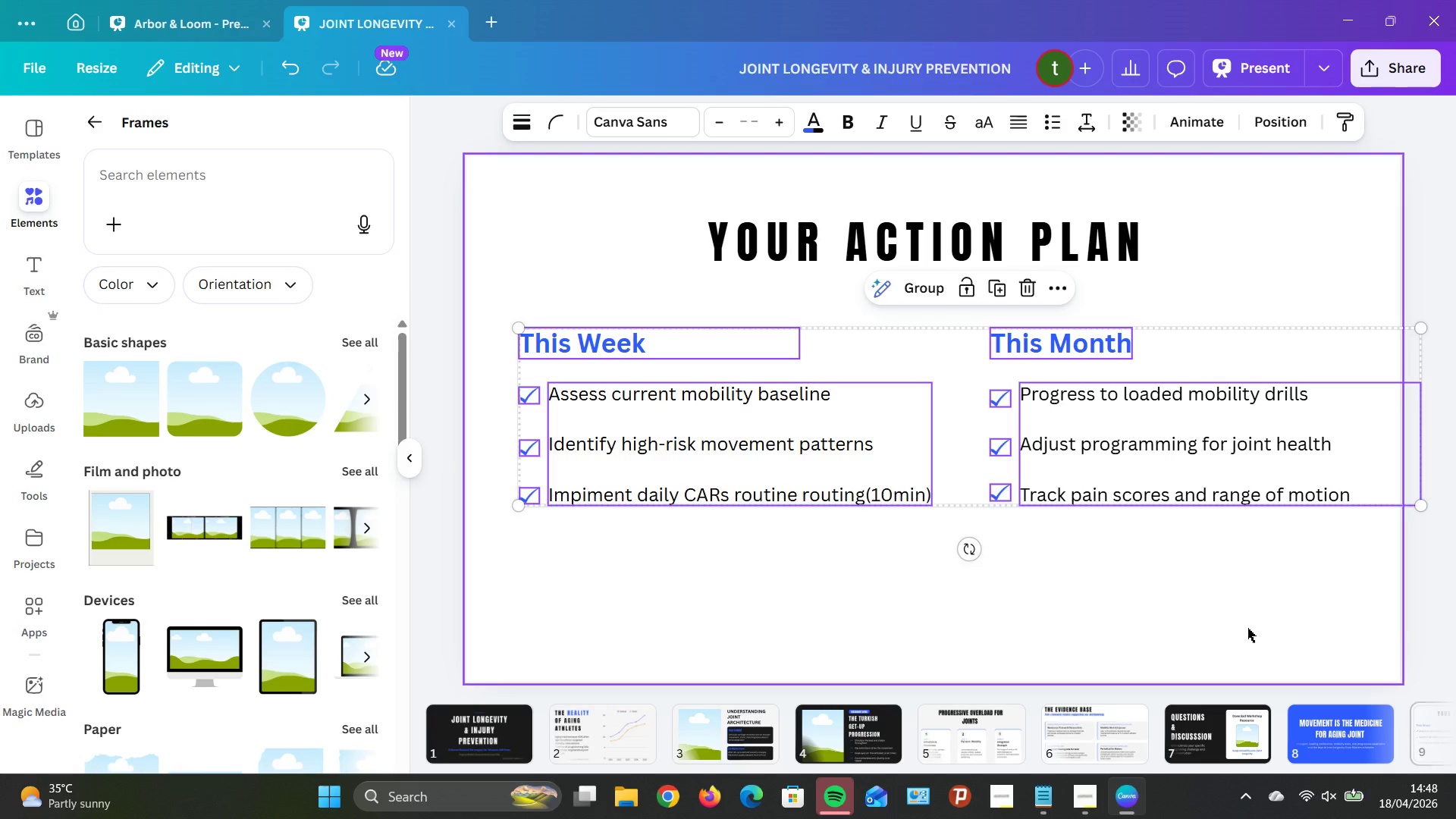 
left_click_drag(start_coordinate=[1246, 634], to_coordinate=[1248, 628])
 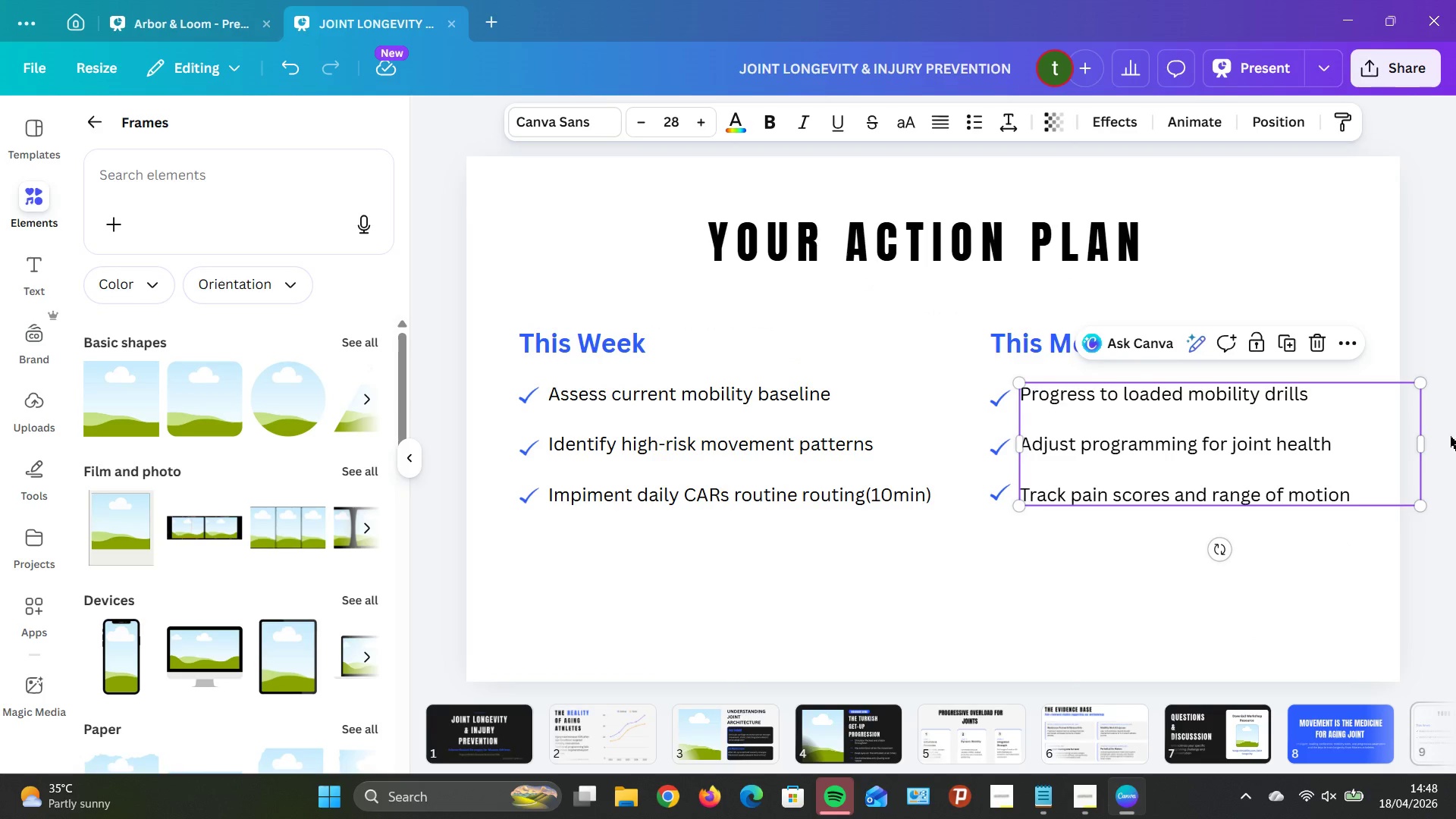 
left_click_drag(start_coordinate=[1423, 441], to_coordinate=[1354, 444])
 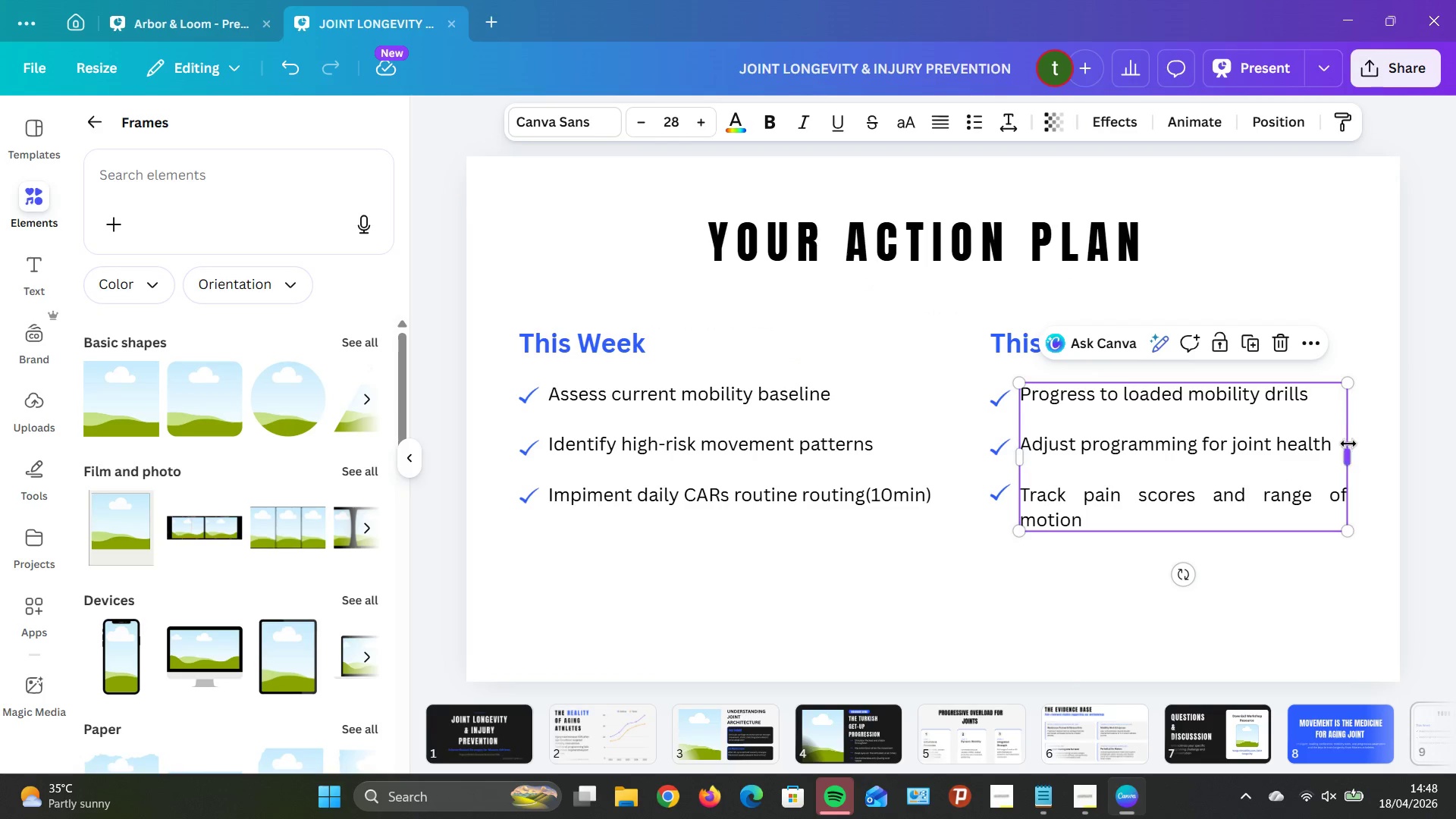 
left_click_drag(start_coordinate=[1348, 447], to_coordinate=[1357, 444])
 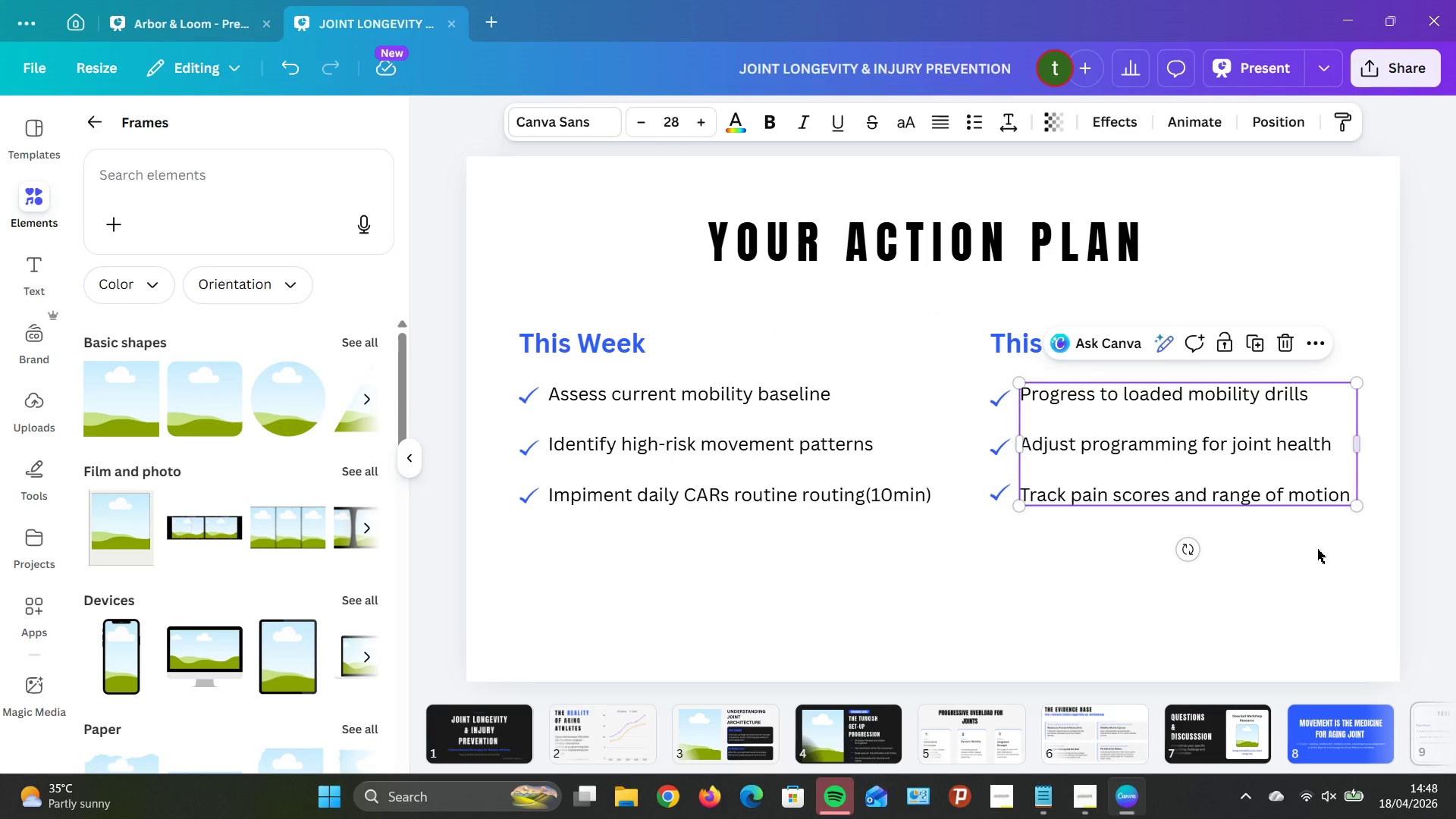 
left_click_drag(start_coordinate=[1325, 598], to_coordinate=[1326, 595])
 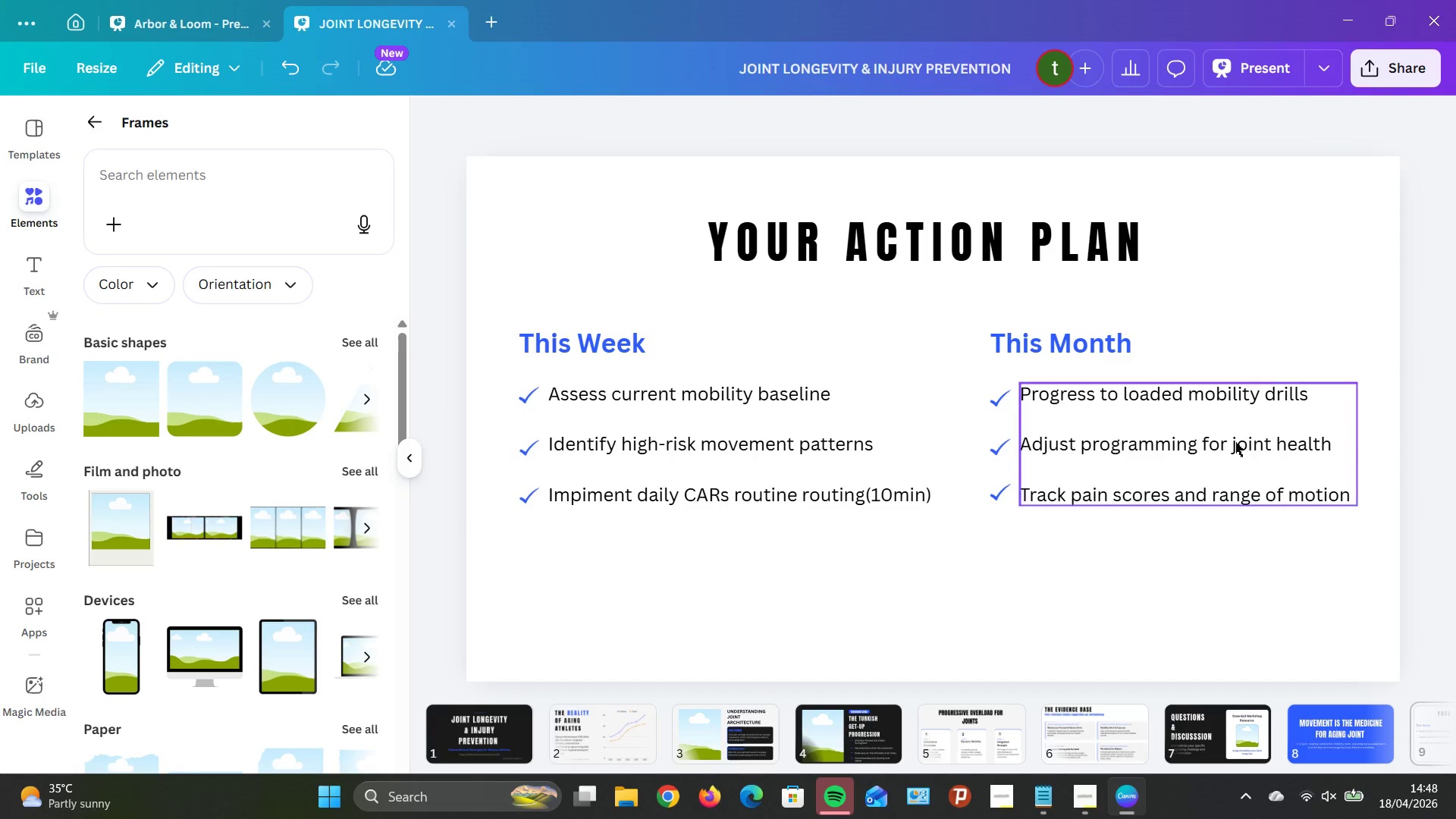 
double_click([1235, 442])
 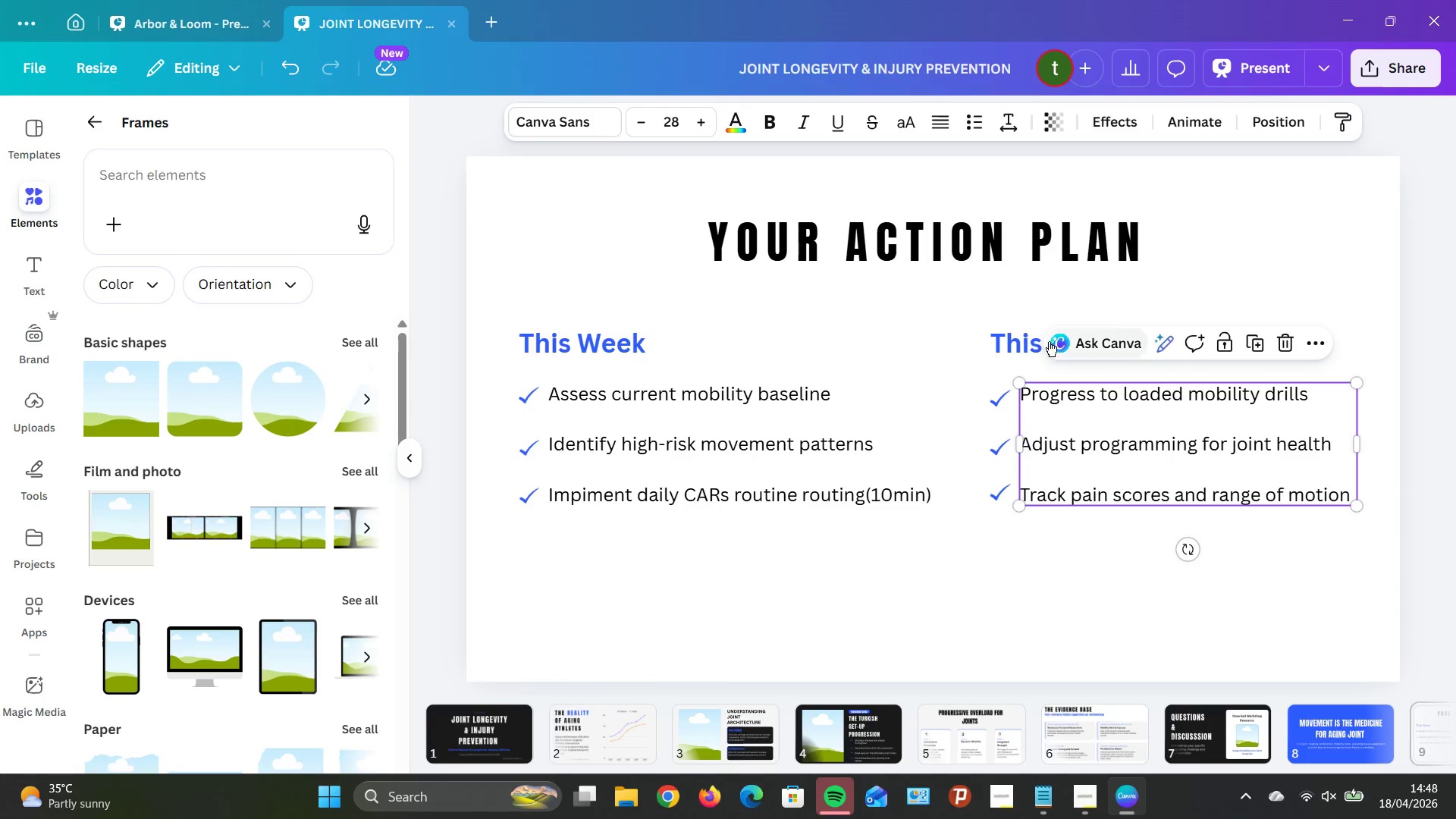 
left_click([1015, 344])
 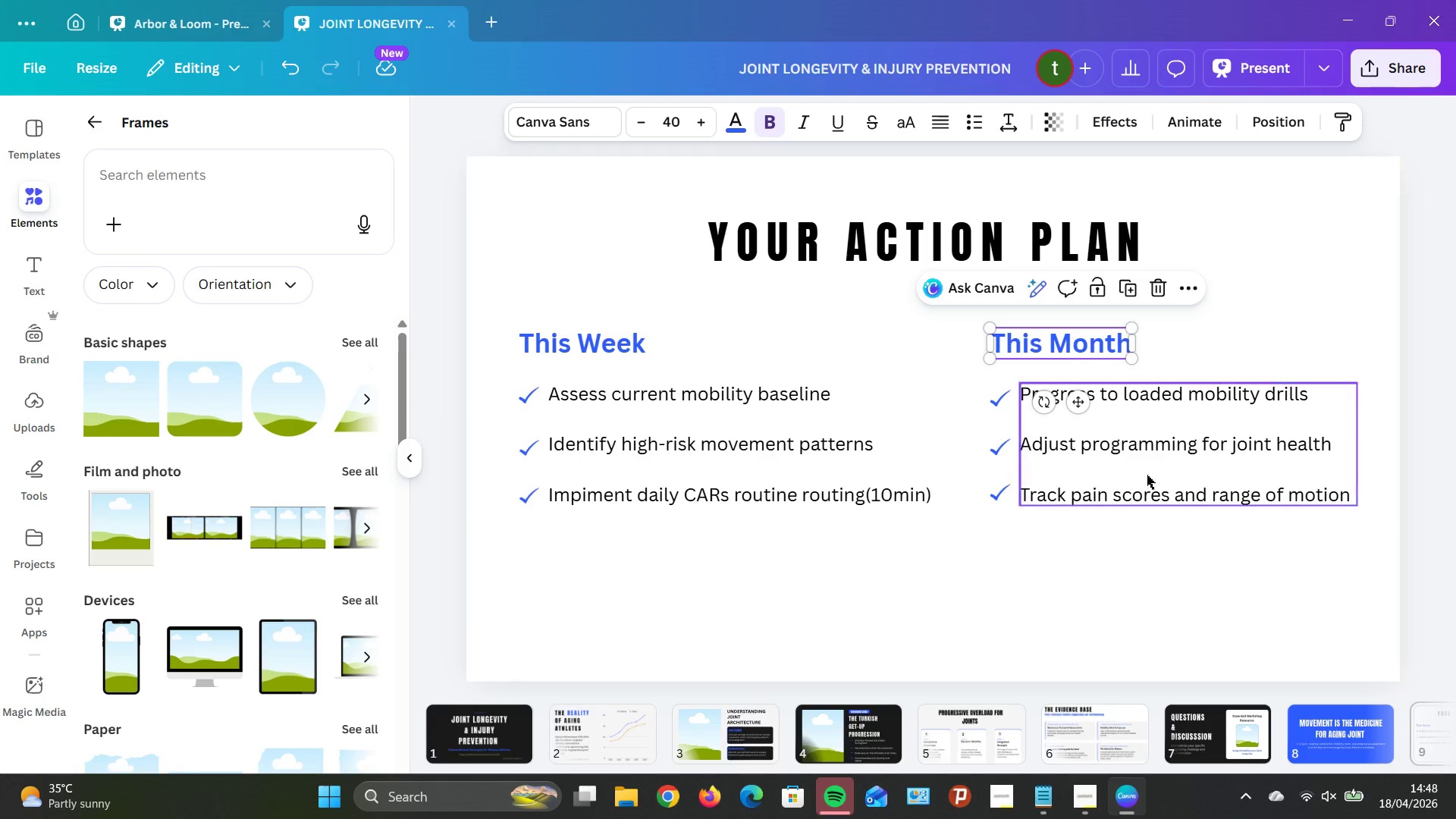 
left_click([1157, 513])
 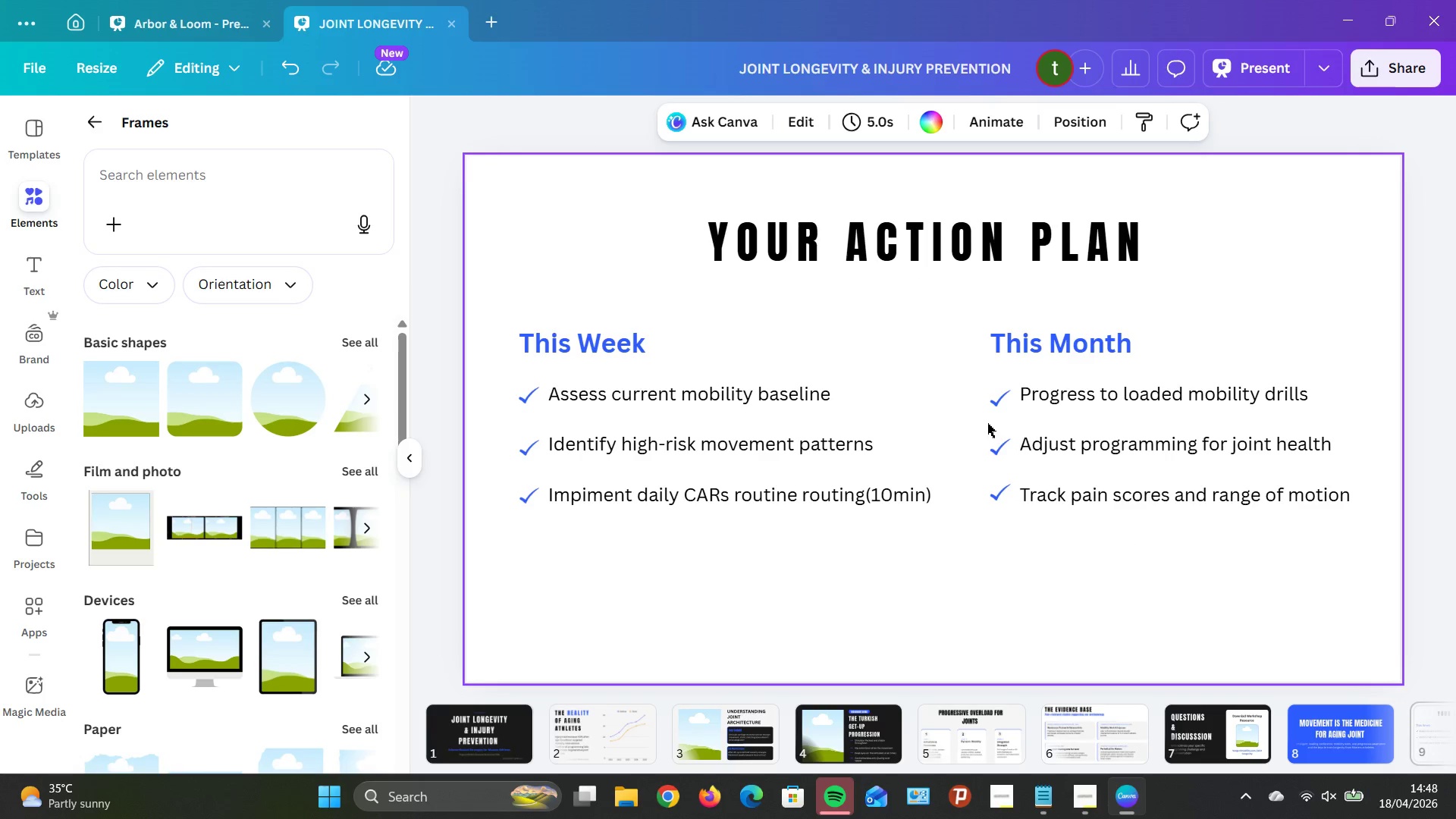 
left_click([987, 423])
 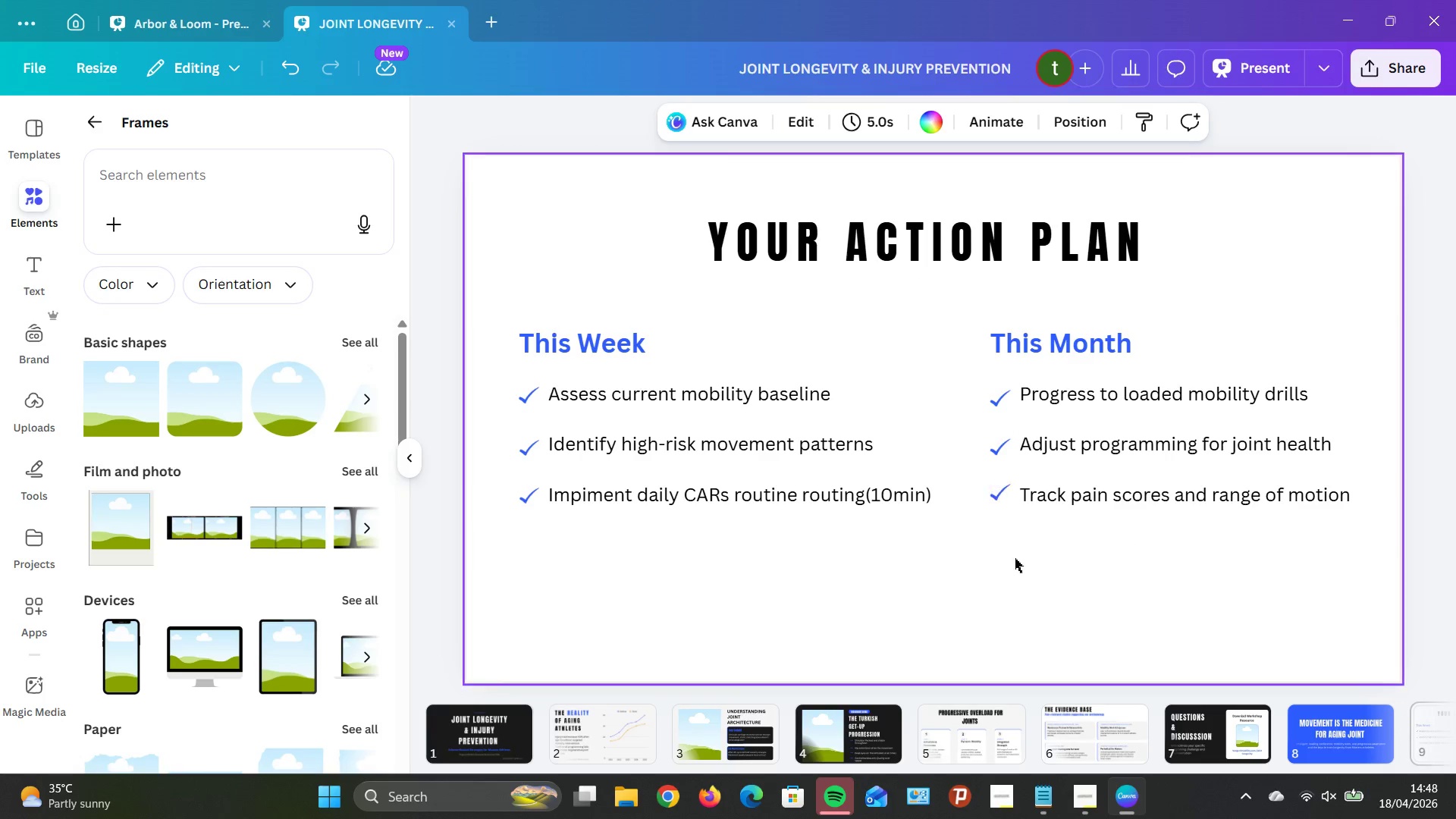 
left_click([1043, 567])
 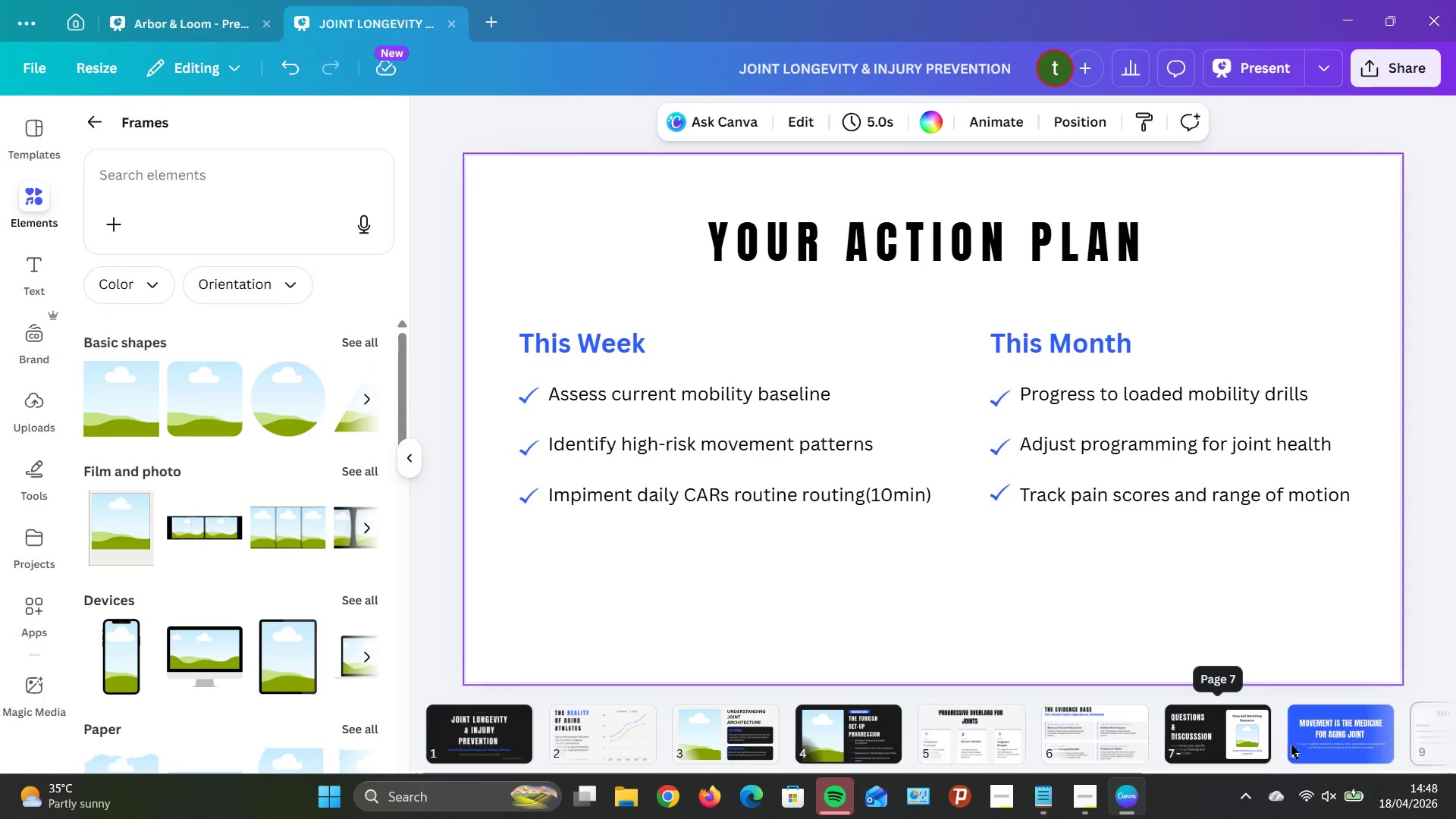 
wait(7.8)
 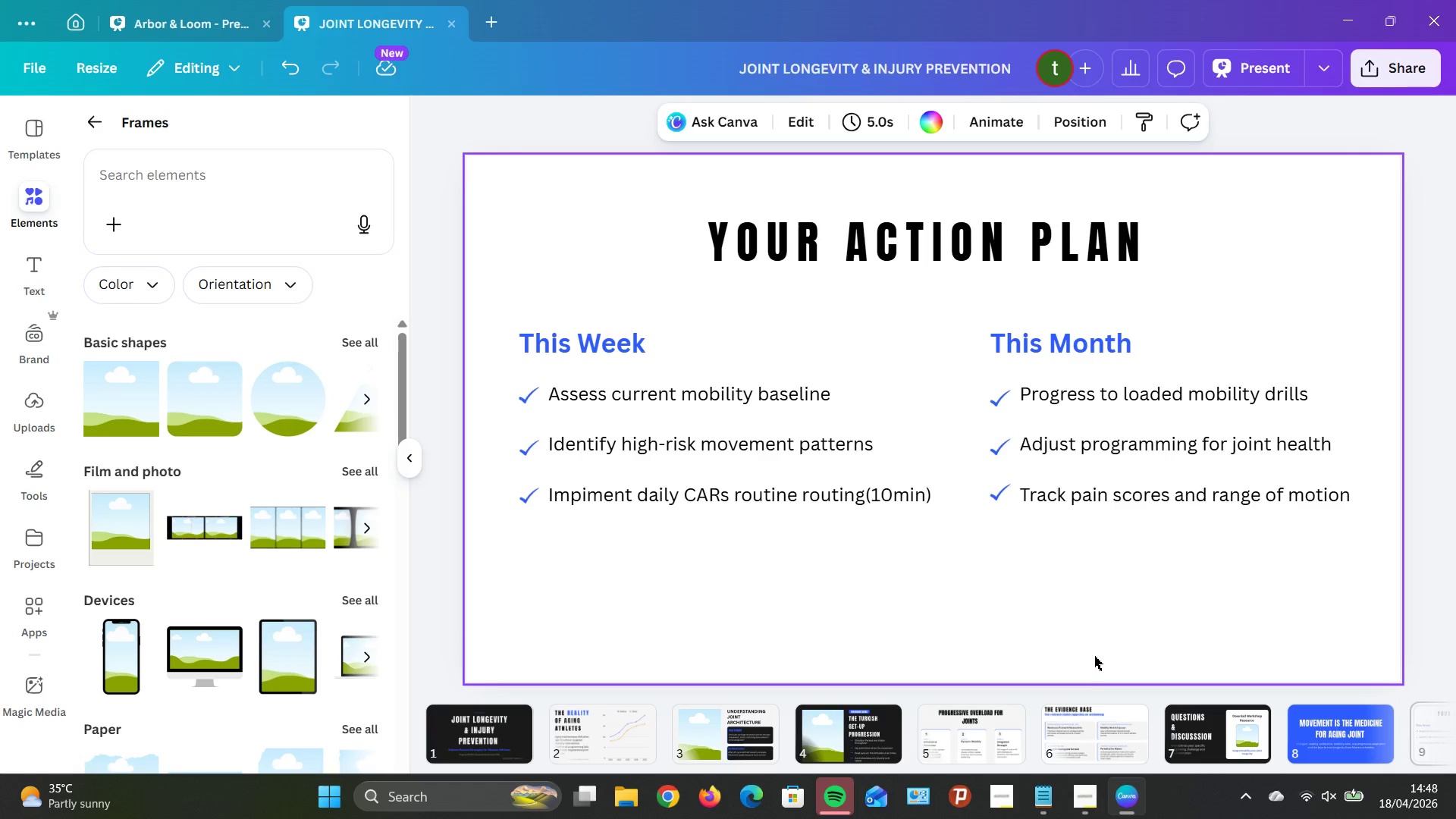 
left_click([1420, 733])
 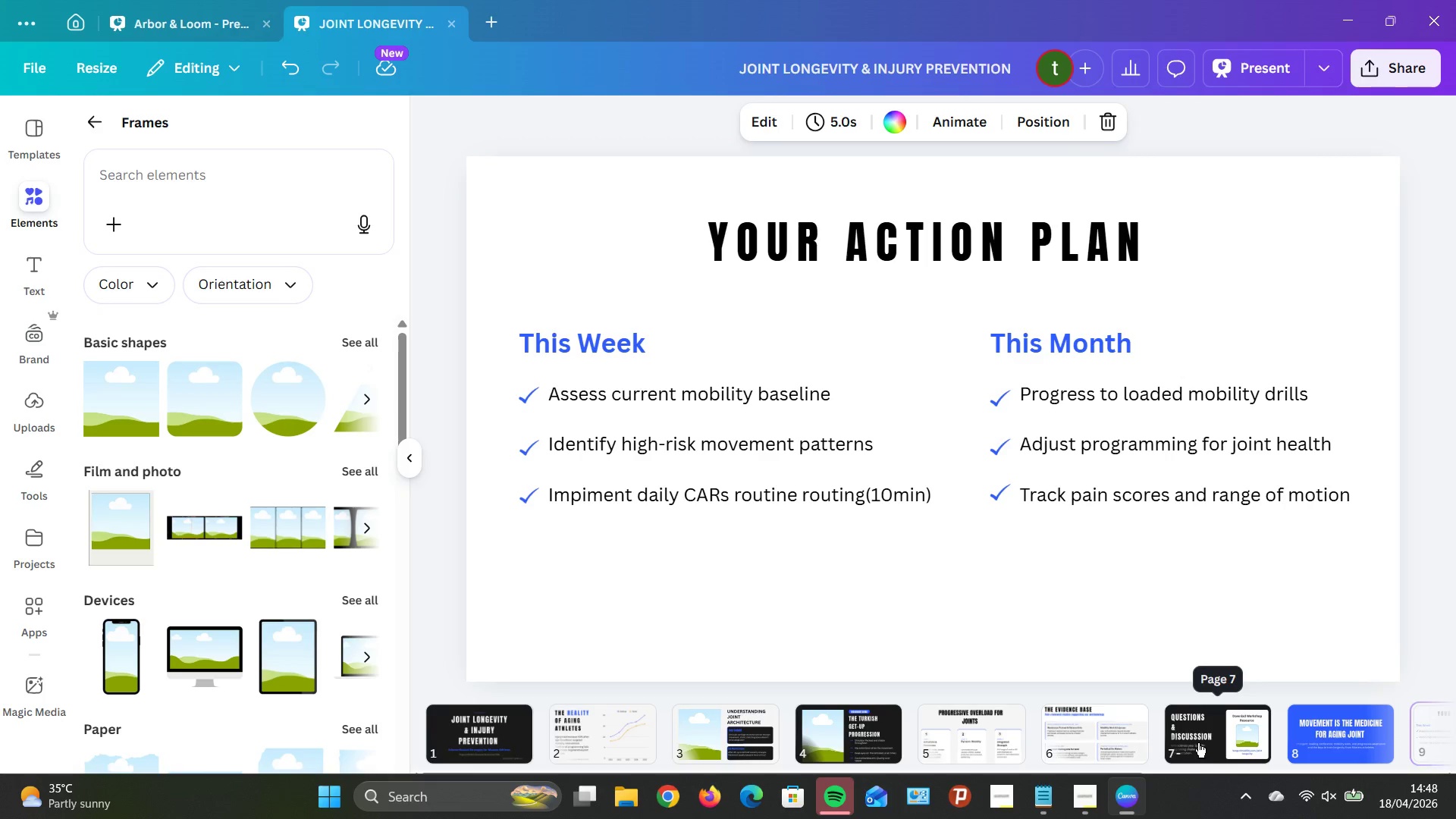 
key(ArrowRight)
 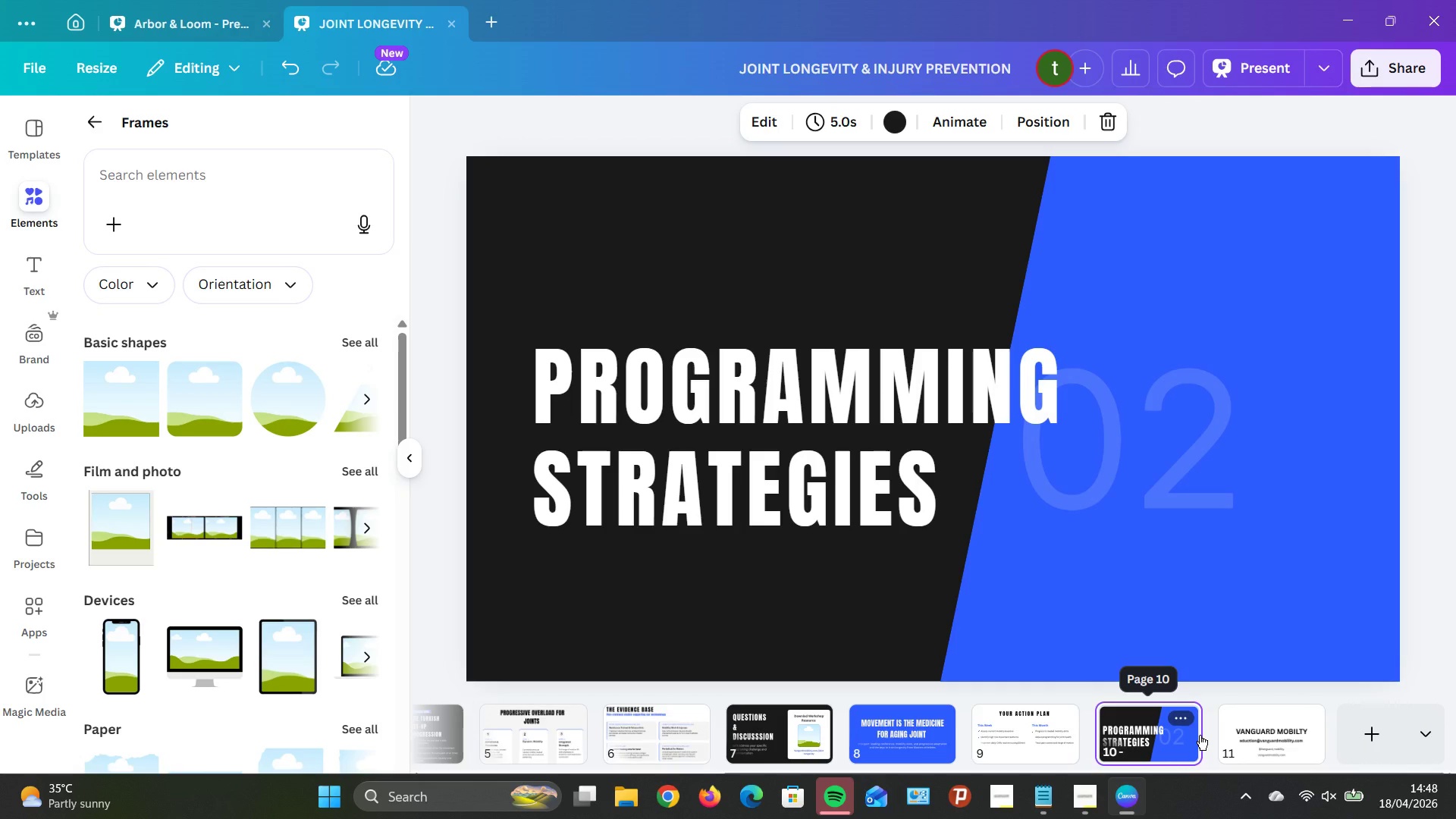 
key(ArrowRight)
 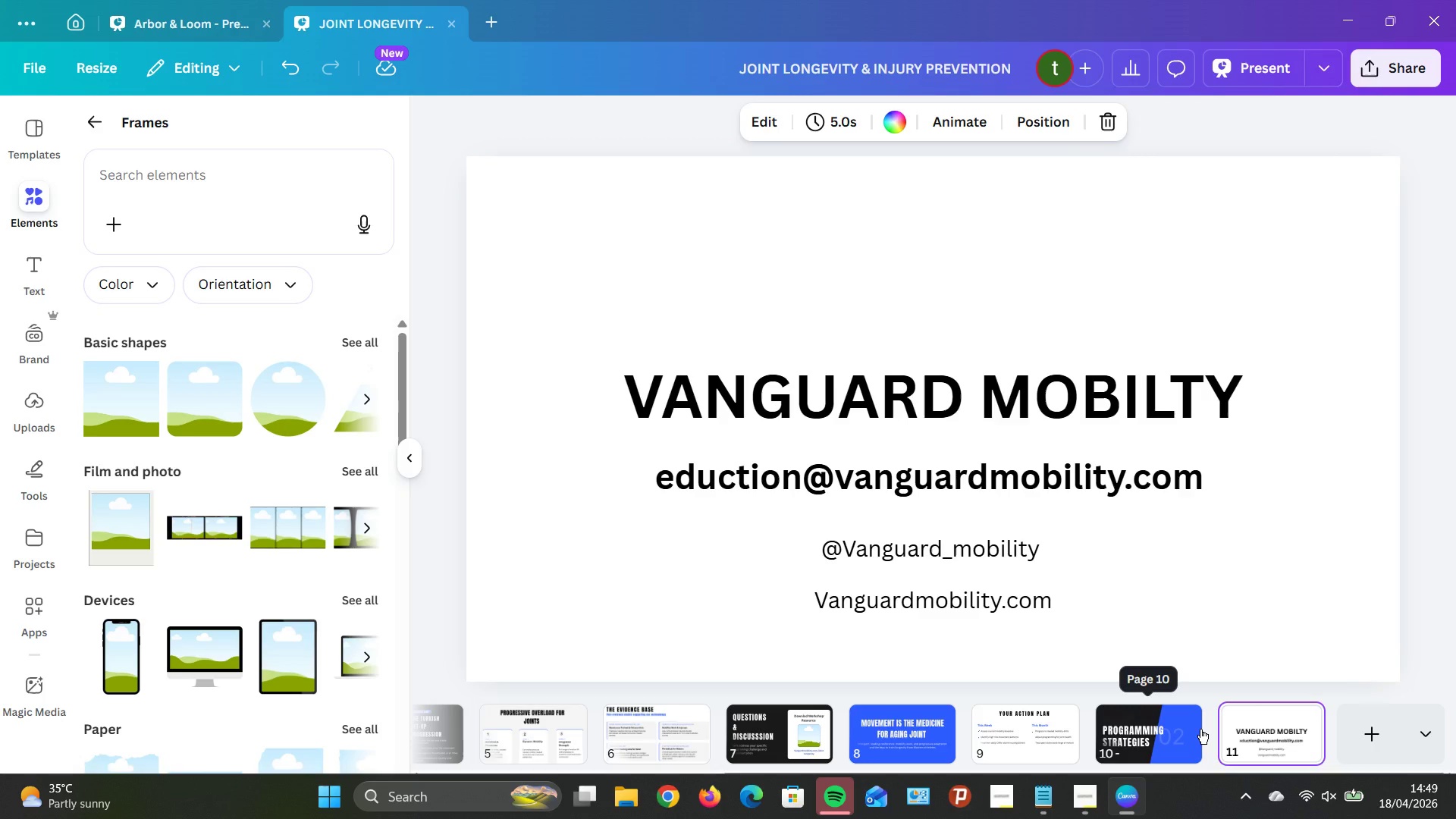 
mouse_move([1212, 708])
 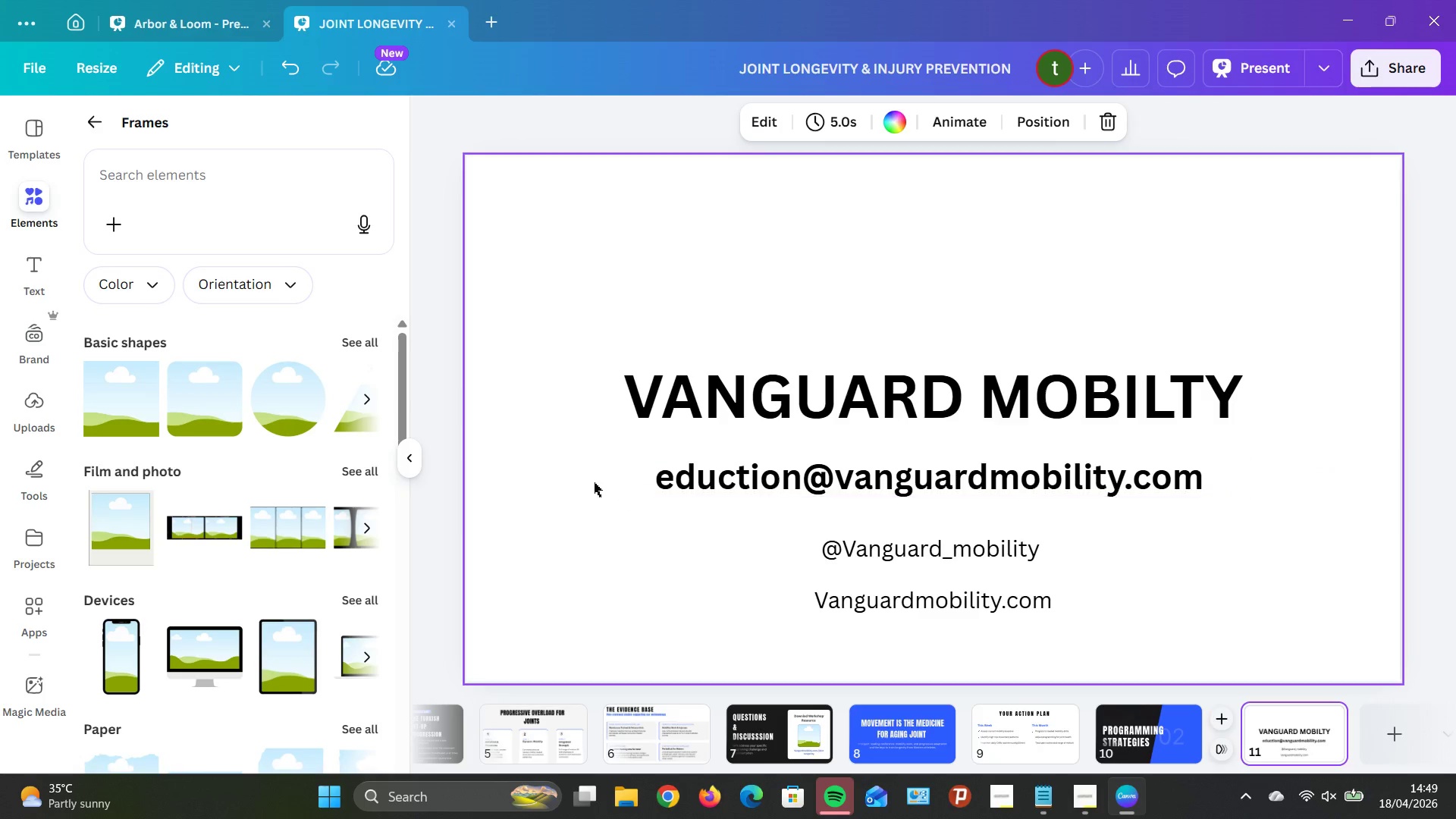 
key(ArrowLeft)
 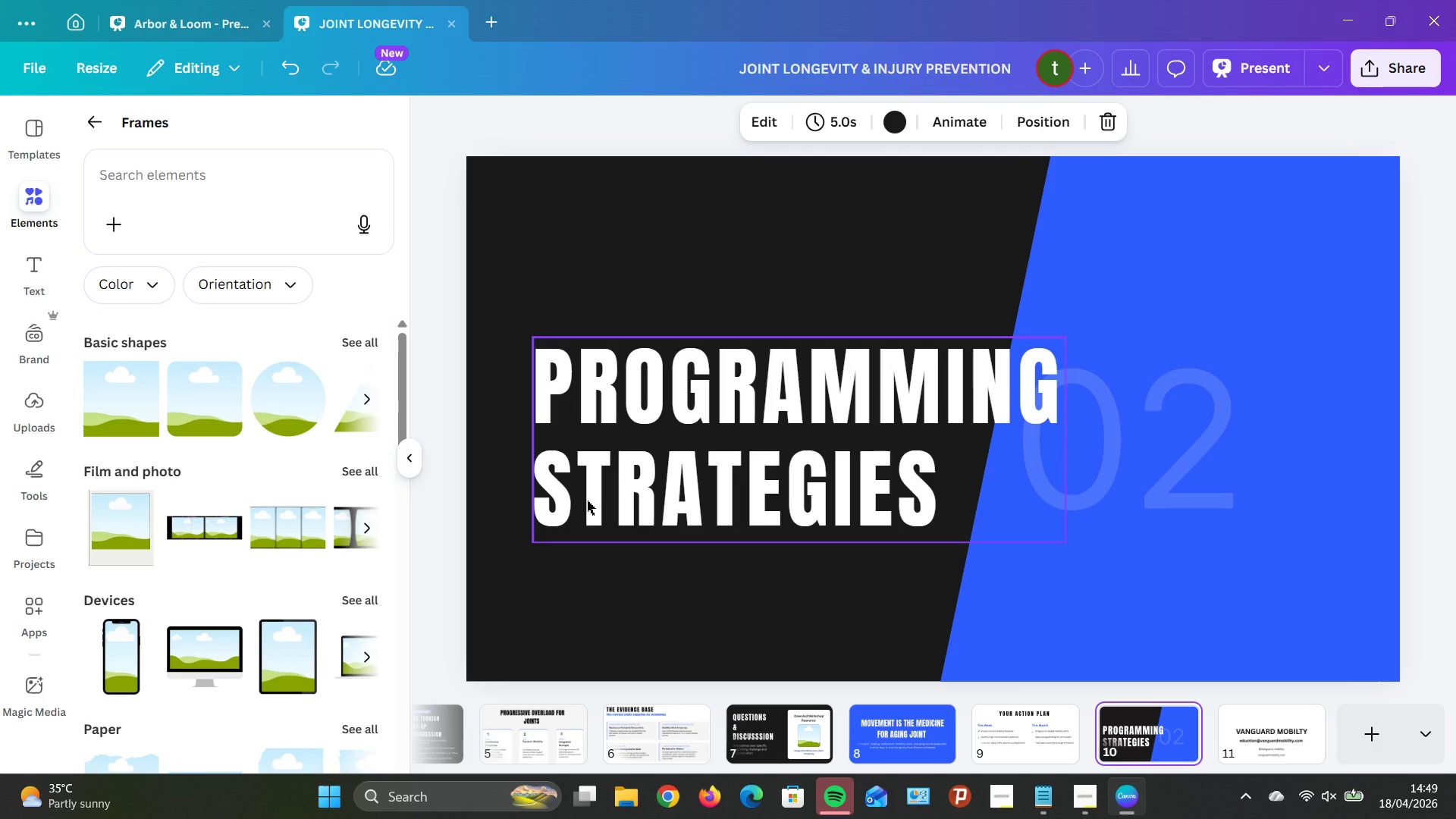 
key(ArrowLeft)
 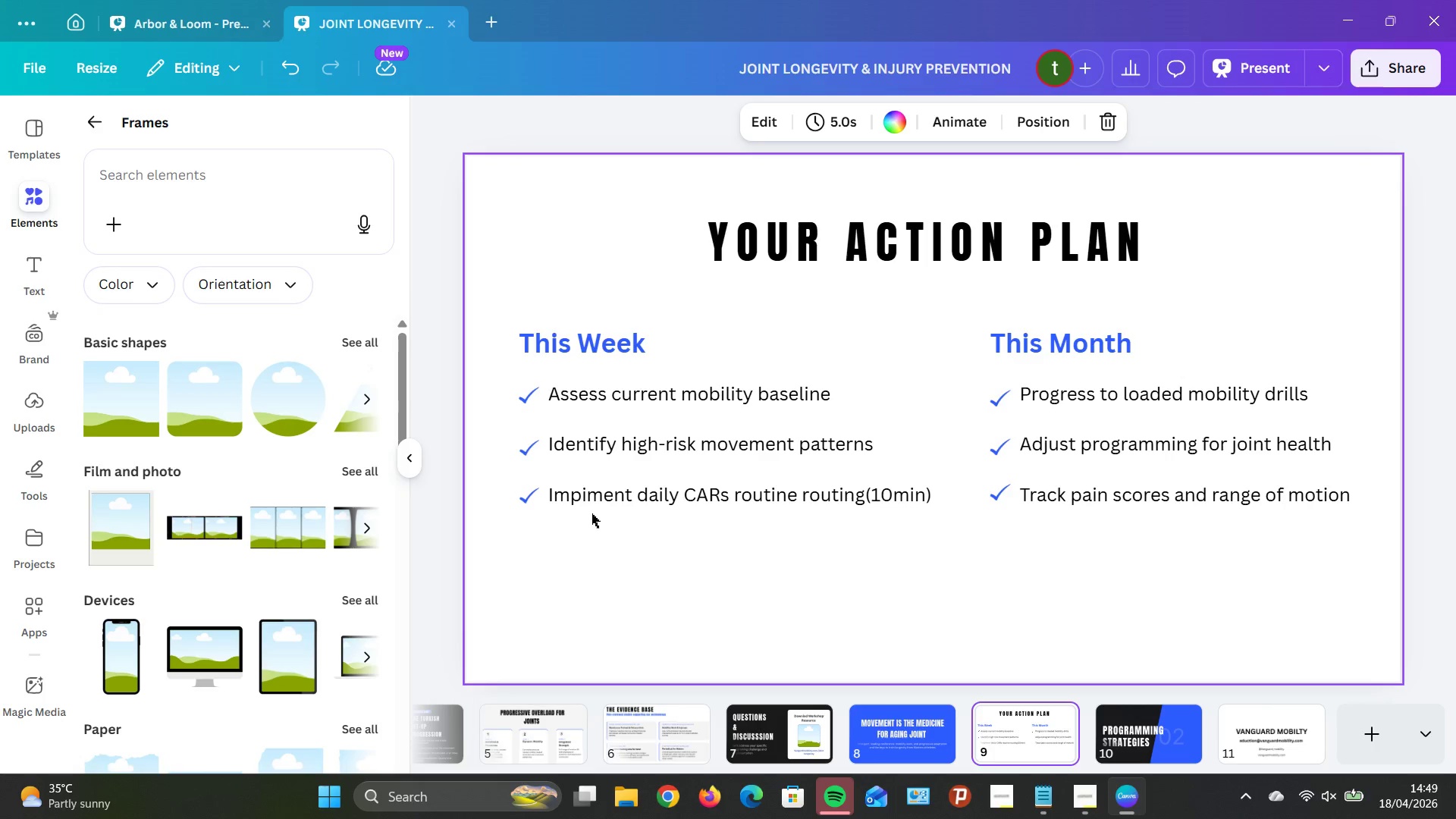 
key(ArrowRight)
 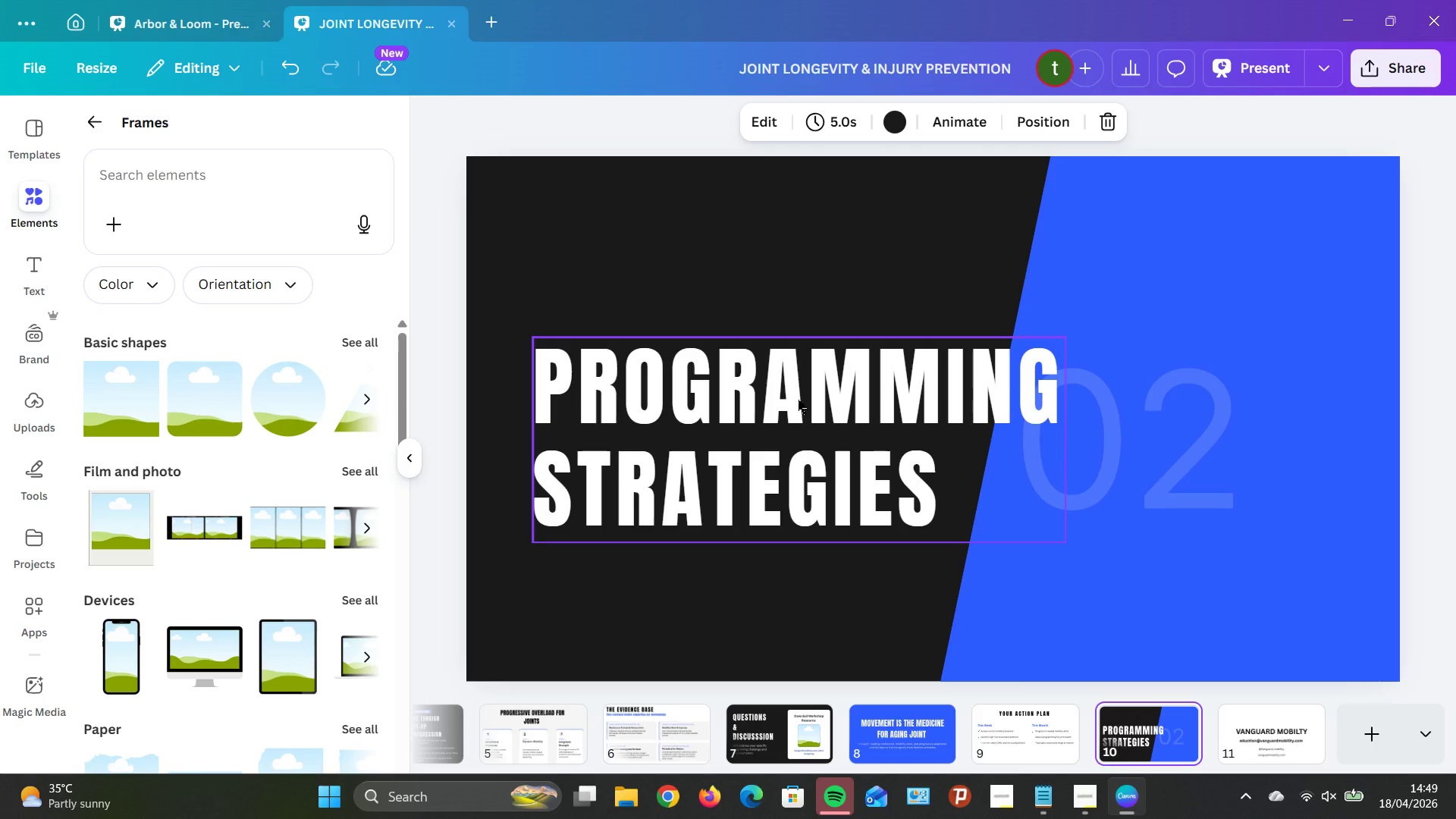 
wait(16.31)
 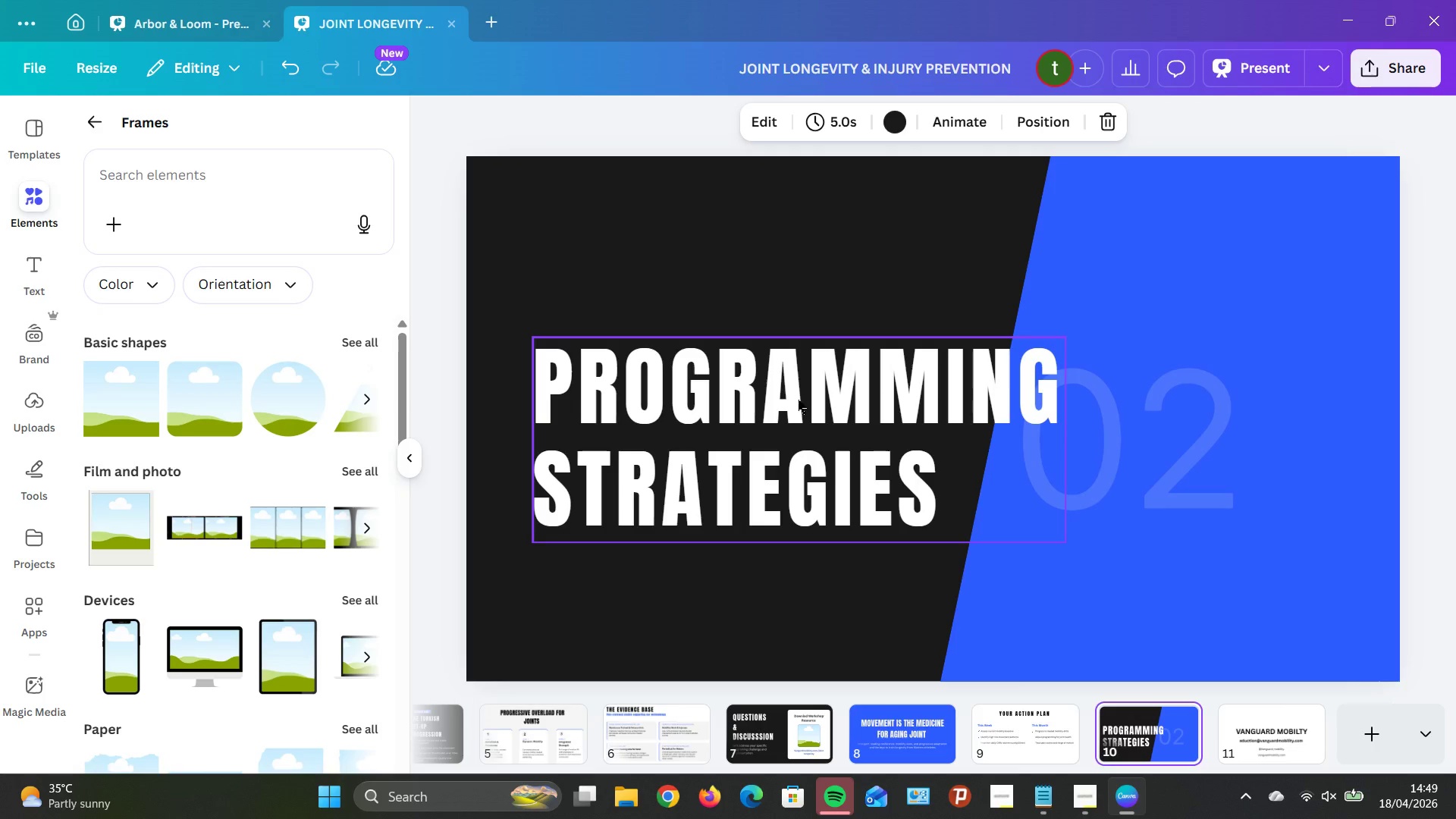 
left_click_drag(start_coordinate=[1056, 736], to_coordinate=[1068, 726])
 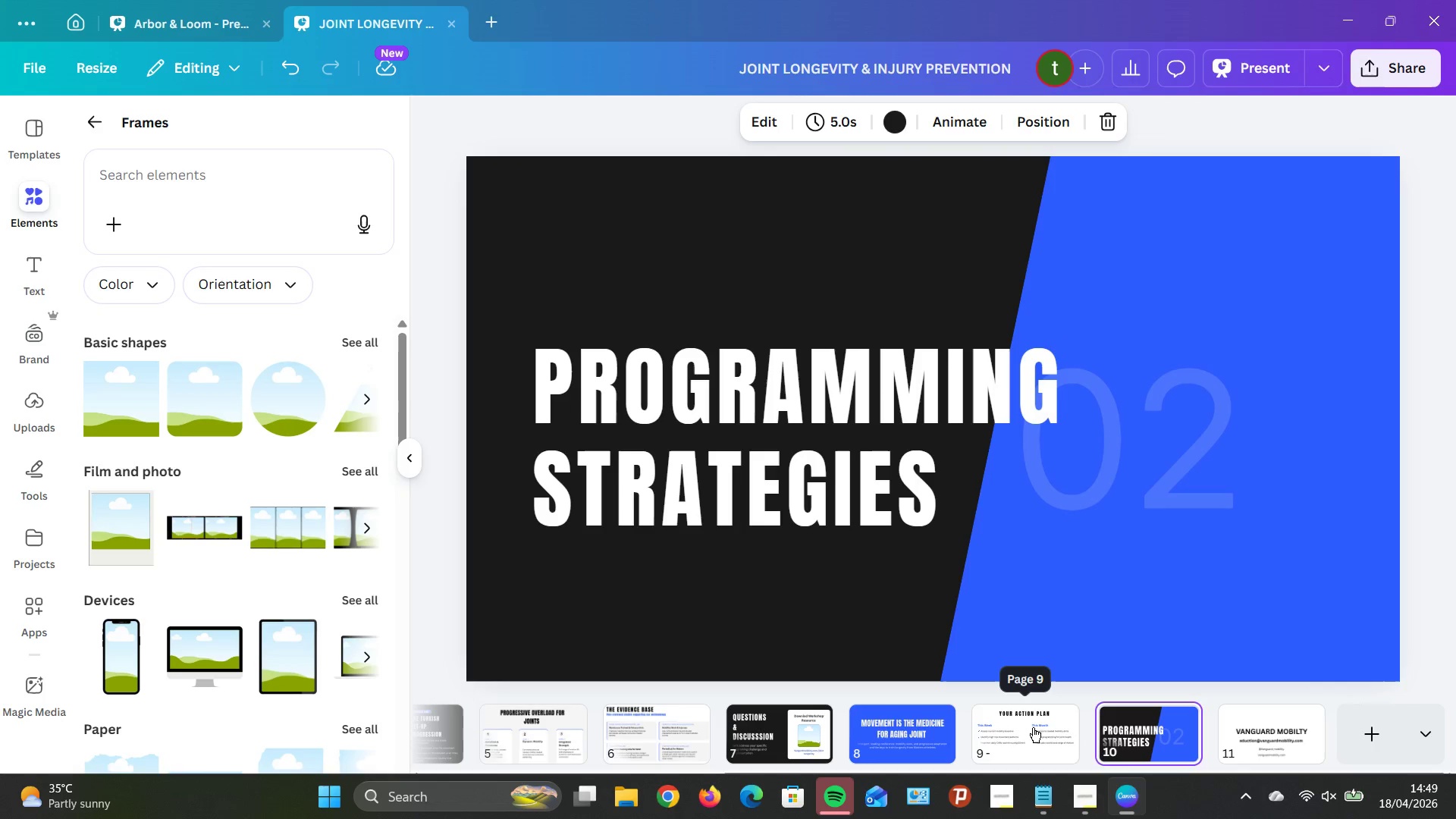 
left_click([1033, 727])
 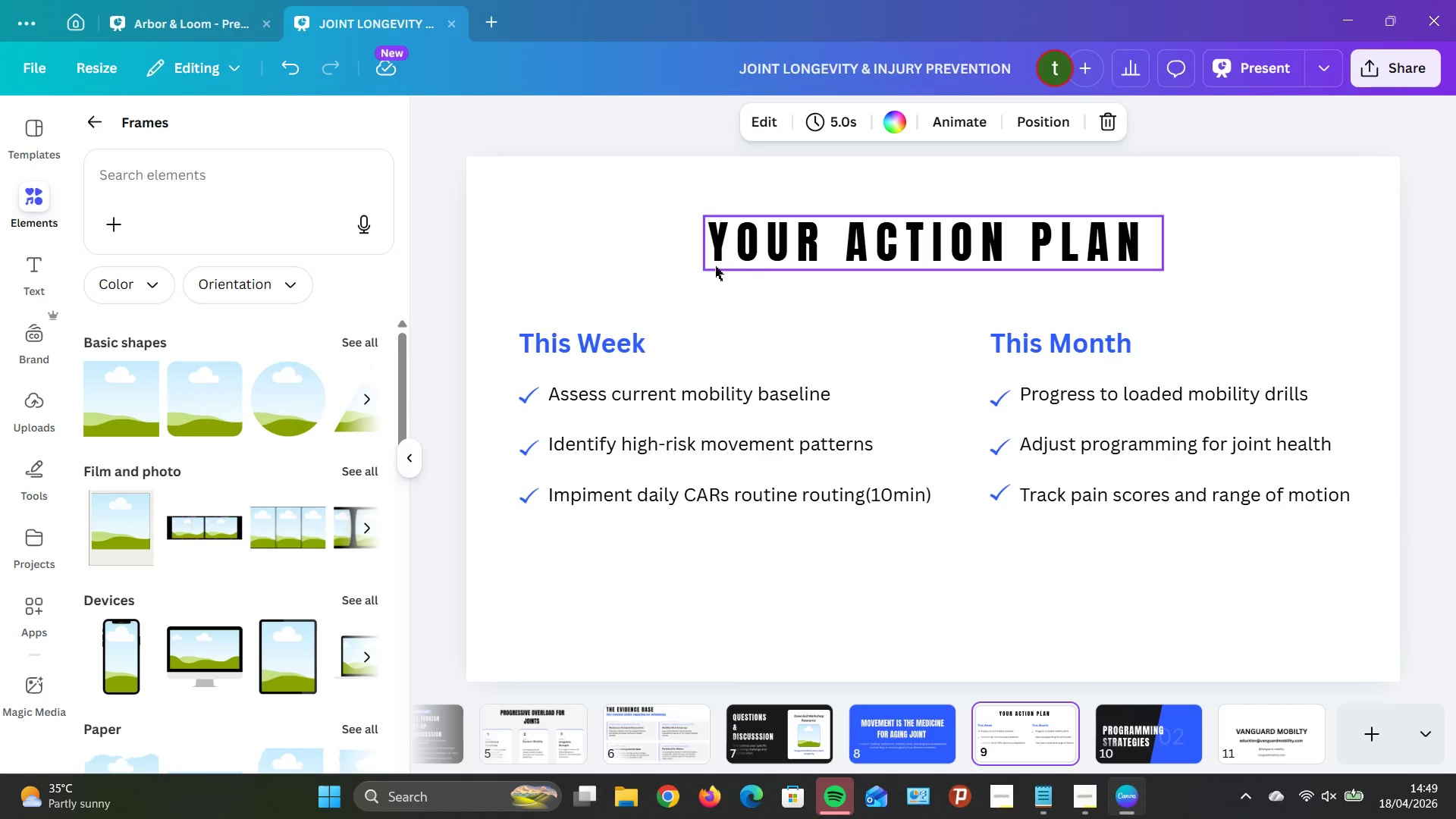 
left_click_drag(start_coordinate=[936, 263], to_coordinate=[934, 253])
 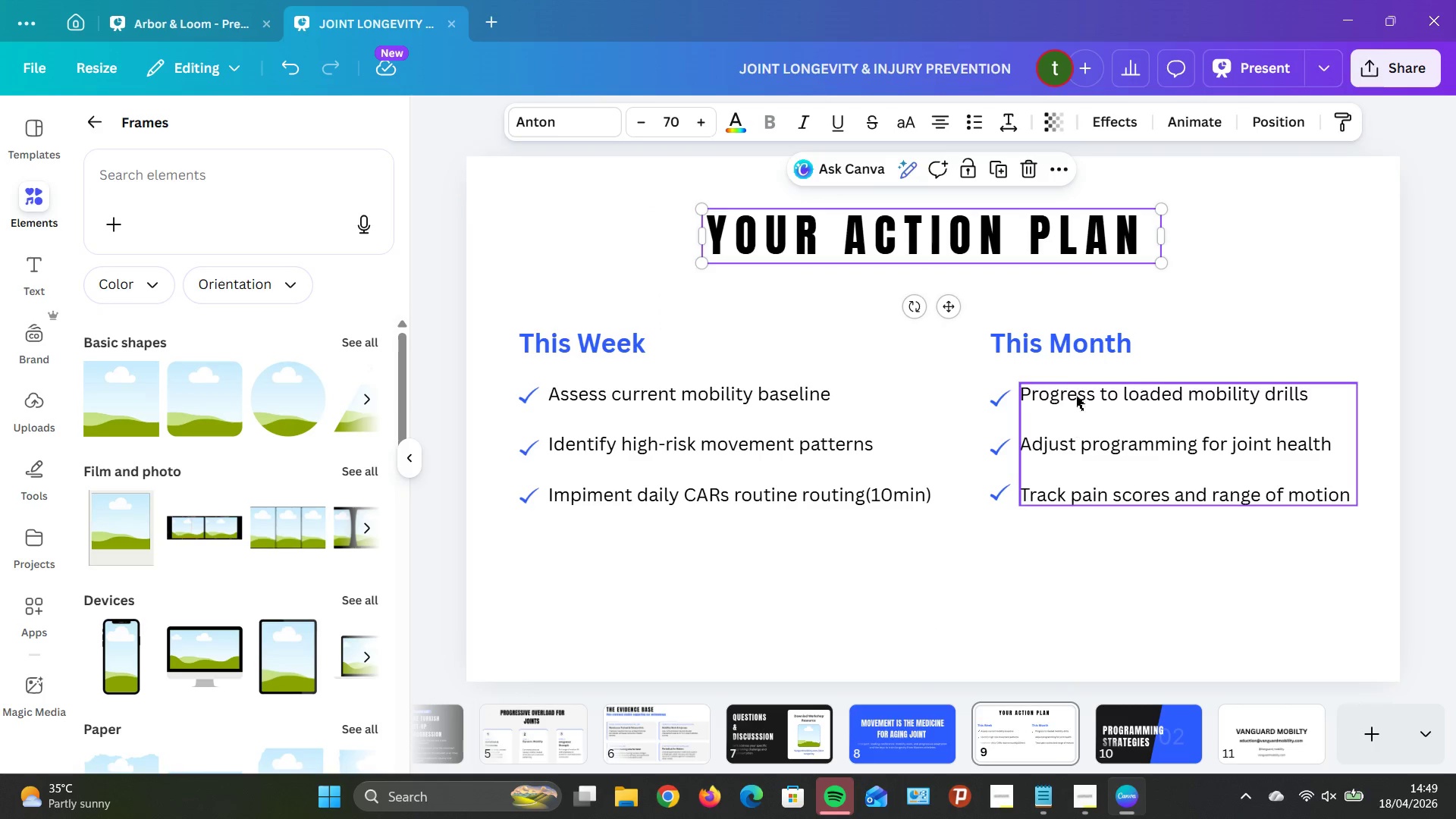 
left_click_drag(start_coordinate=[981, 314], to_coordinate=[1249, 560])
 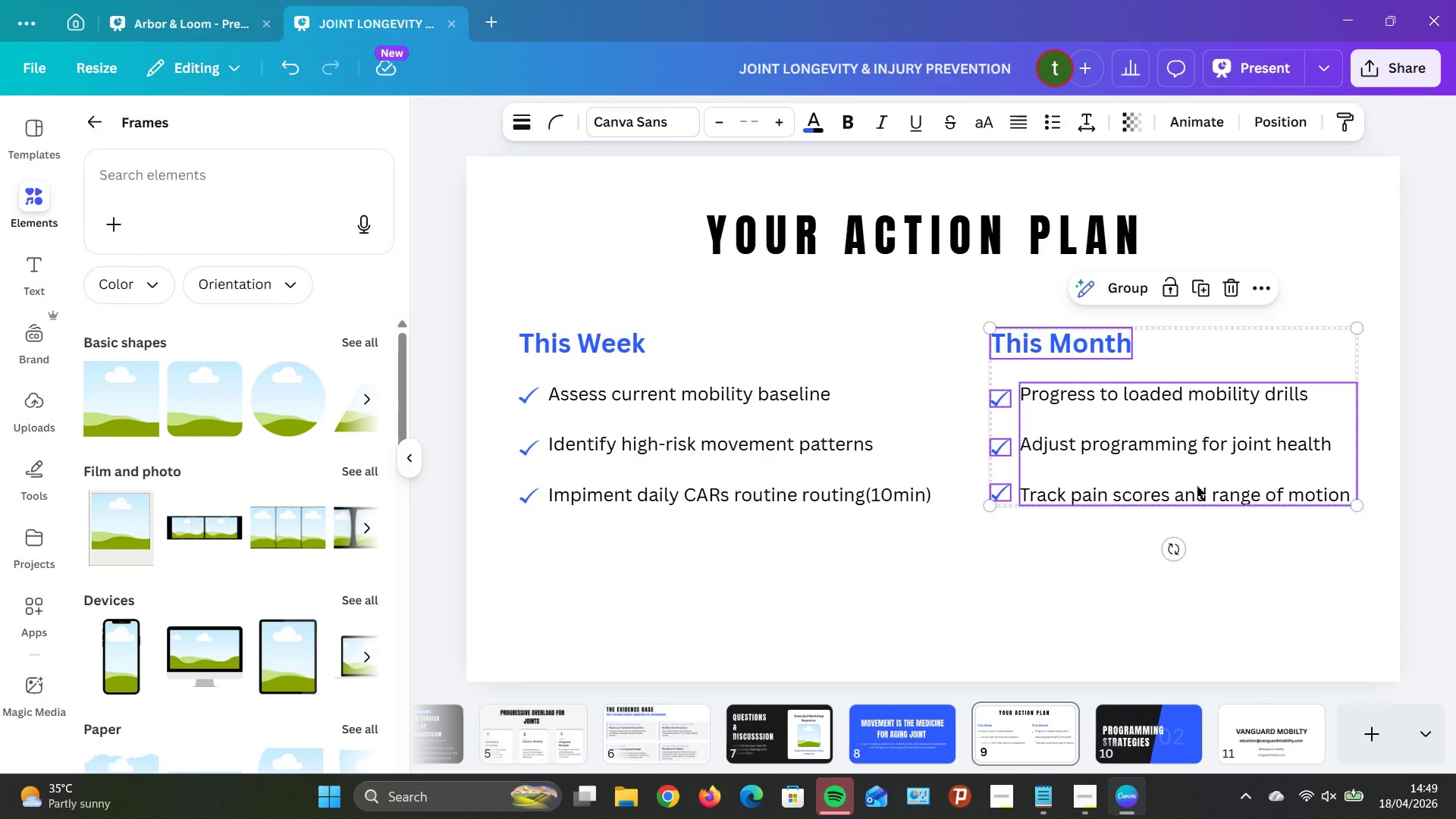 
left_click_drag(start_coordinate=[1197, 486], to_coordinate=[859, 484])
 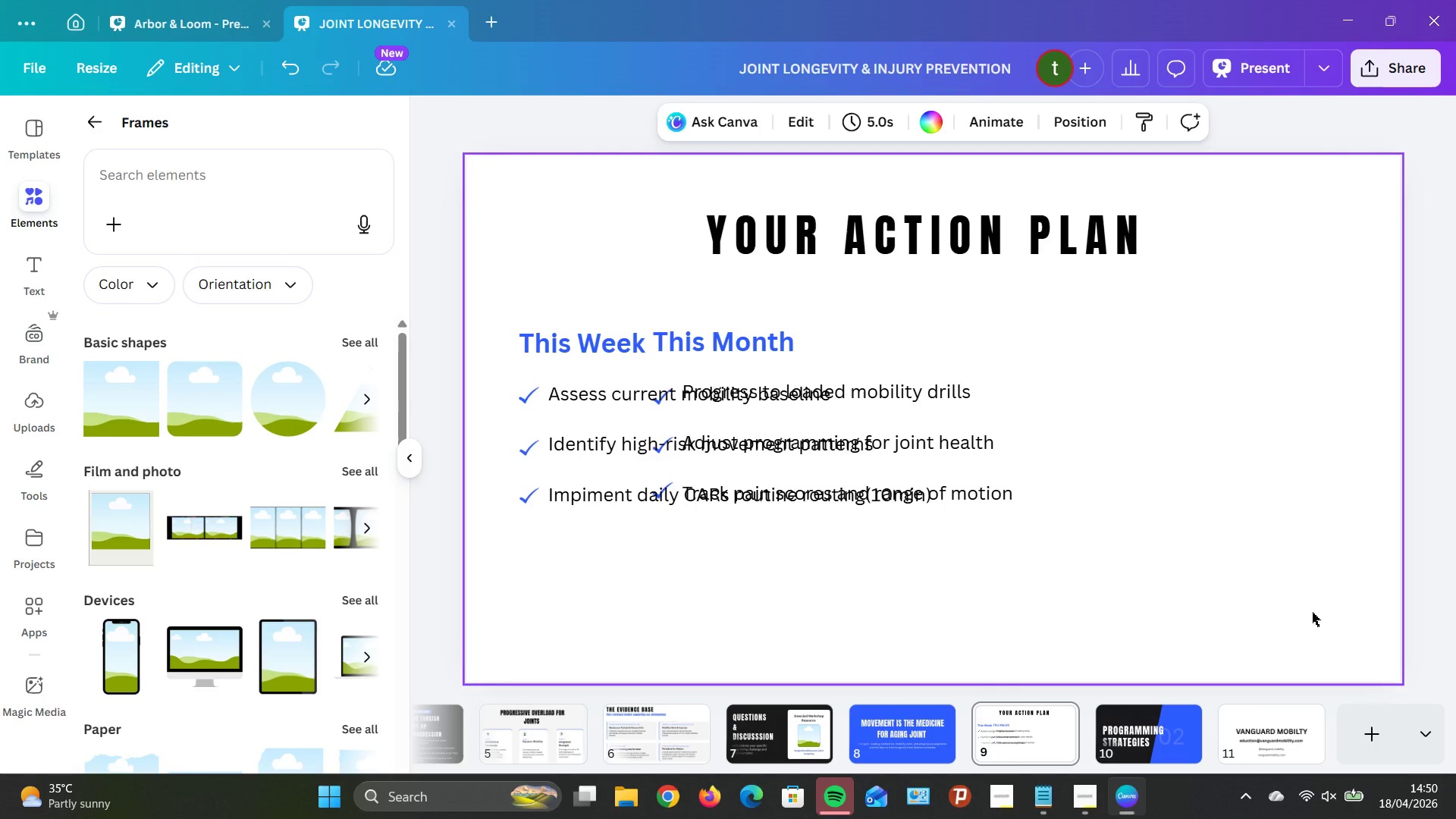 
hold_key(key=ArrowLeft, duration=0.59)
 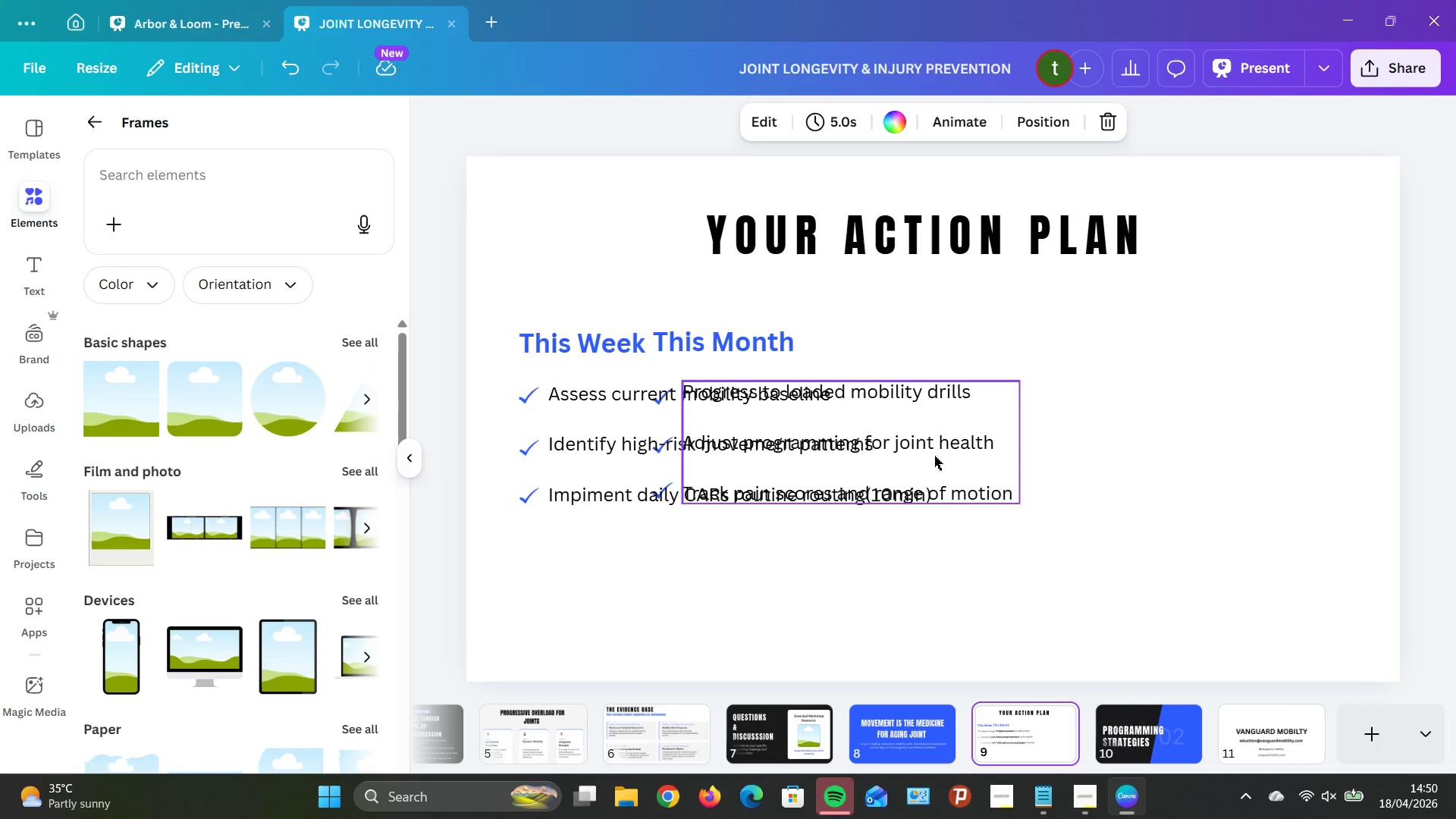 
left_click([1180, 563])
 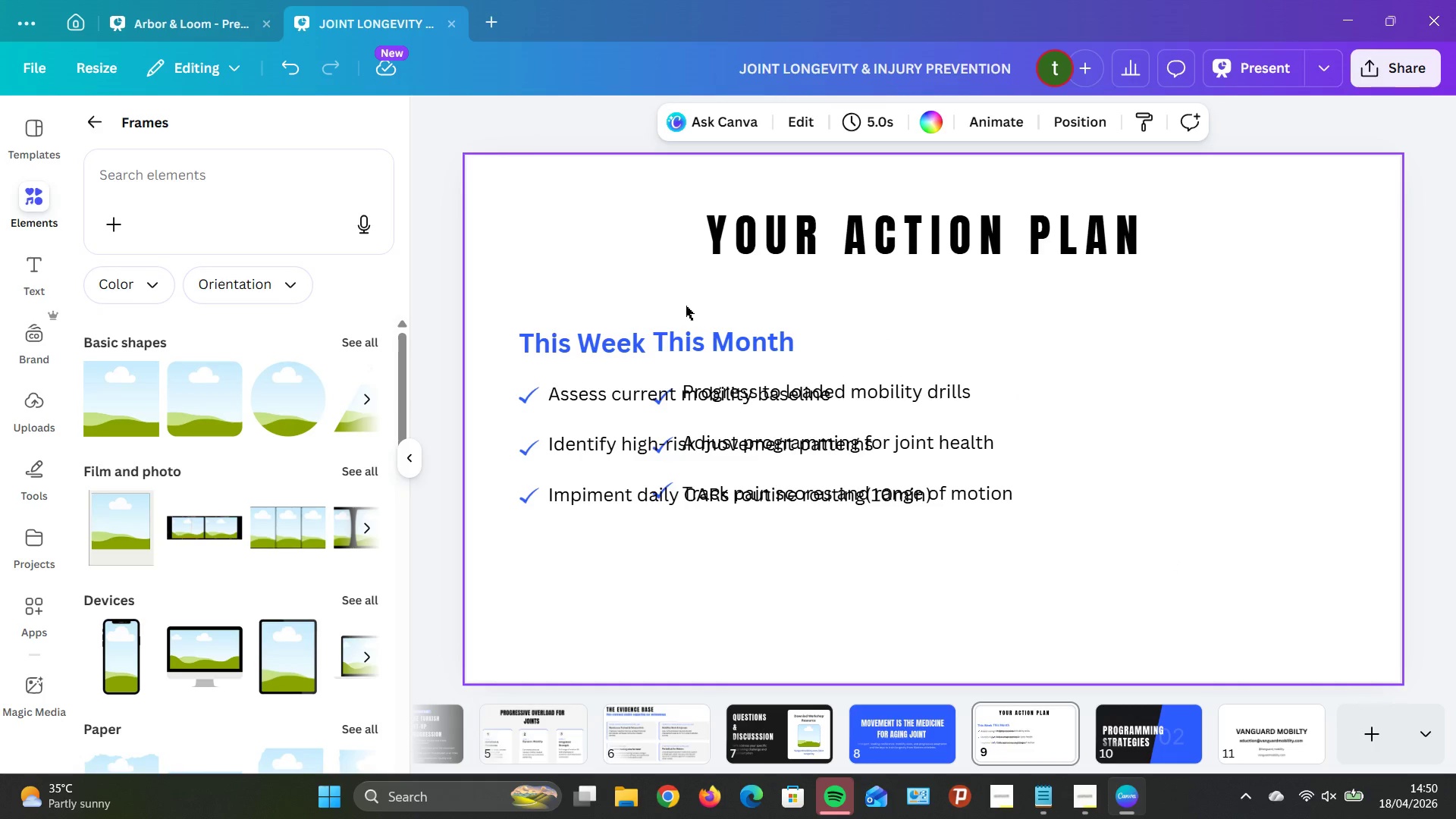 
left_click_drag(start_coordinate=[686, 307], to_coordinate=[714, 508])
 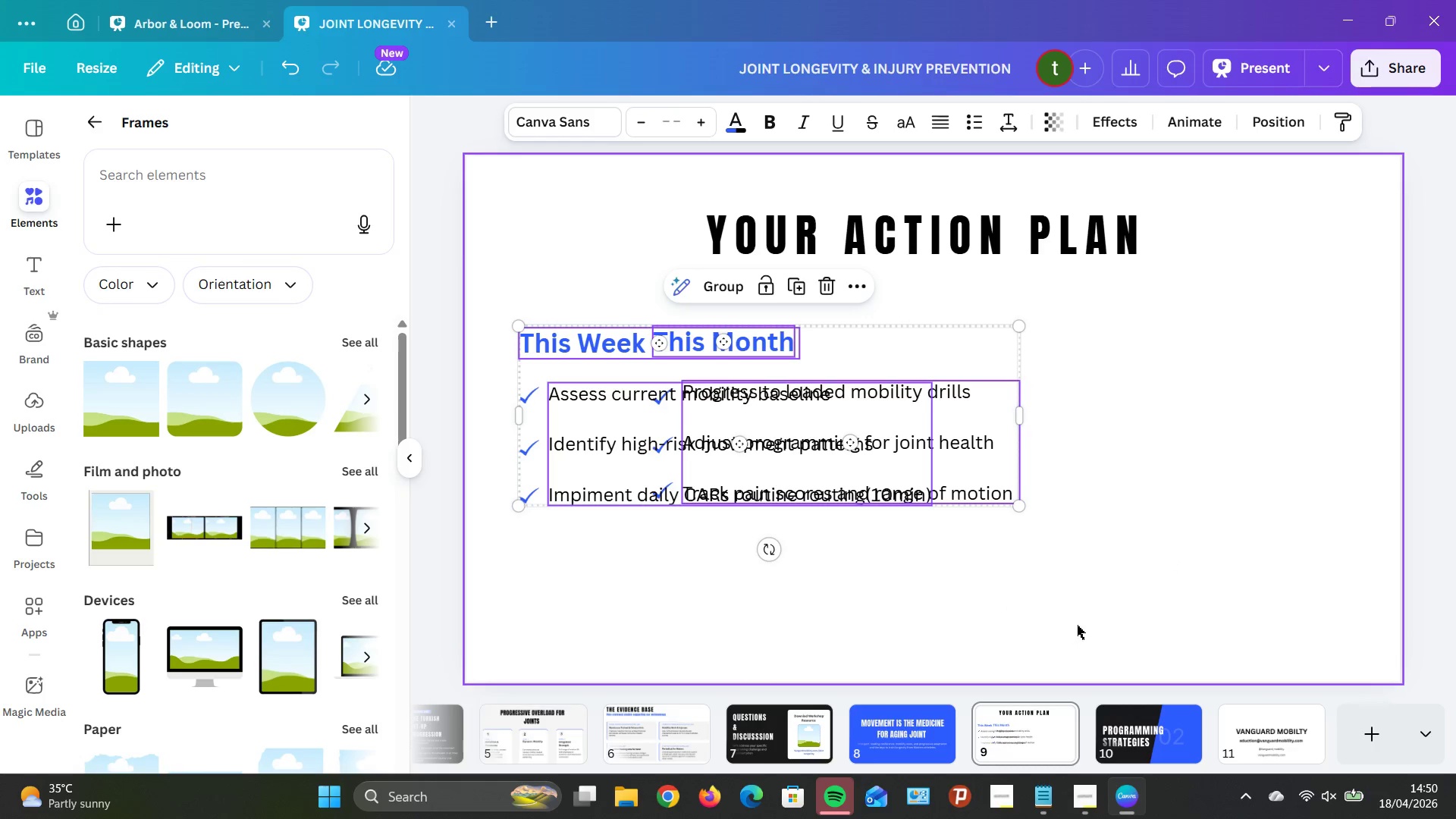 
left_click([1078, 625])
 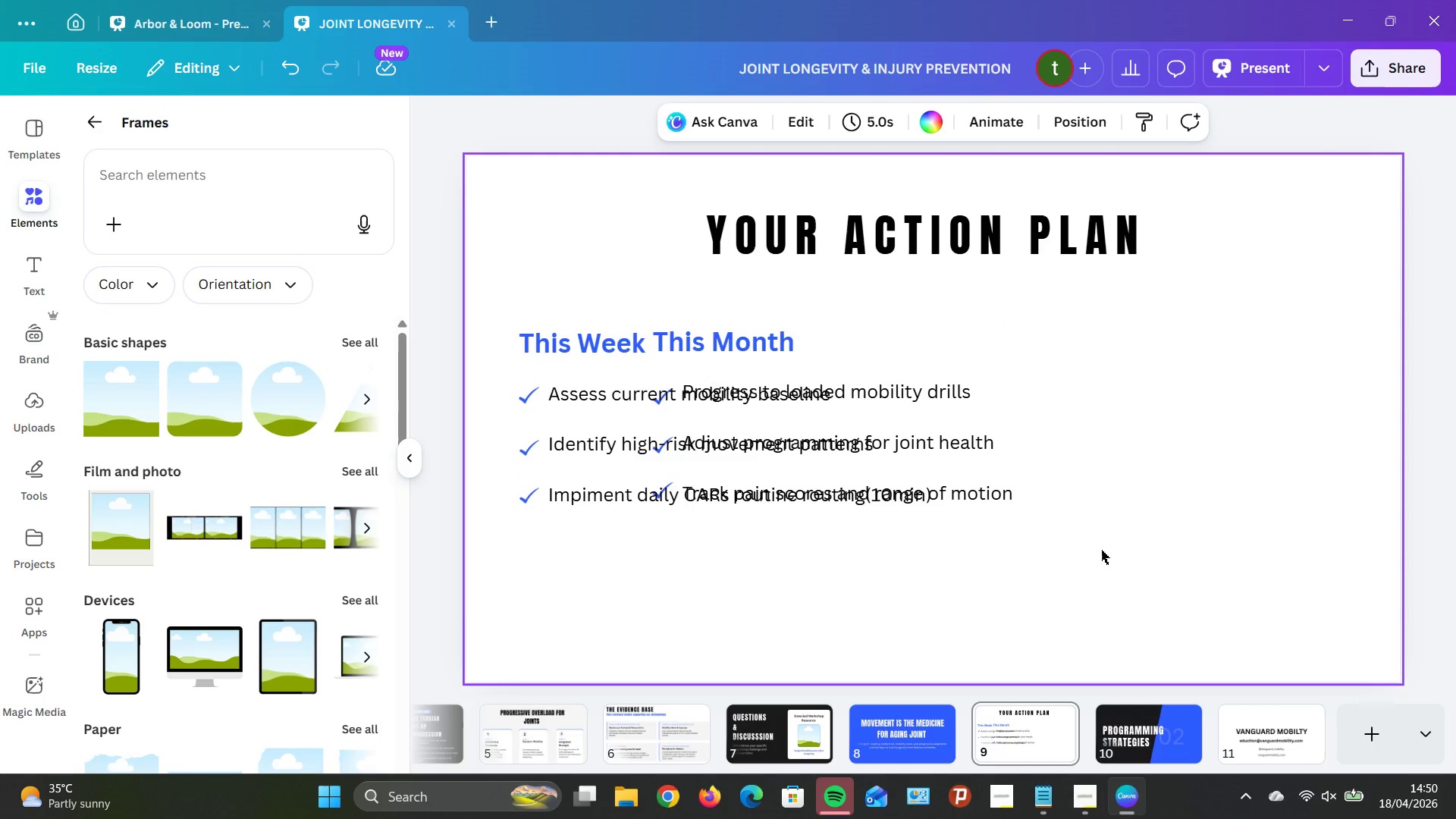 
key(Control+Z)
 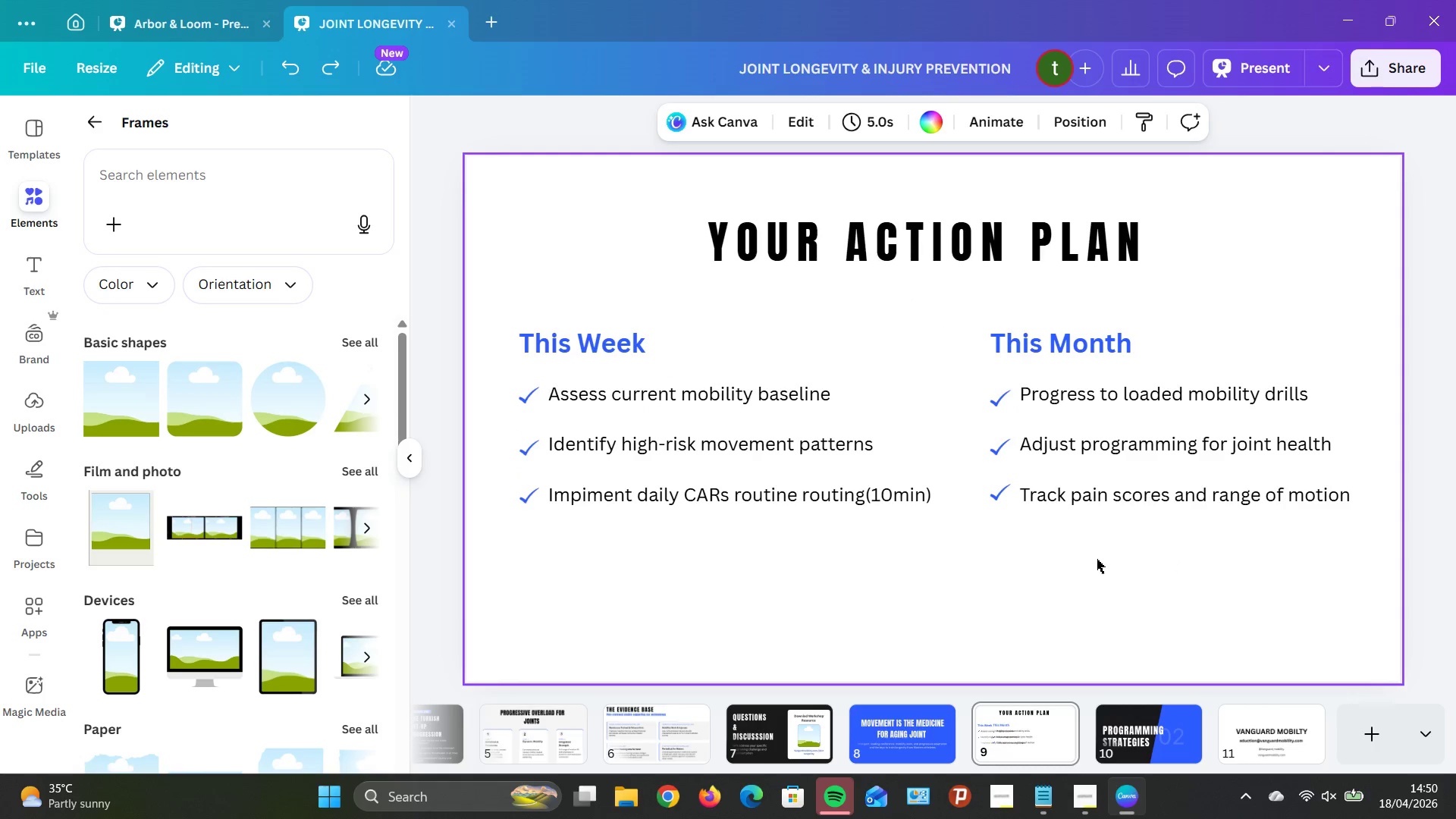 
key(Control+Z)
 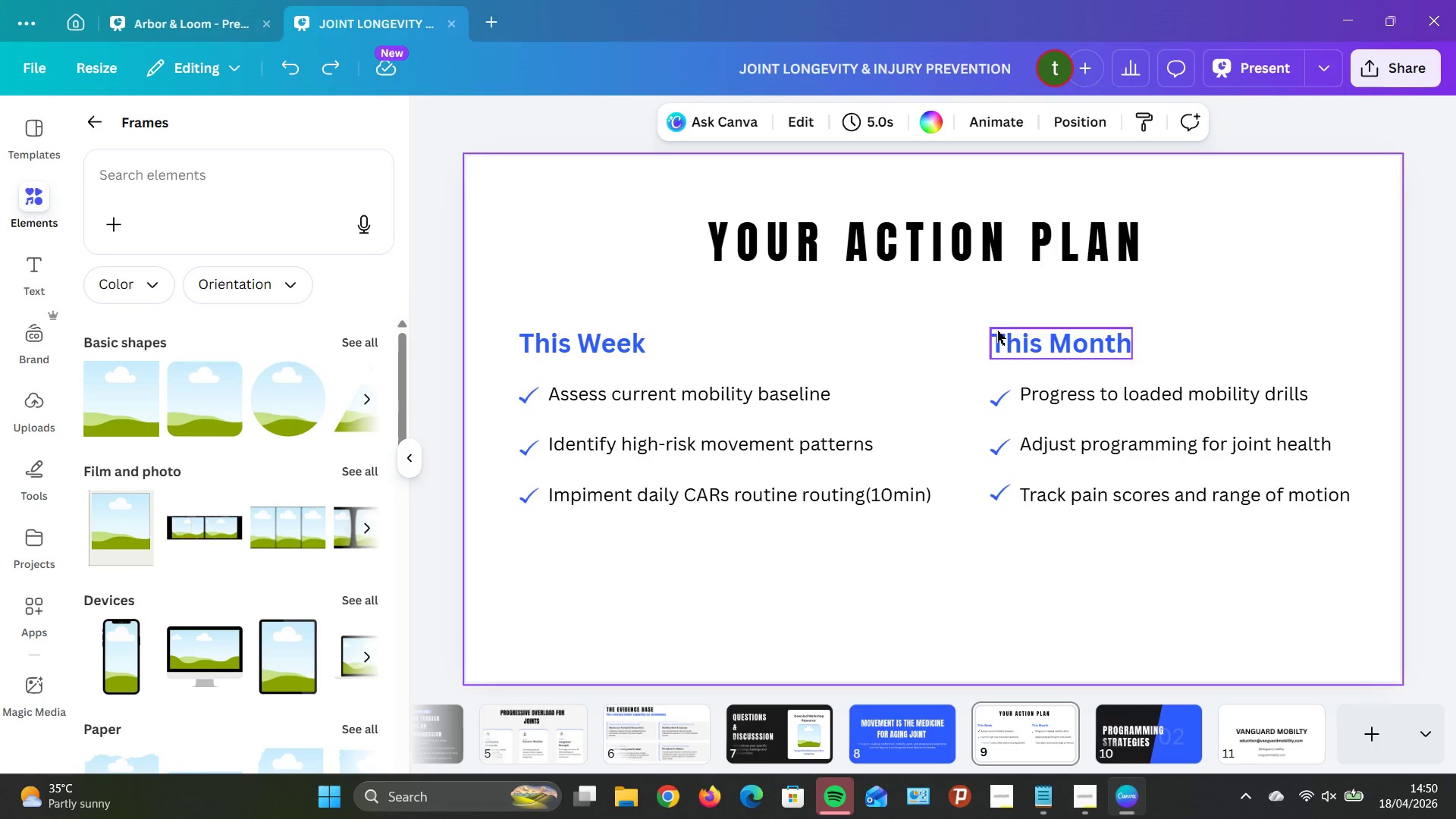 
left_click_drag(start_coordinate=[959, 312], to_coordinate=[1355, 602])
 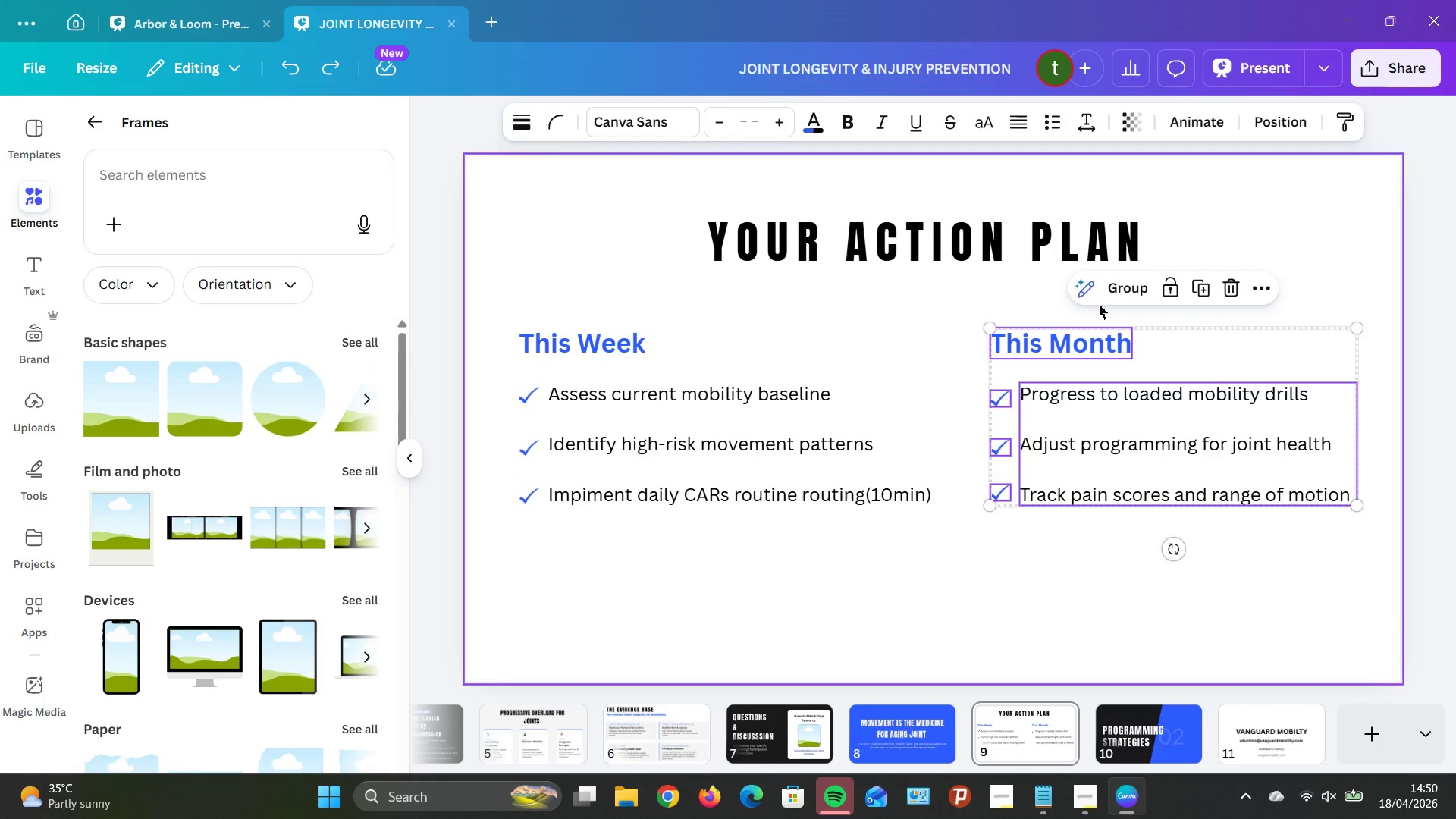 
left_click([1131, 287])
 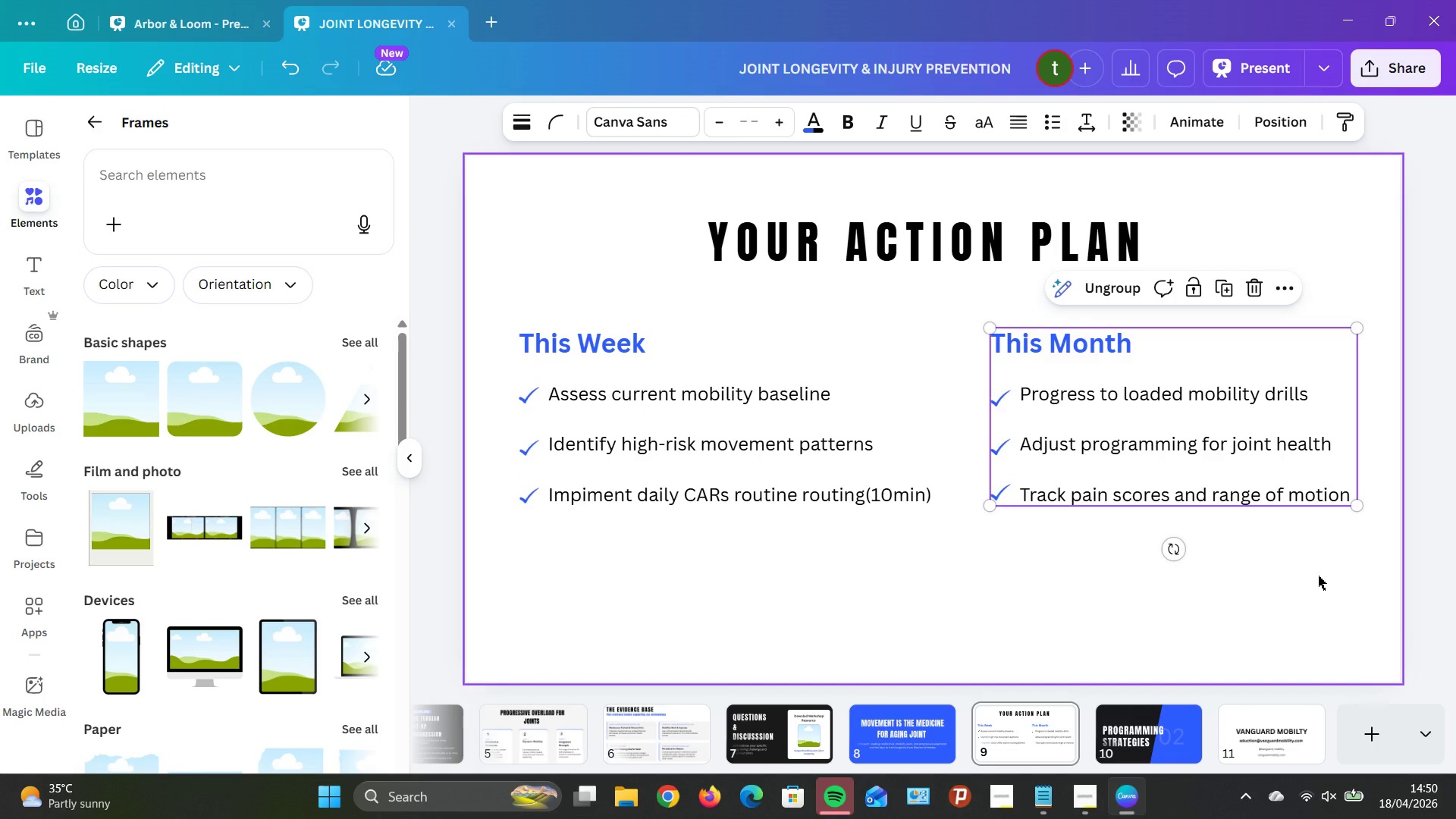 
left_click([1318, 576])
 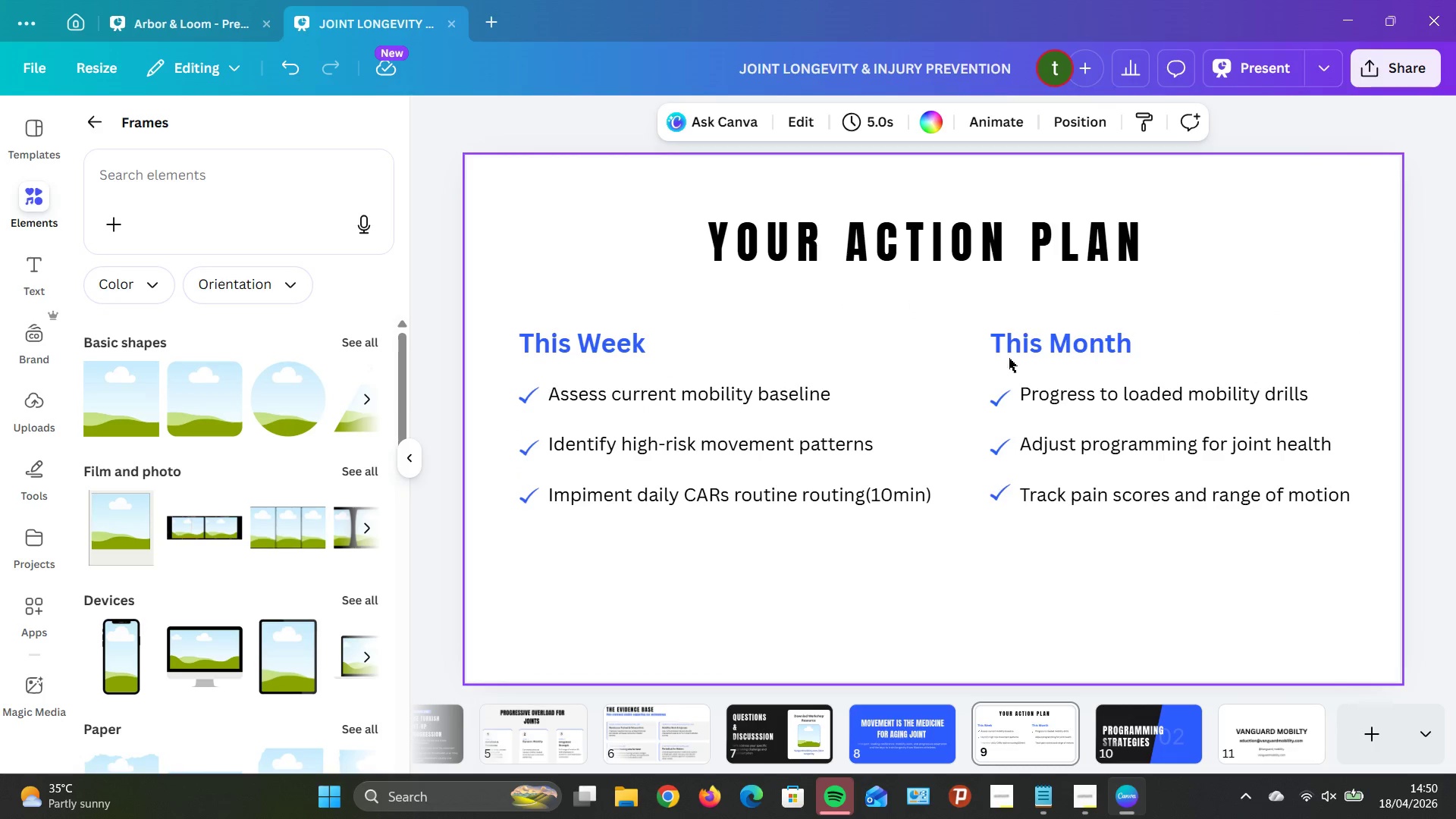 
left_click_drag(start_coordinate=[1126, 391], to_coordinate=[655, 394])
 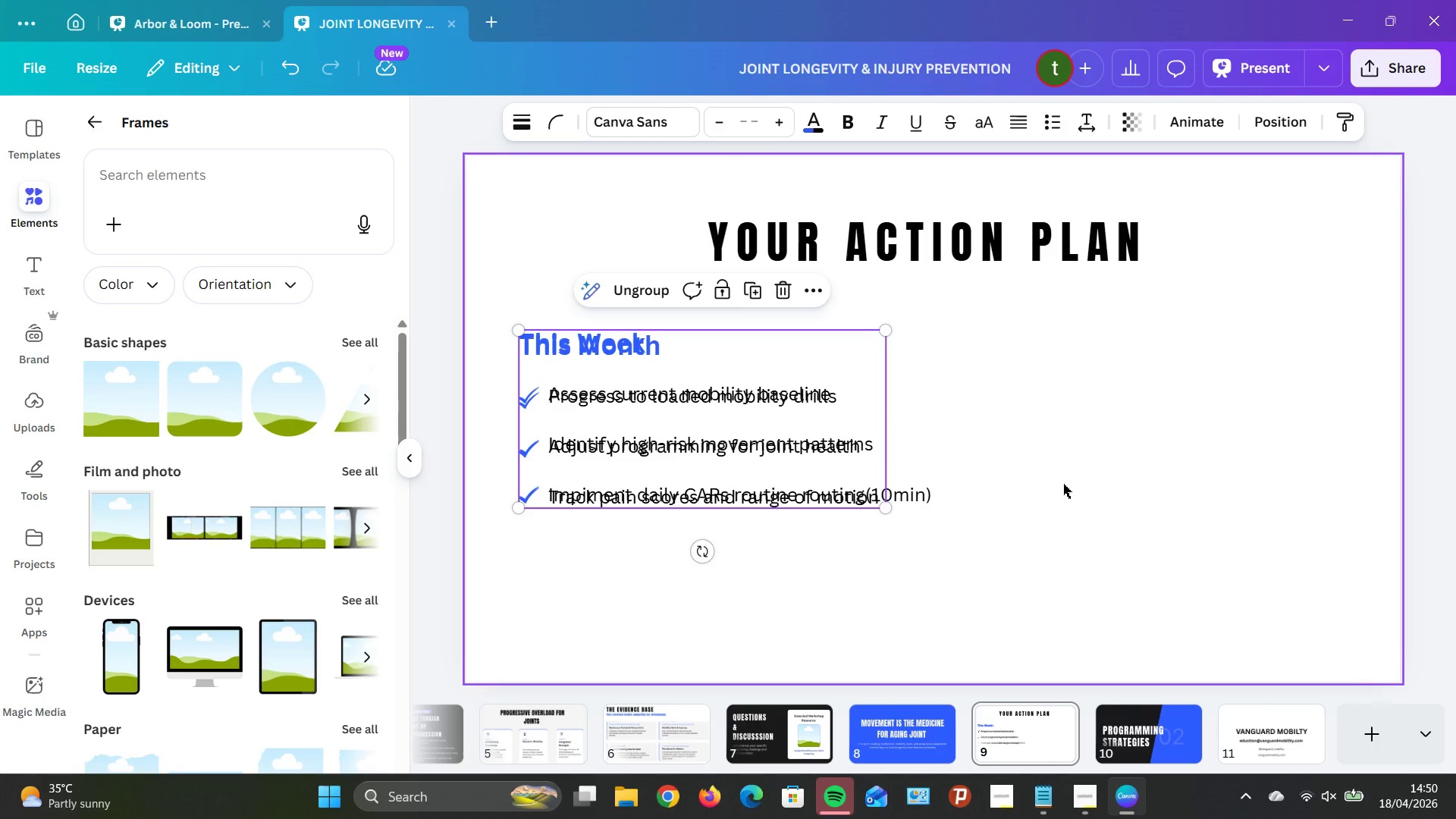 
key(ArrowUp)
 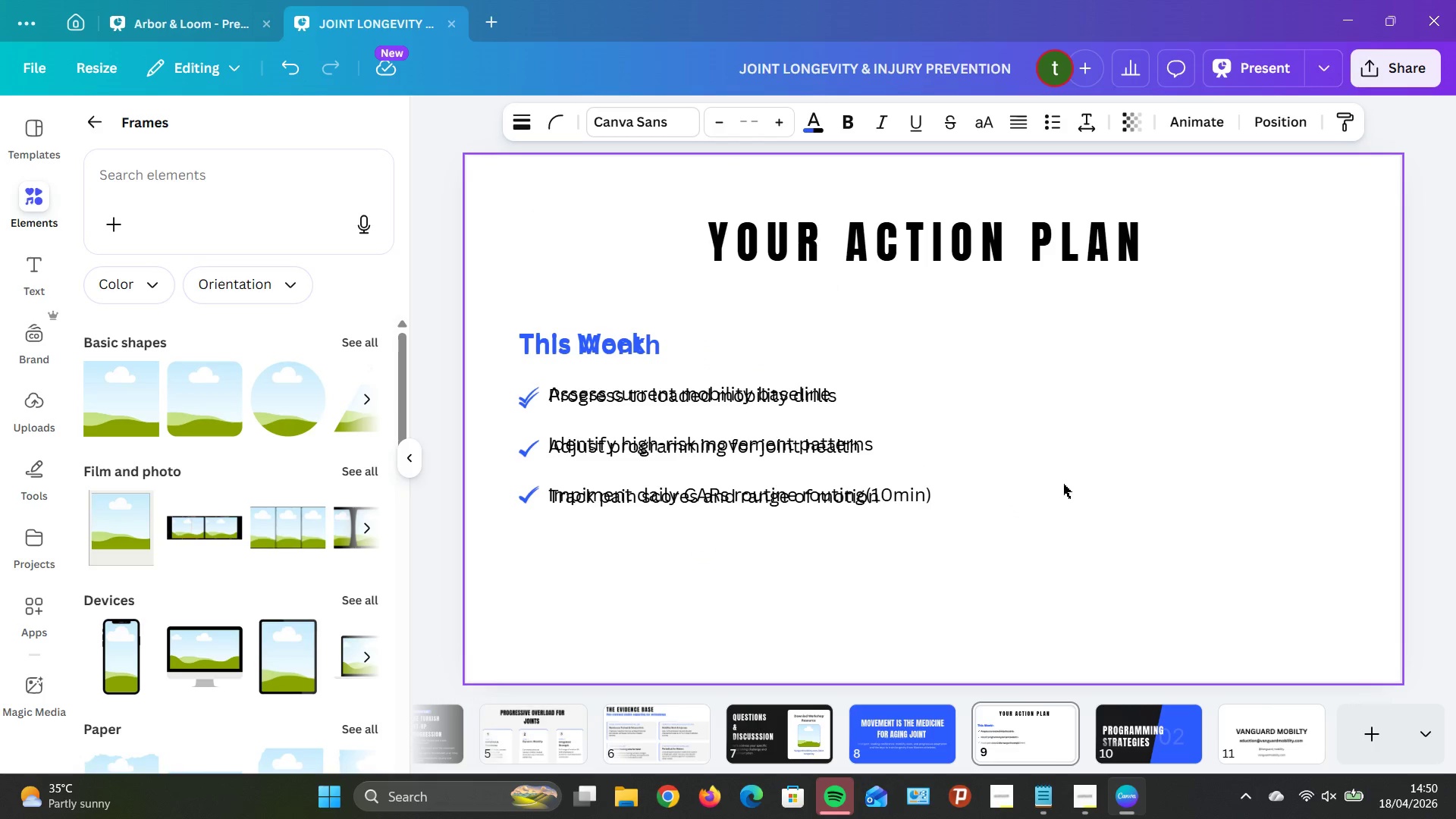 
key(ArrowUp)
 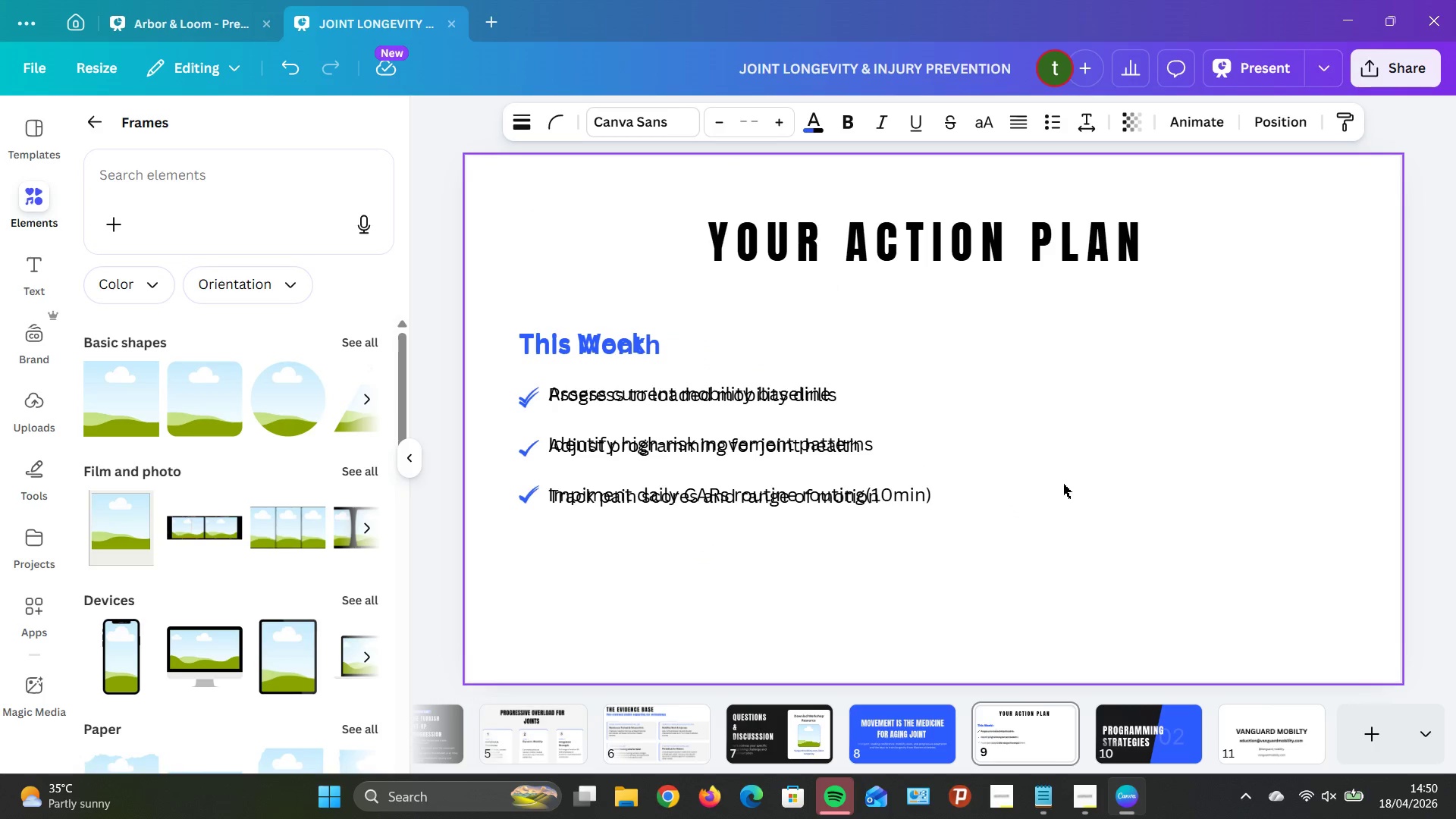 
key(ArrowUp)
 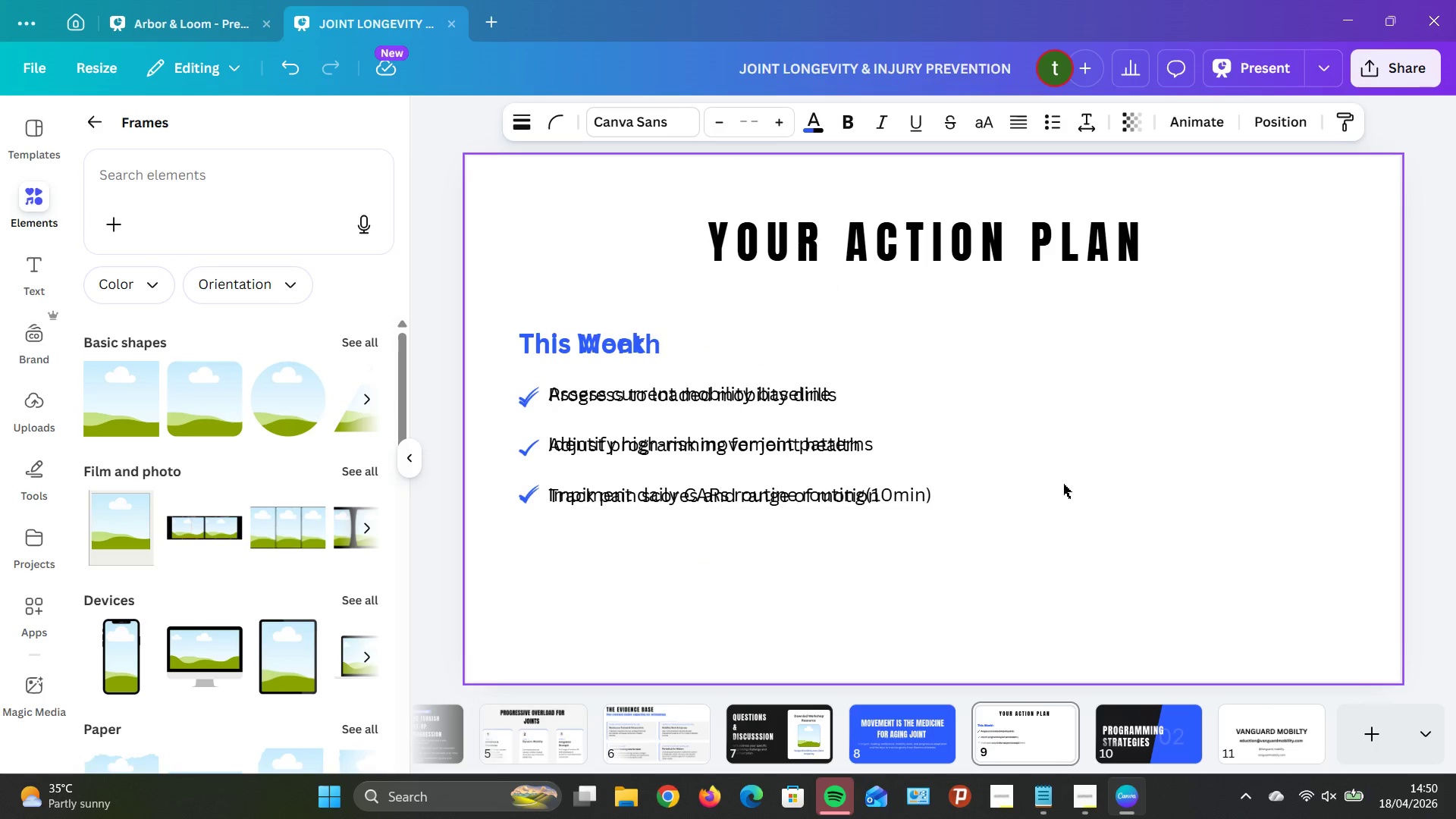 
key(ArrowUp)
 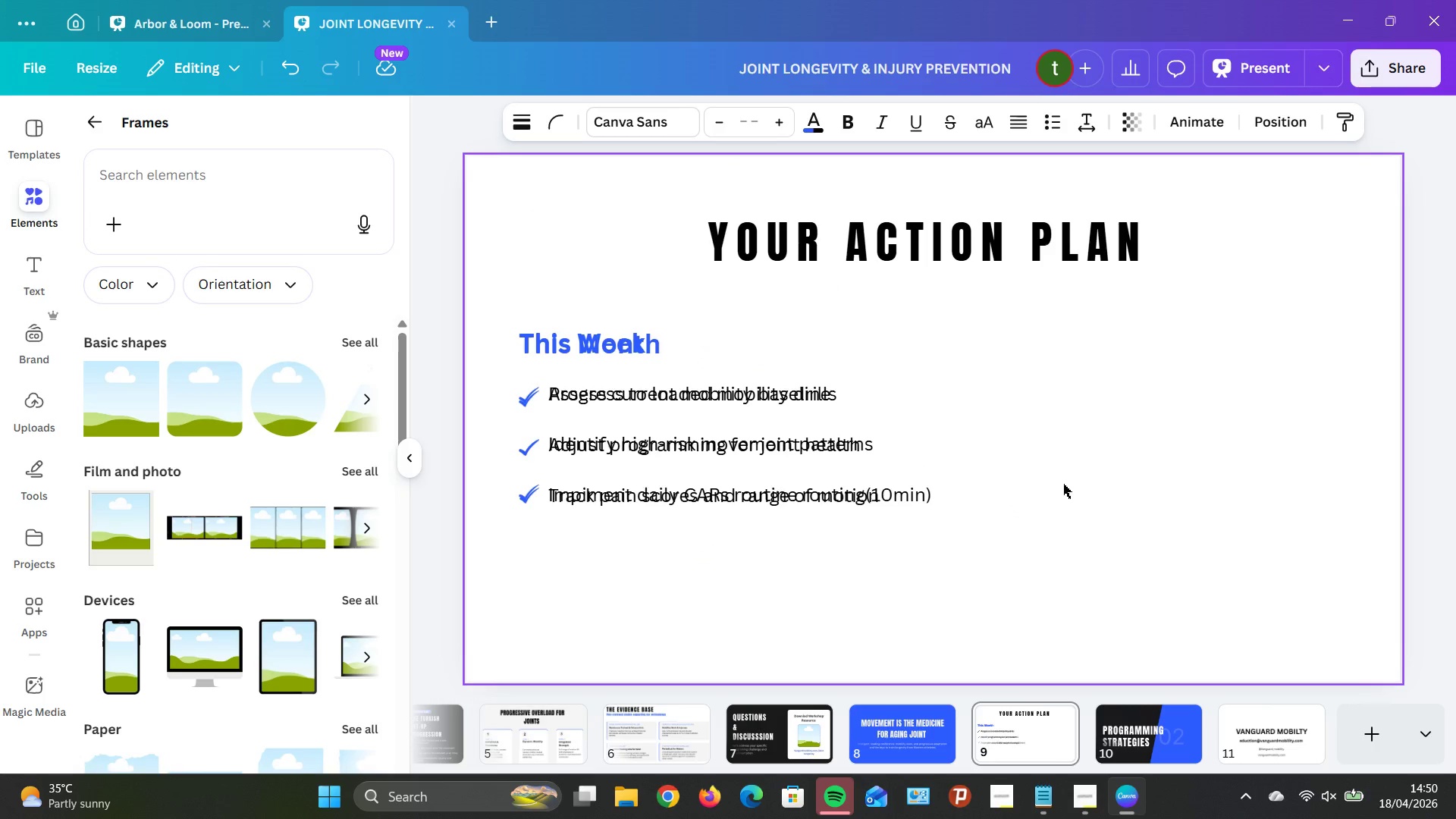 
key(ArrowUp)
 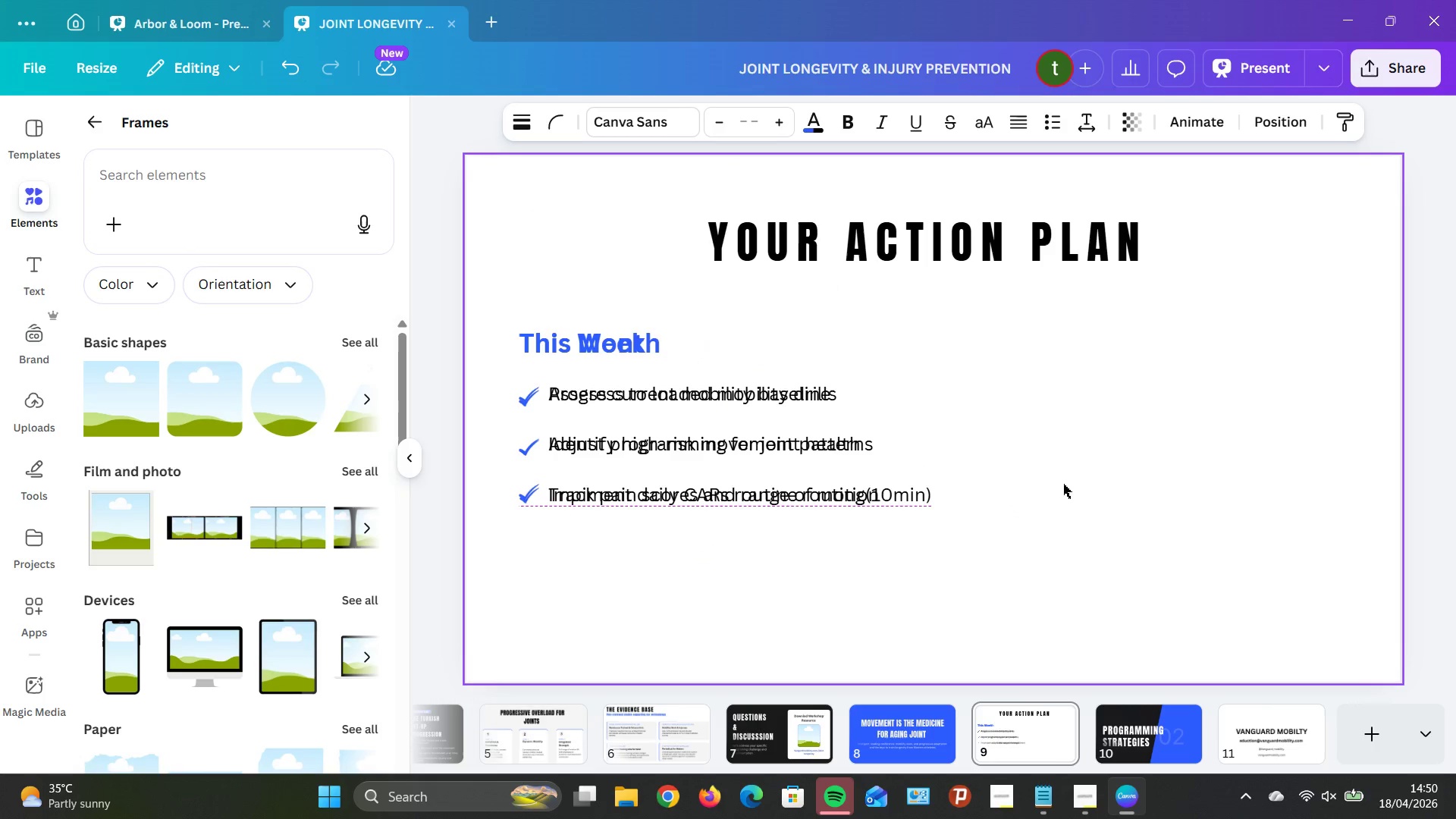 
key(ArrowUp)
 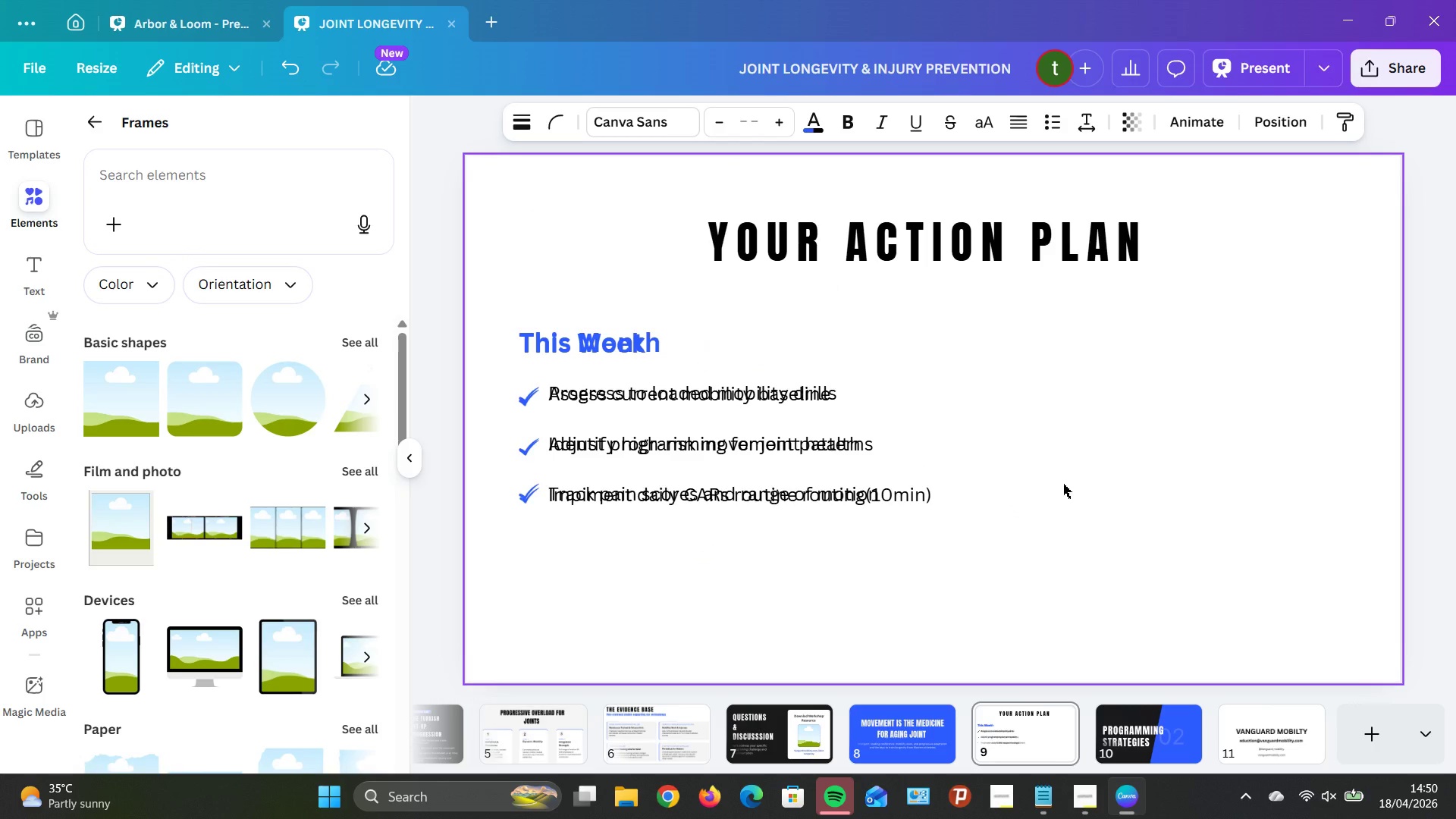 
key(ArrowDown)
 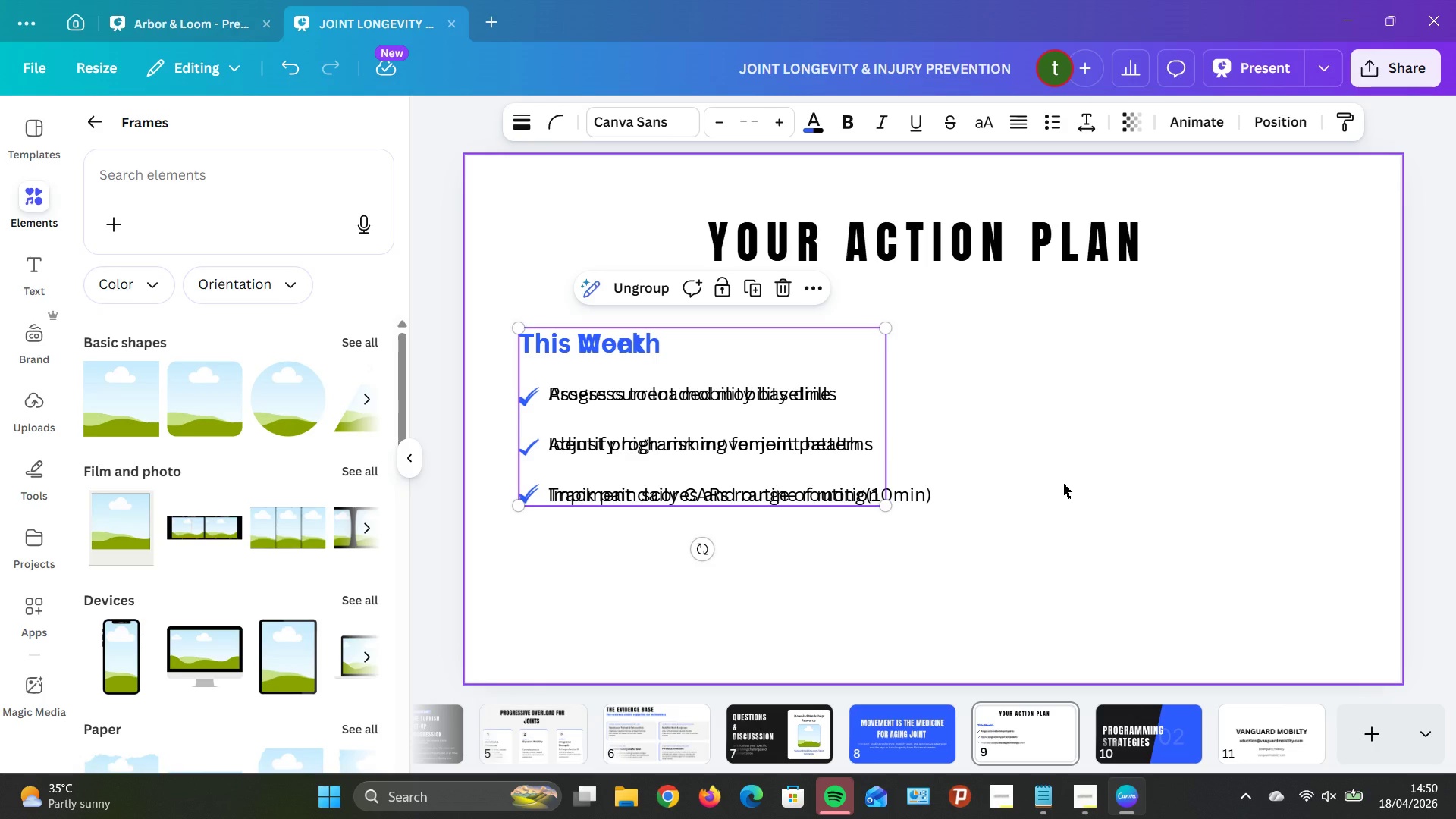 
hold_key(key=ArrowRight, duration=1.5)
 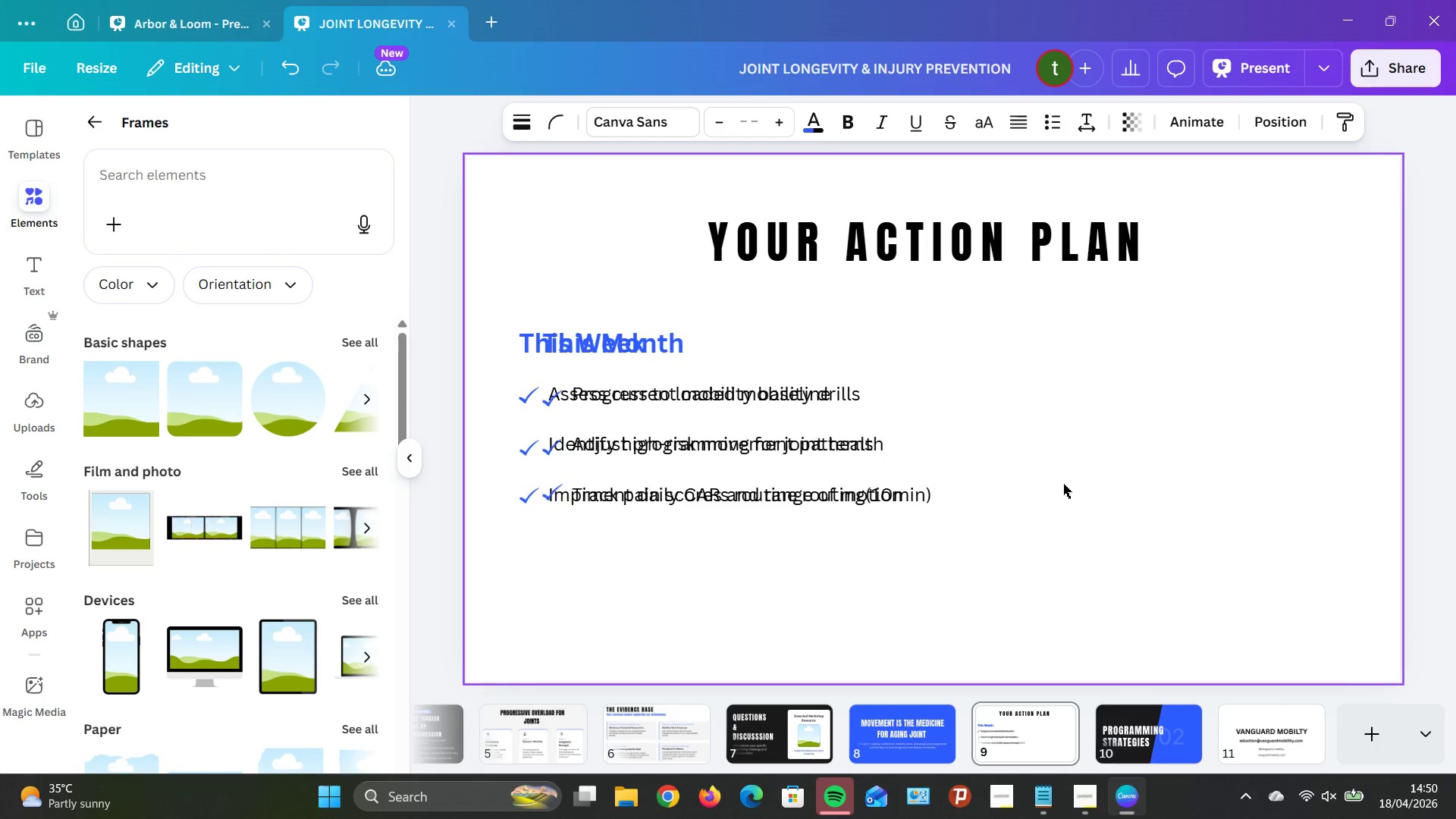 
hold_key(key=ArrowRight, duration=1.52)
 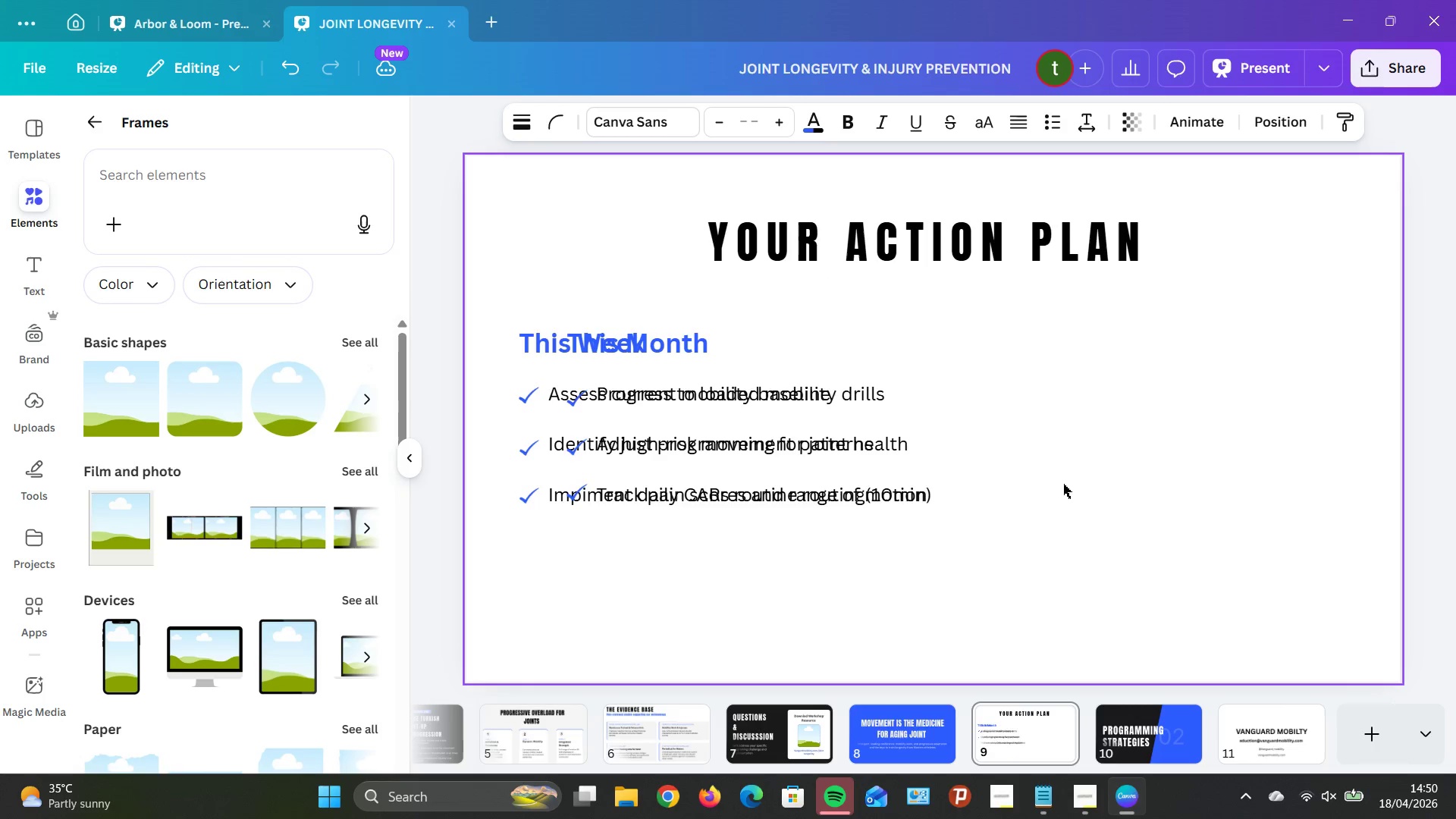 
hold_key(key=ArrowRight, duration=1.5)
 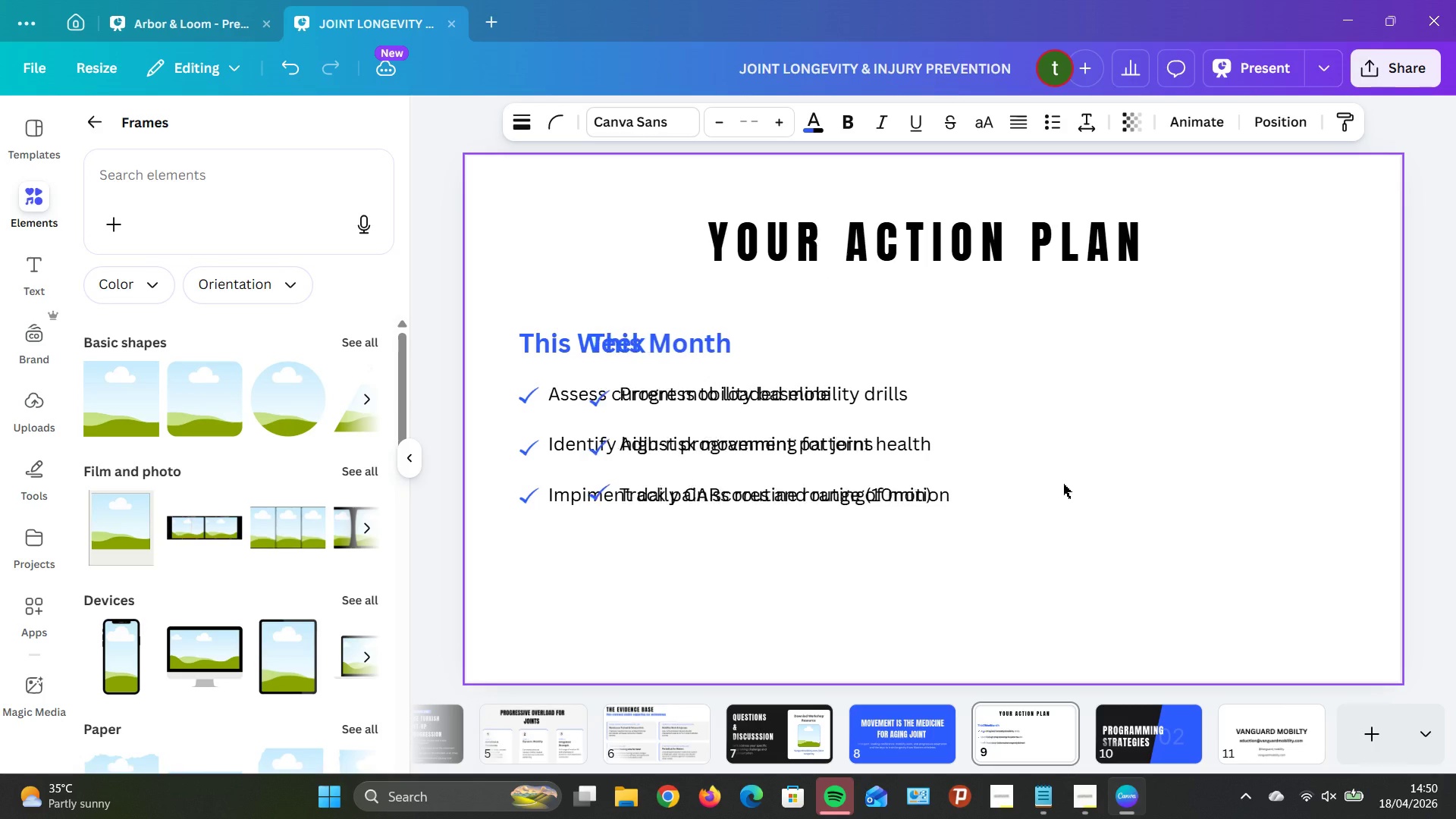 
hold_key(key=ArrowRight, duration=1.51)
 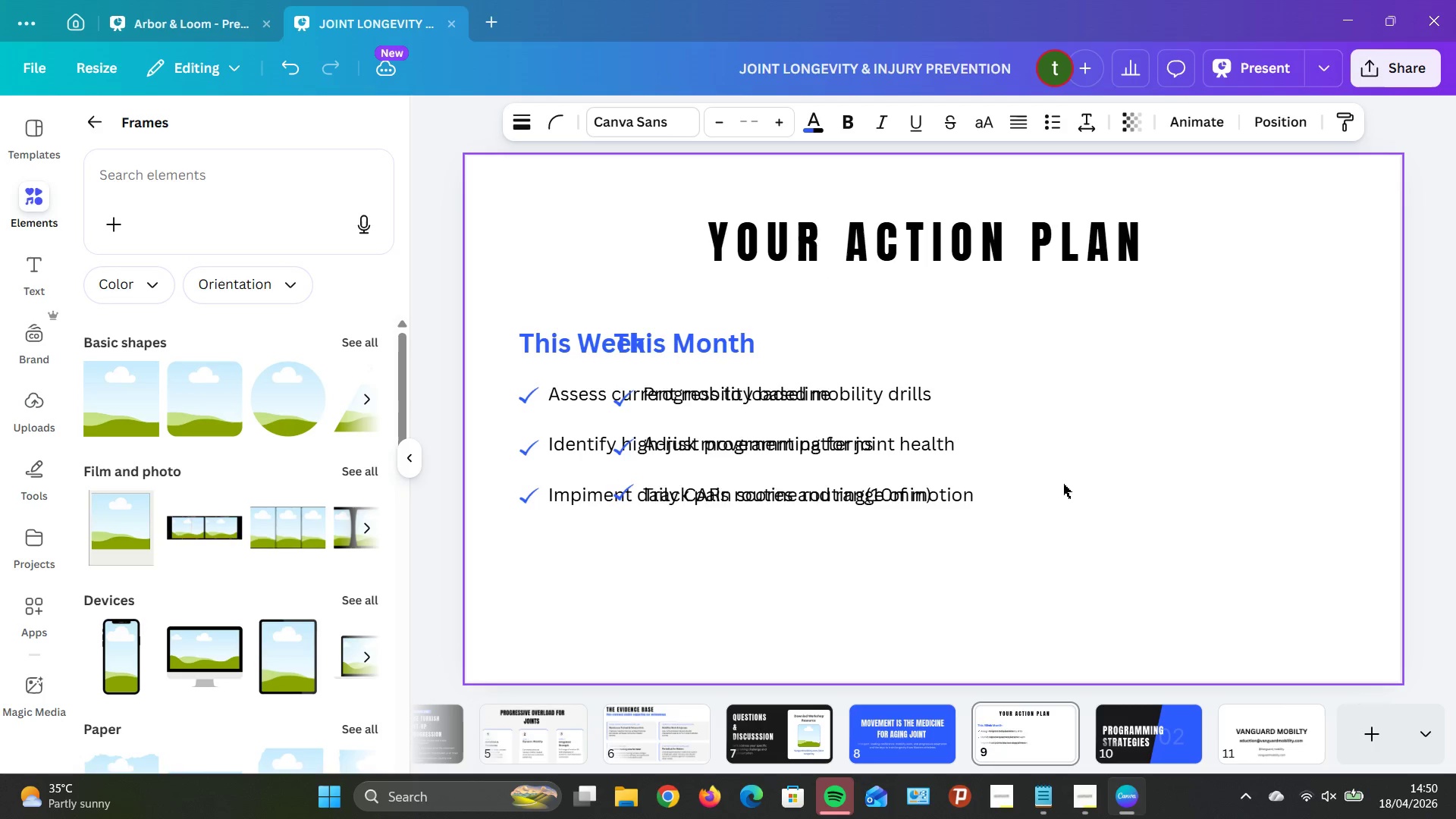 
hold_key(key=ArrowRight, duration=0.64)
 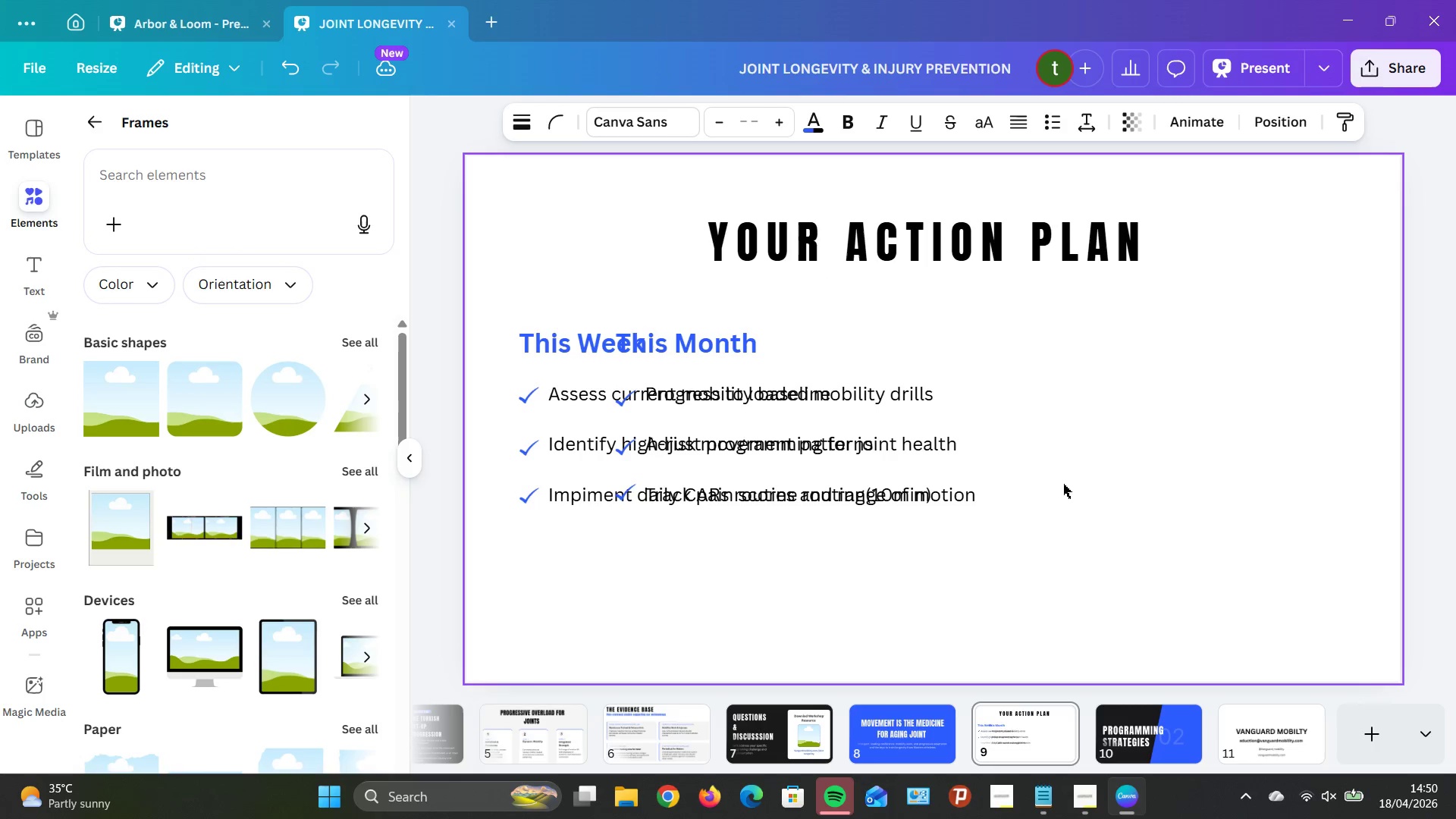 
hold_key(key=ArrowRight, duration=1.52)
 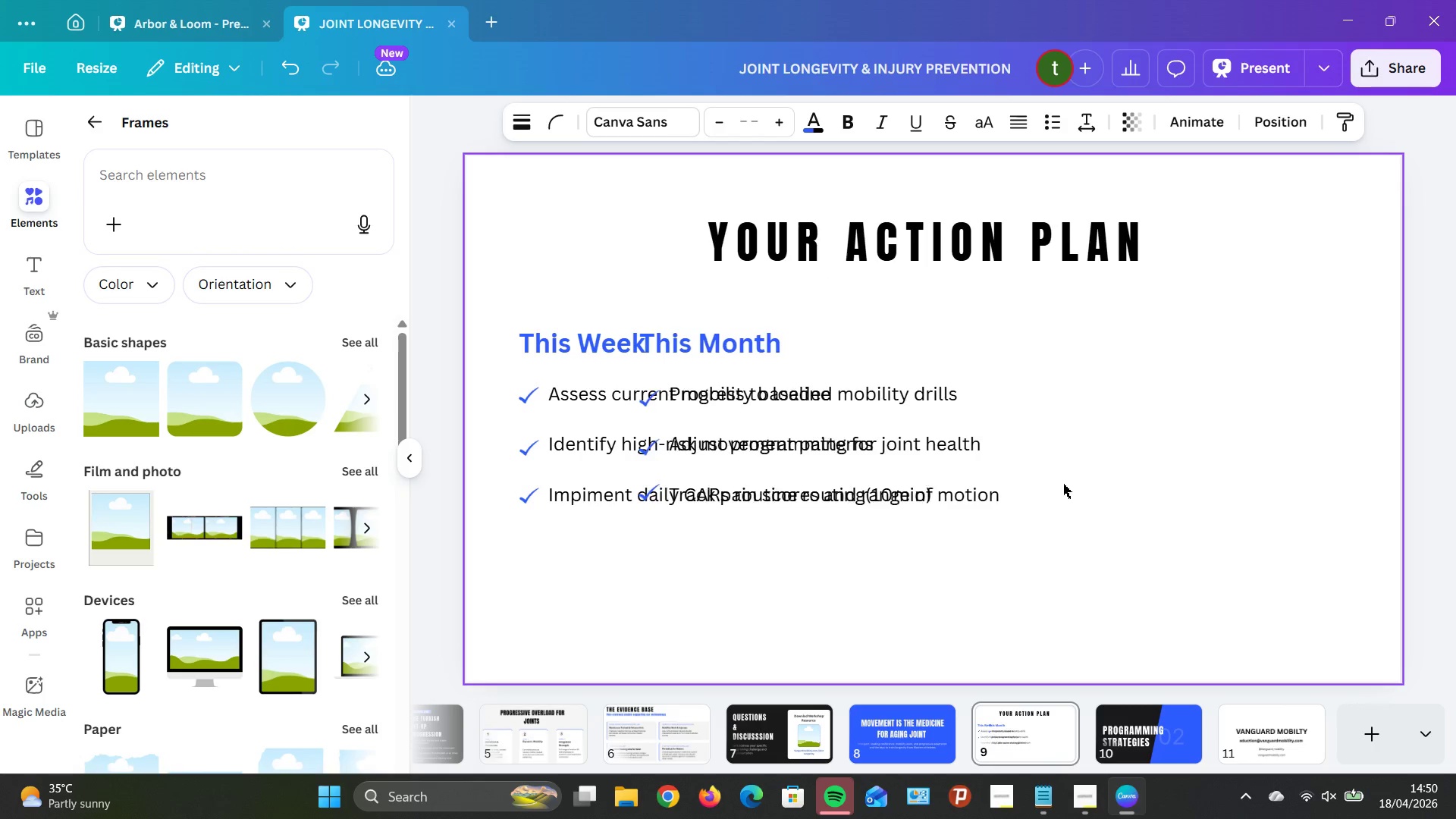 
hold_key(key=ArrowRight, duration=1.52)
 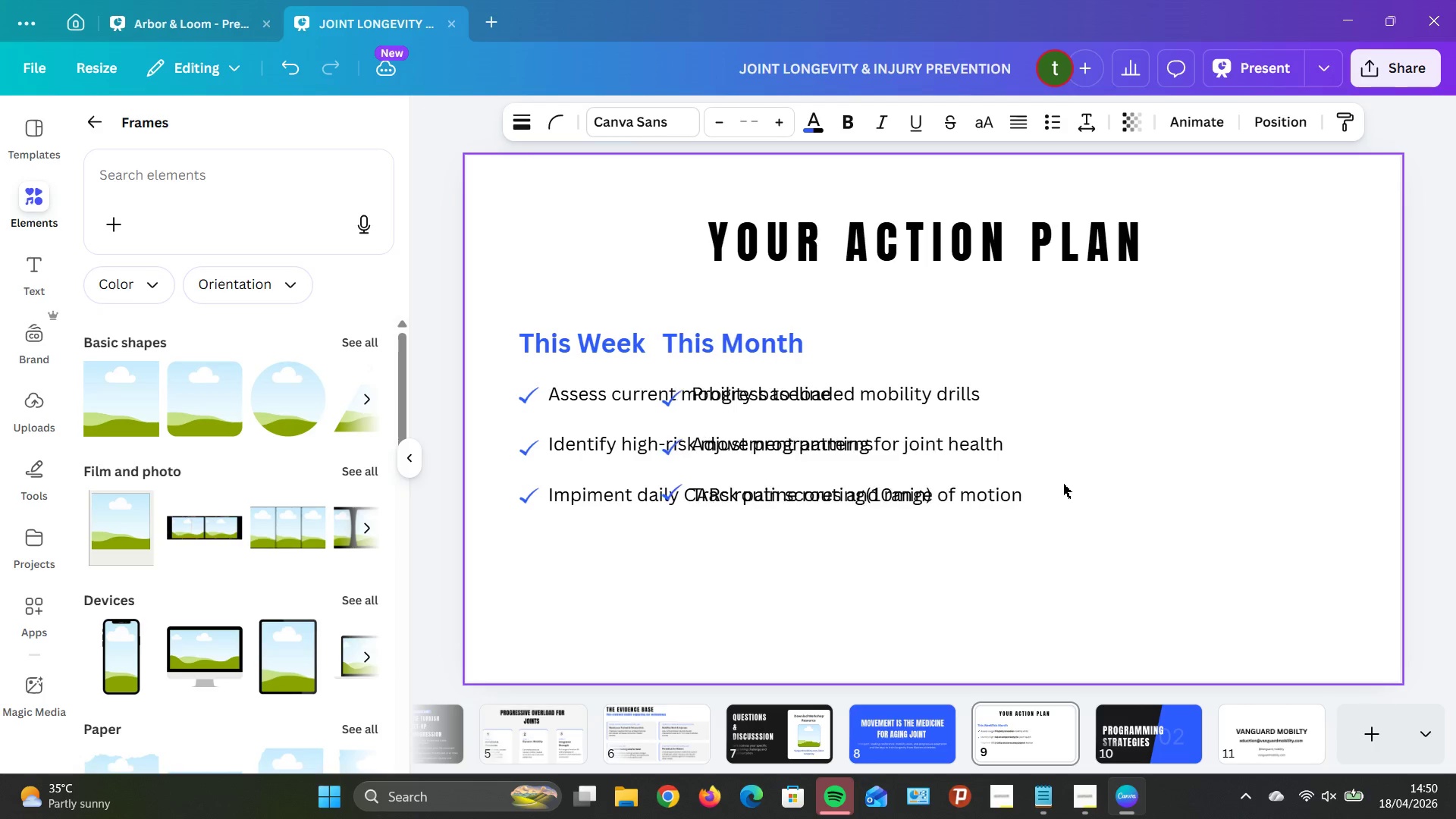 
hold_key(key=ArrowRight, duration=1.3)
 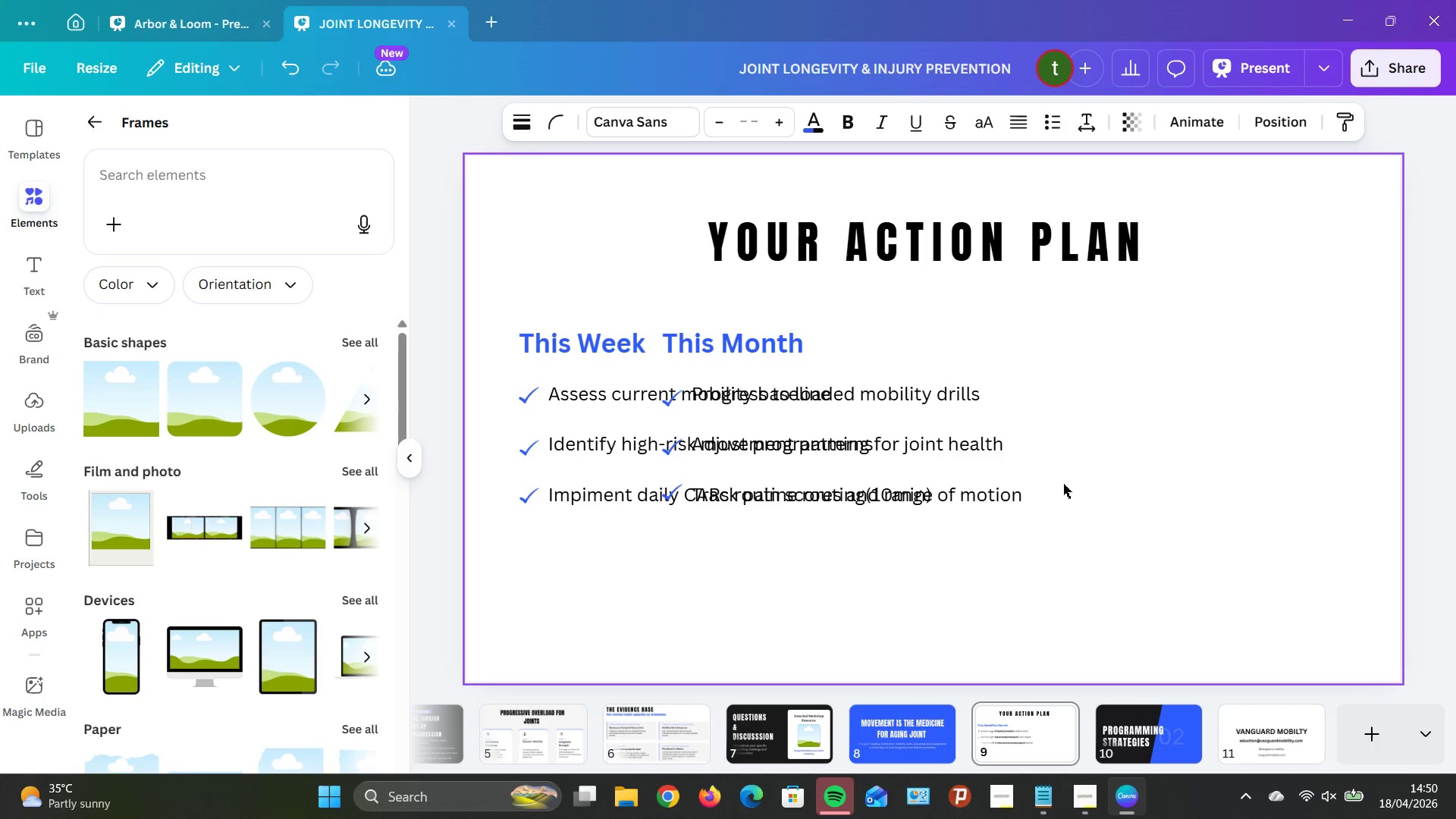 
hold_key(key=ArrowRight, duration=1.52)
 